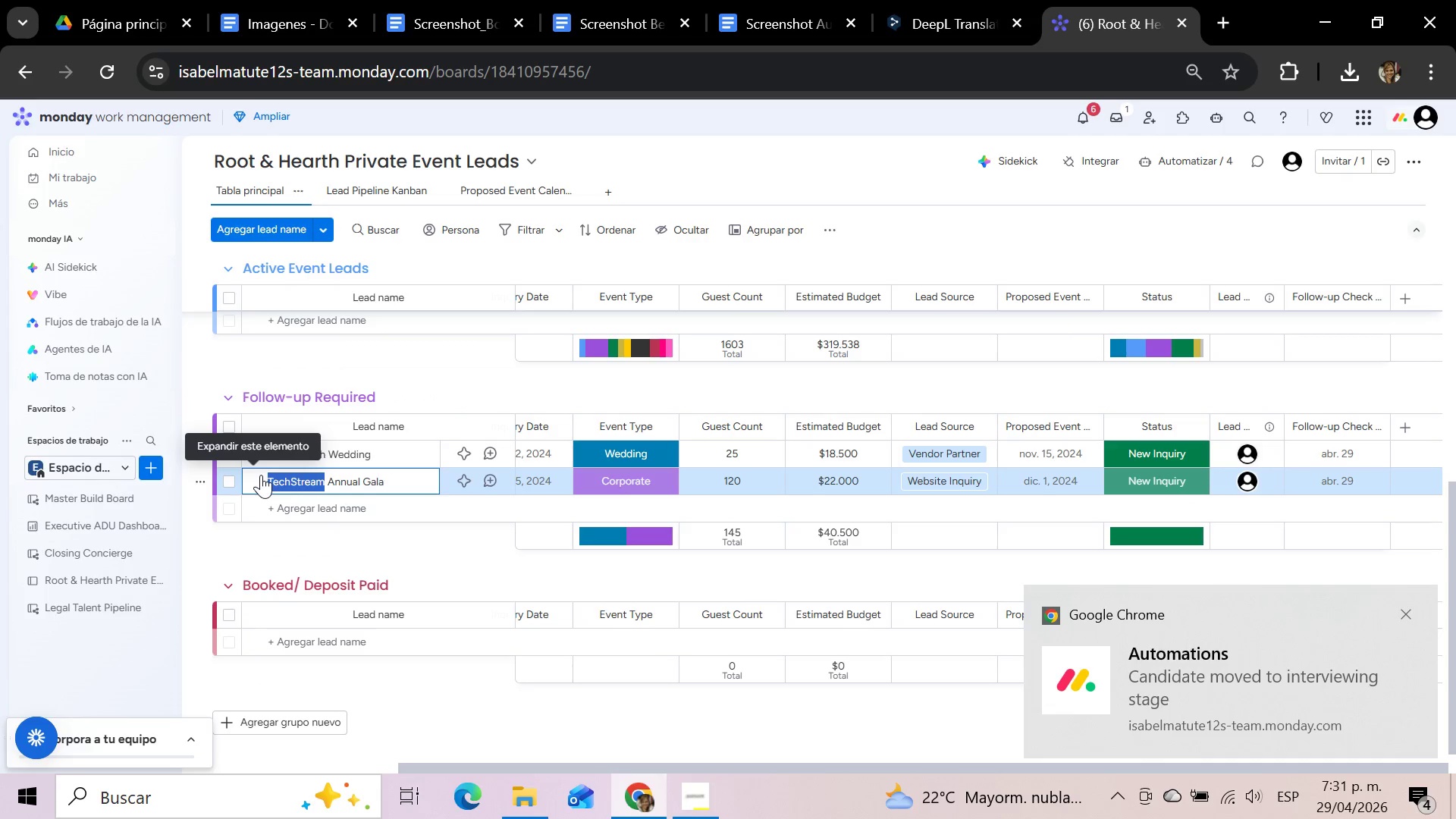 
hold_key(key=ControlLeft, duration=0.88)
 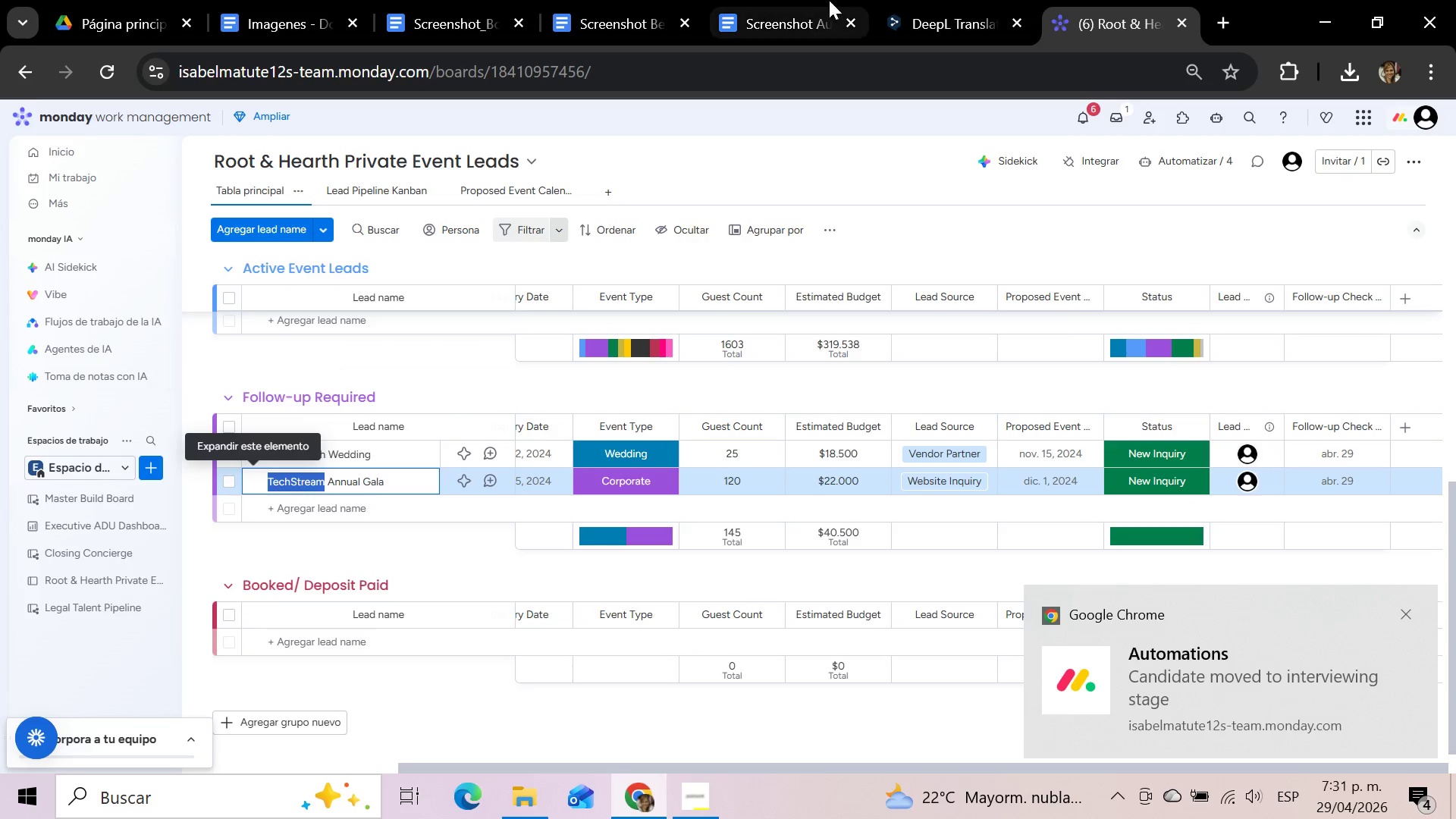 
hold_key(key=C, duration=0.36)
 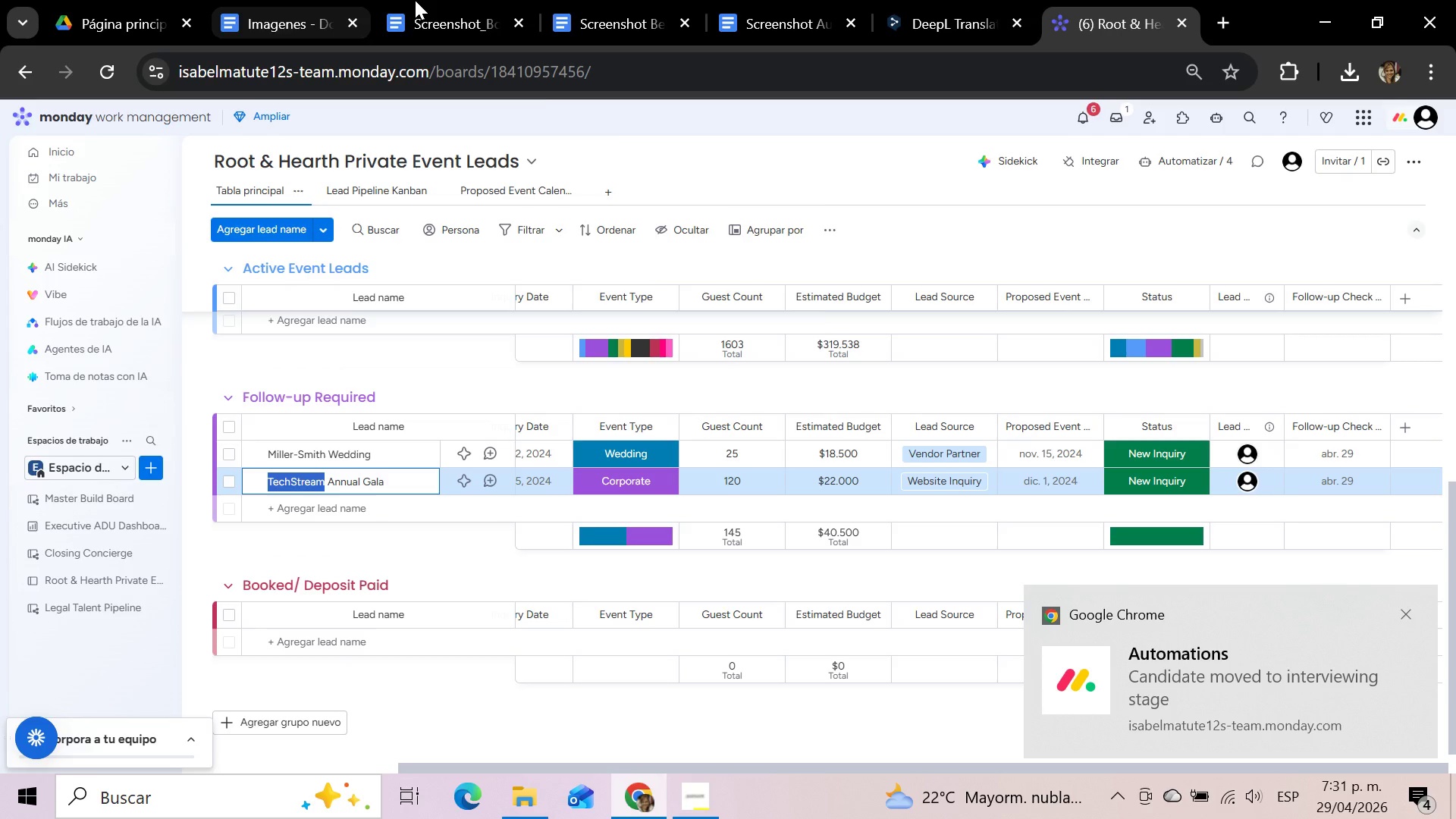 
left_click([748, 0])
 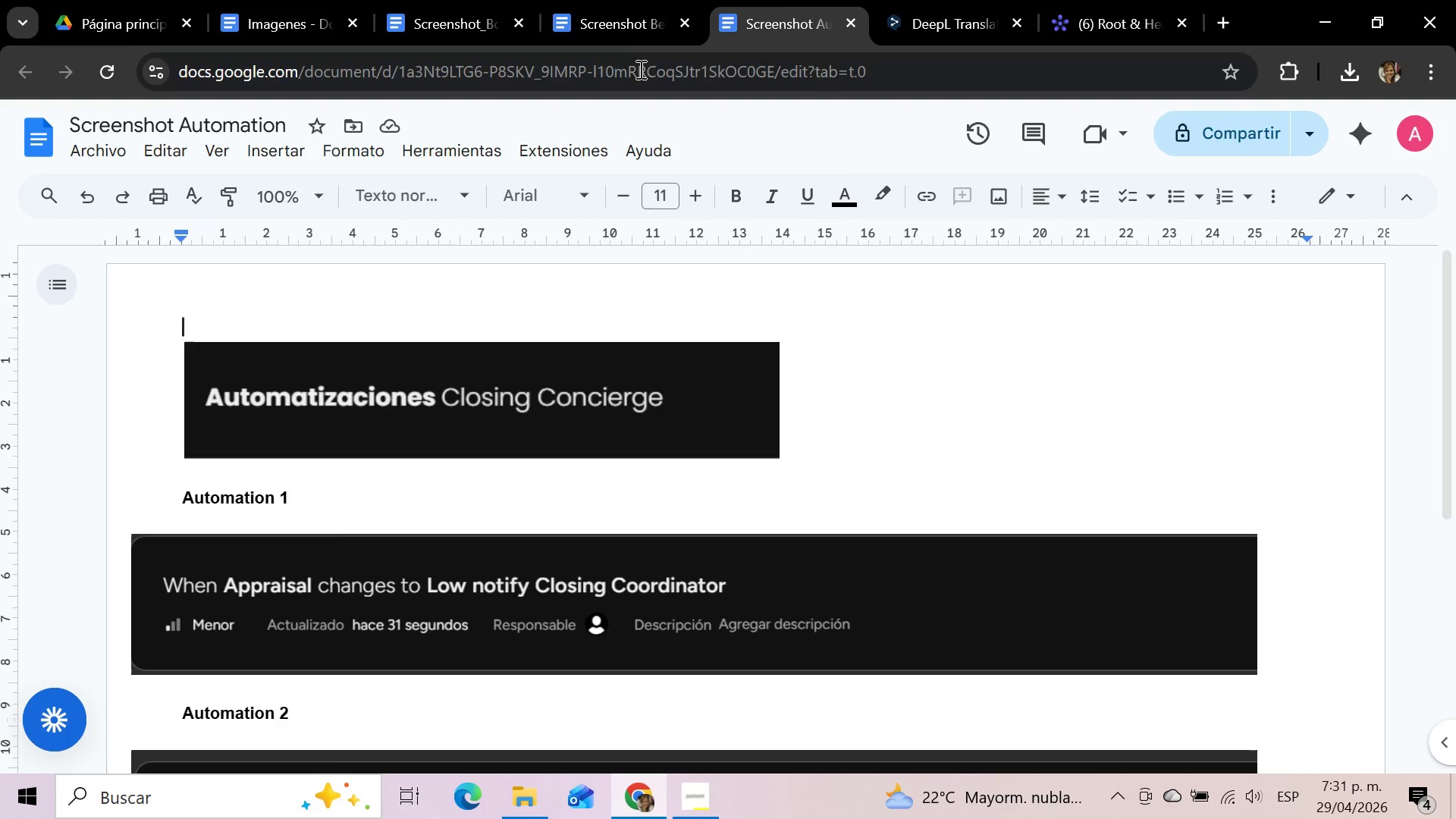 
left_click([620, 3])
 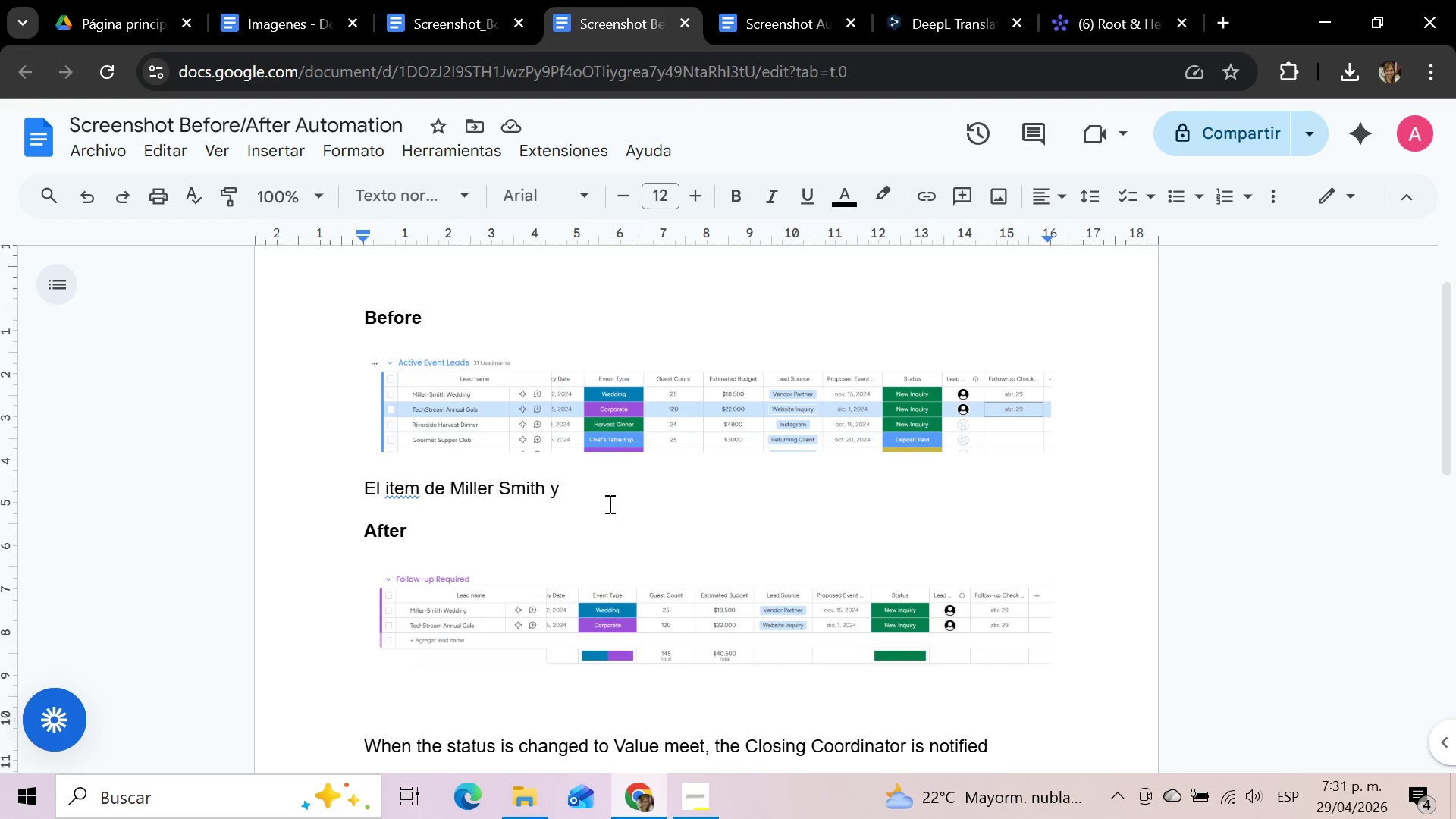 
left_click([597, 496])
 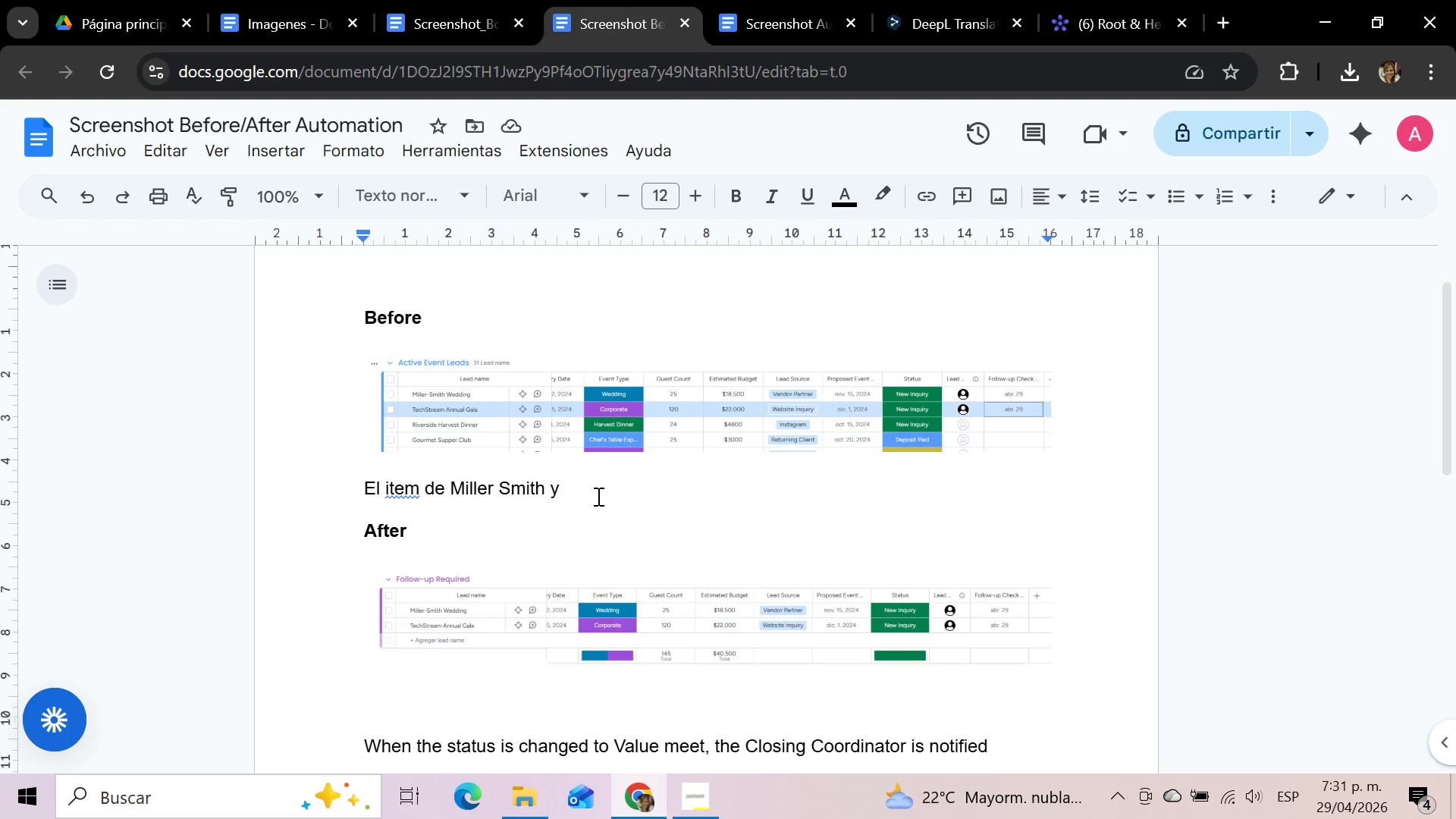 
key(Control+V)
 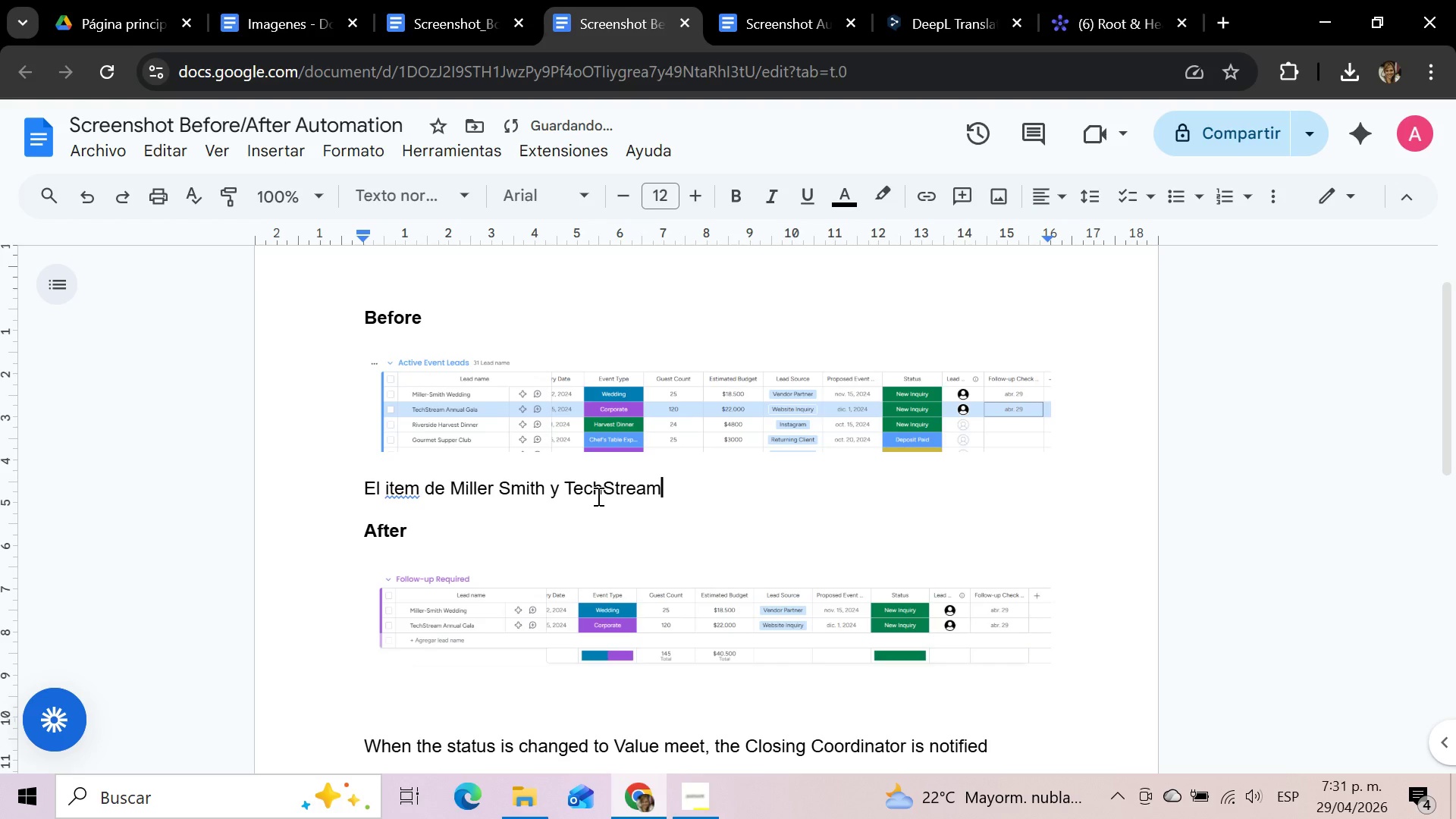 
type( se nivu)
key(Backspace)
key(Backspace)
key(Backspace)
key(Backspace)
type(movieron al grupo de )
key(Backspace)
key(Backspace)
key(Backspace)
type(Follow uo Required)
 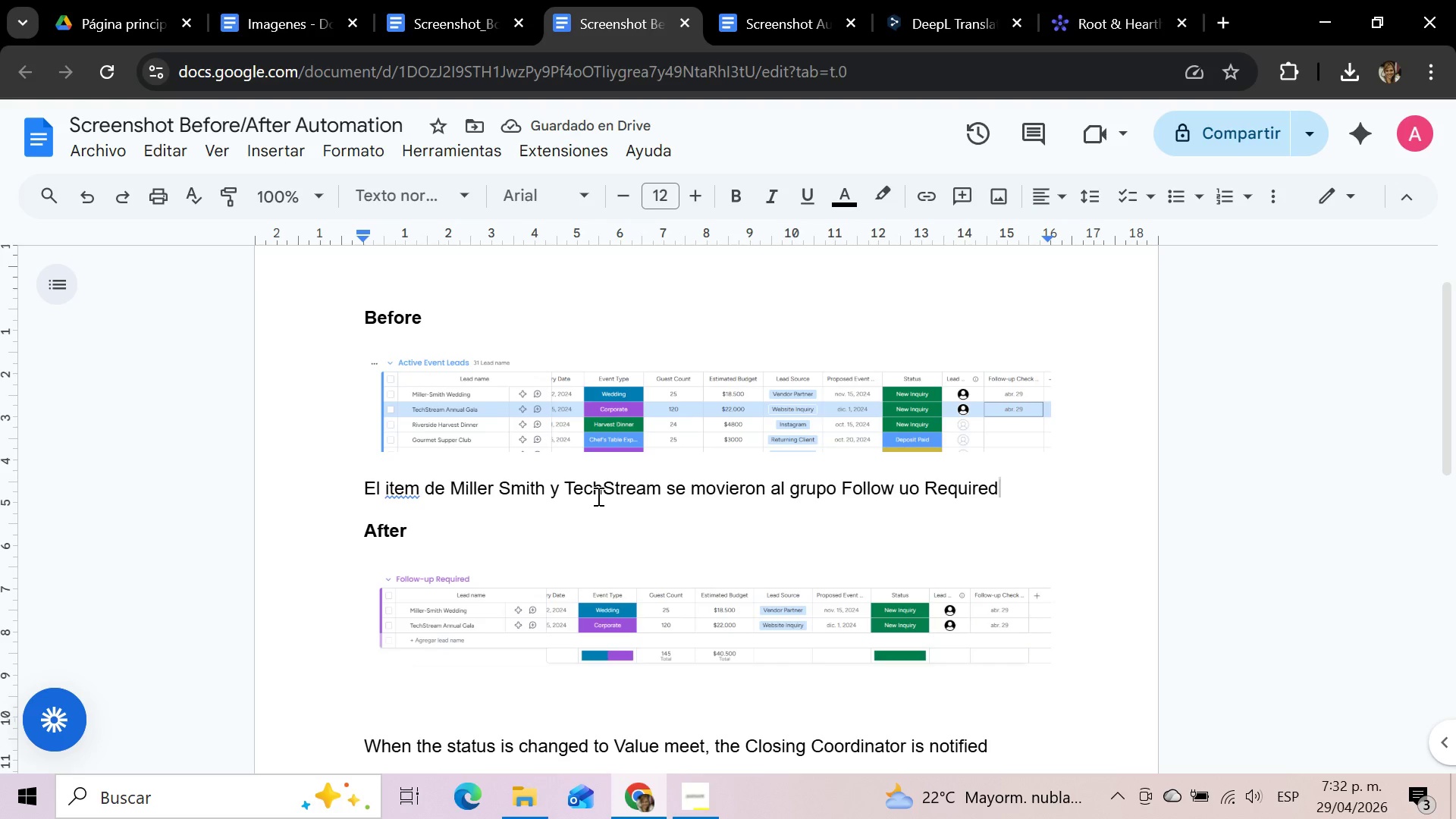 
wait(5.72)
 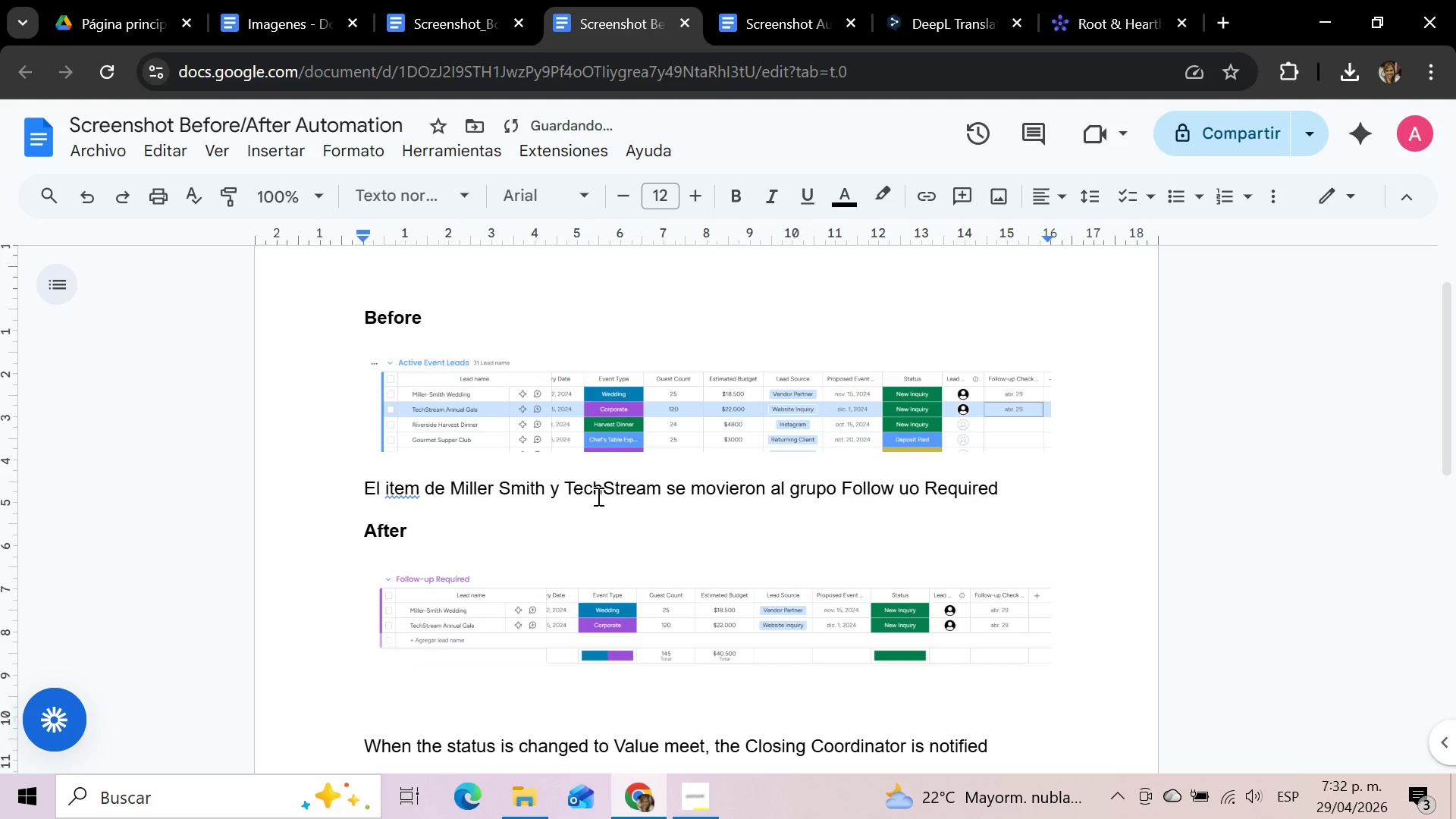 
type( cuando el esrad)
key(Backspace)
key(Backspace)
key(Backspace)
type(tado no camb)
key(Backspace)
key(Backspace)
key(Backspace)
key(Backspace)
key(Backspace)
key(Backspace)
key(Backspace)
type(no cambio de new)
 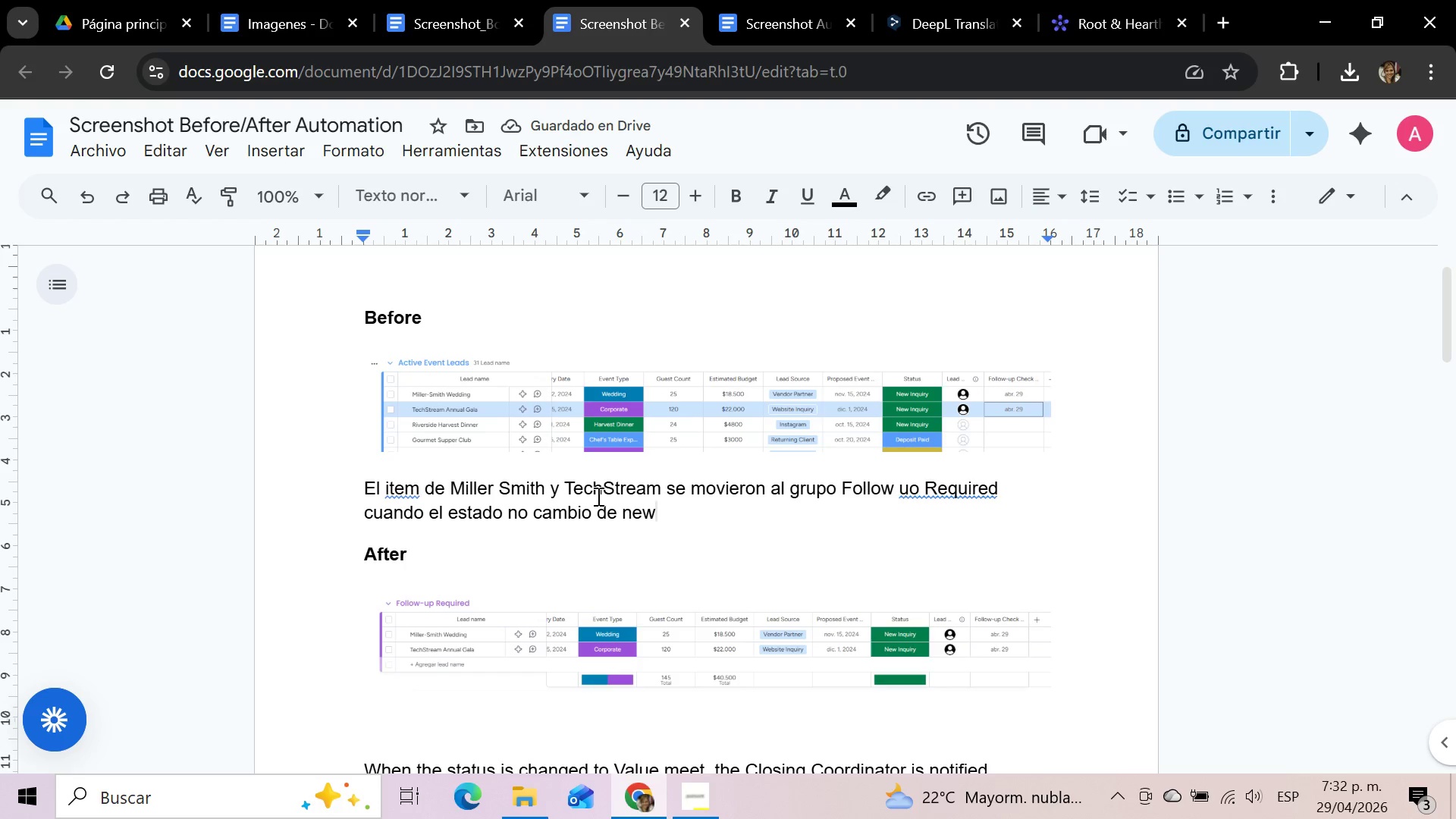 
wait(5.59)
 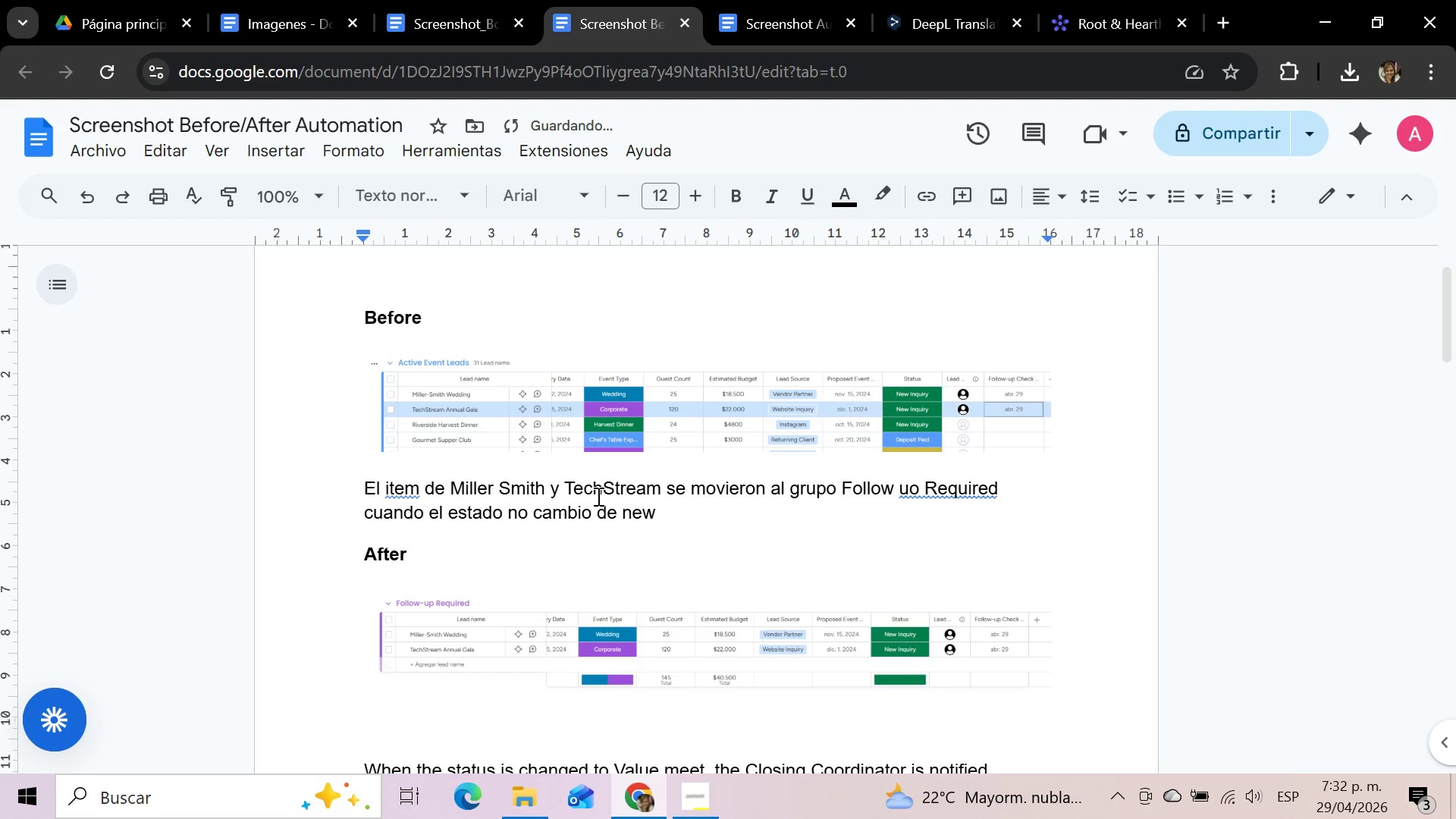 
left_click([1100, 18])
 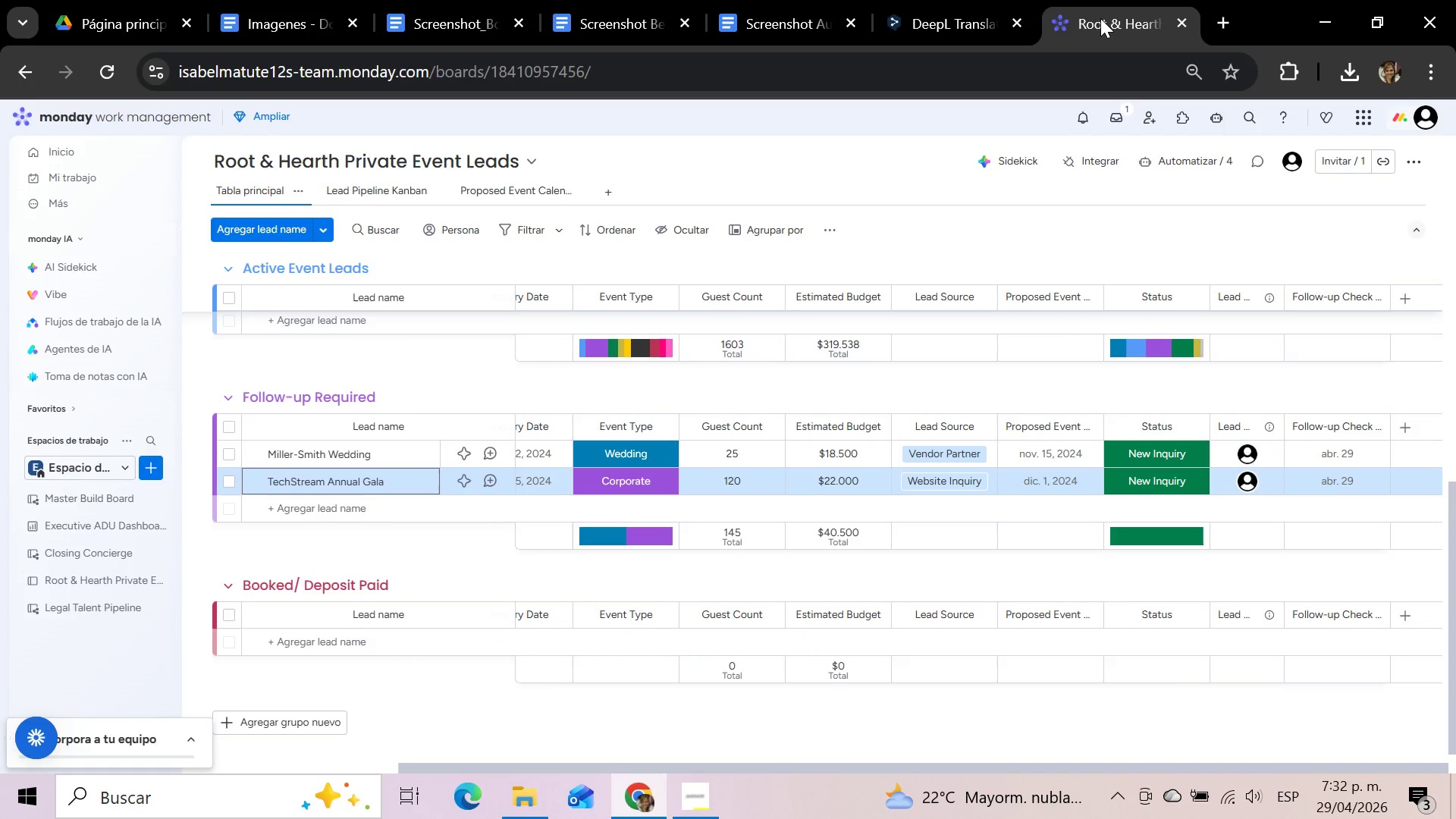 
mouse_move([1199, 284])
 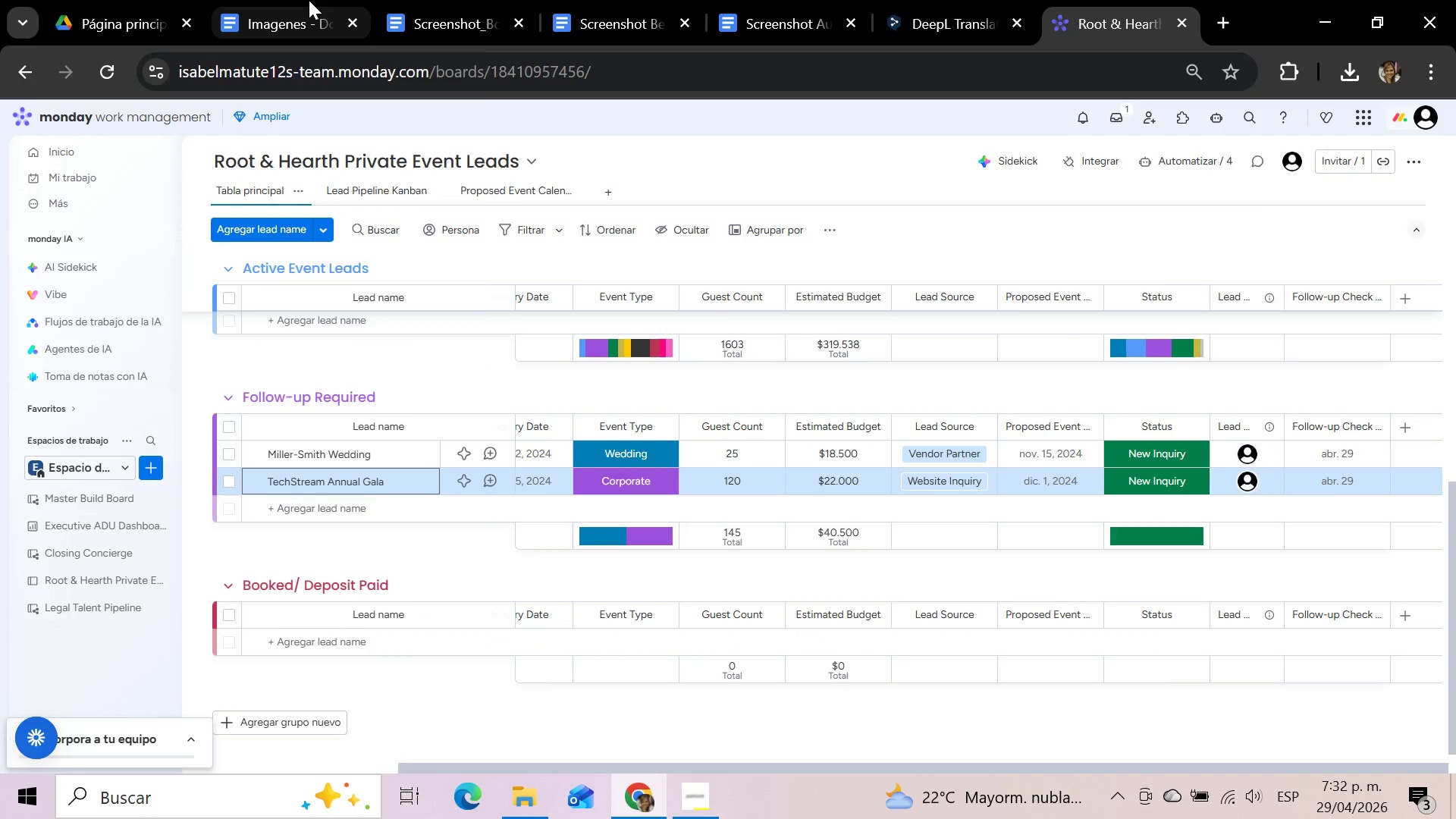 
left_click([635, 0])
 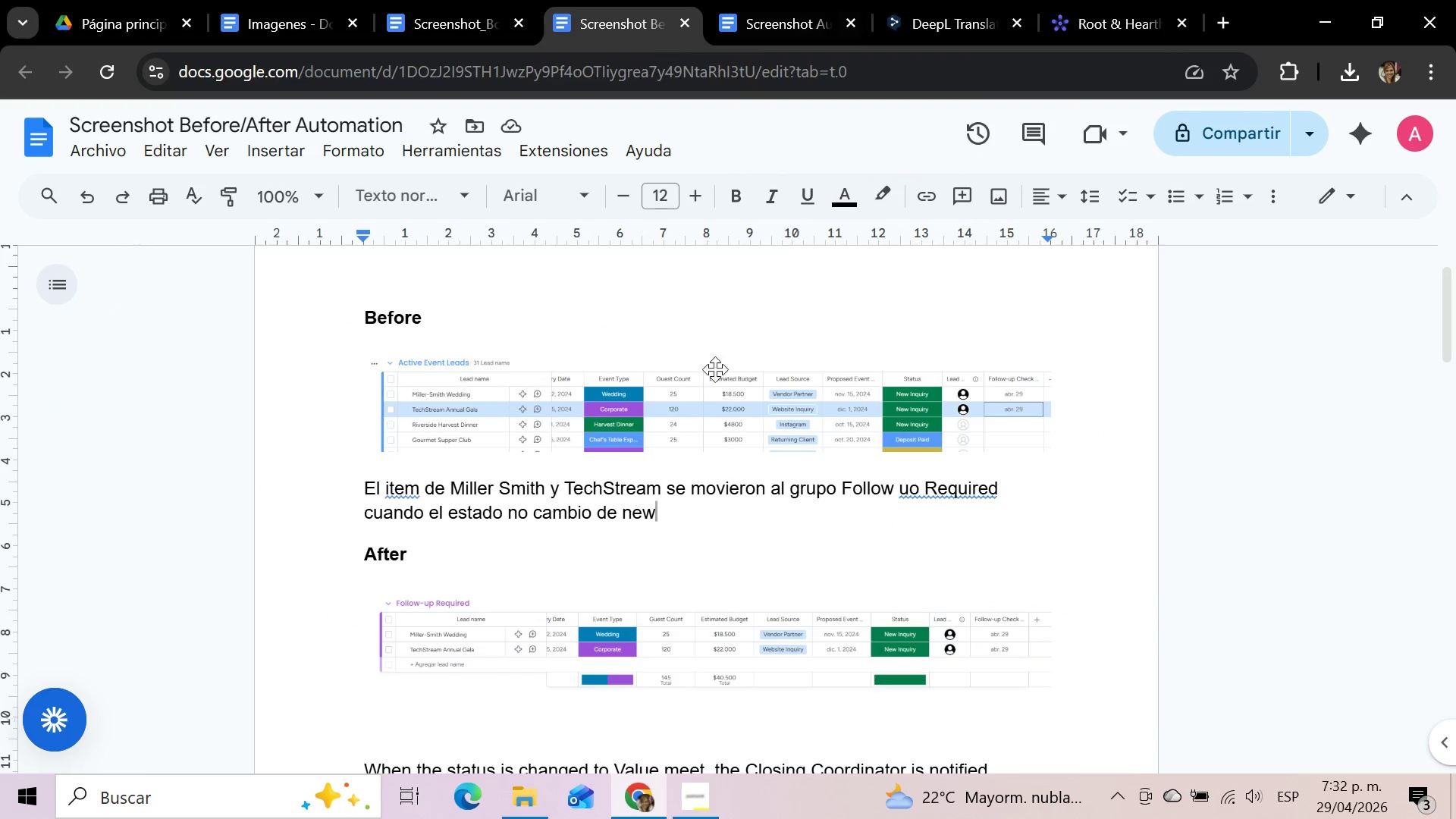 
left_click([708, 541])
 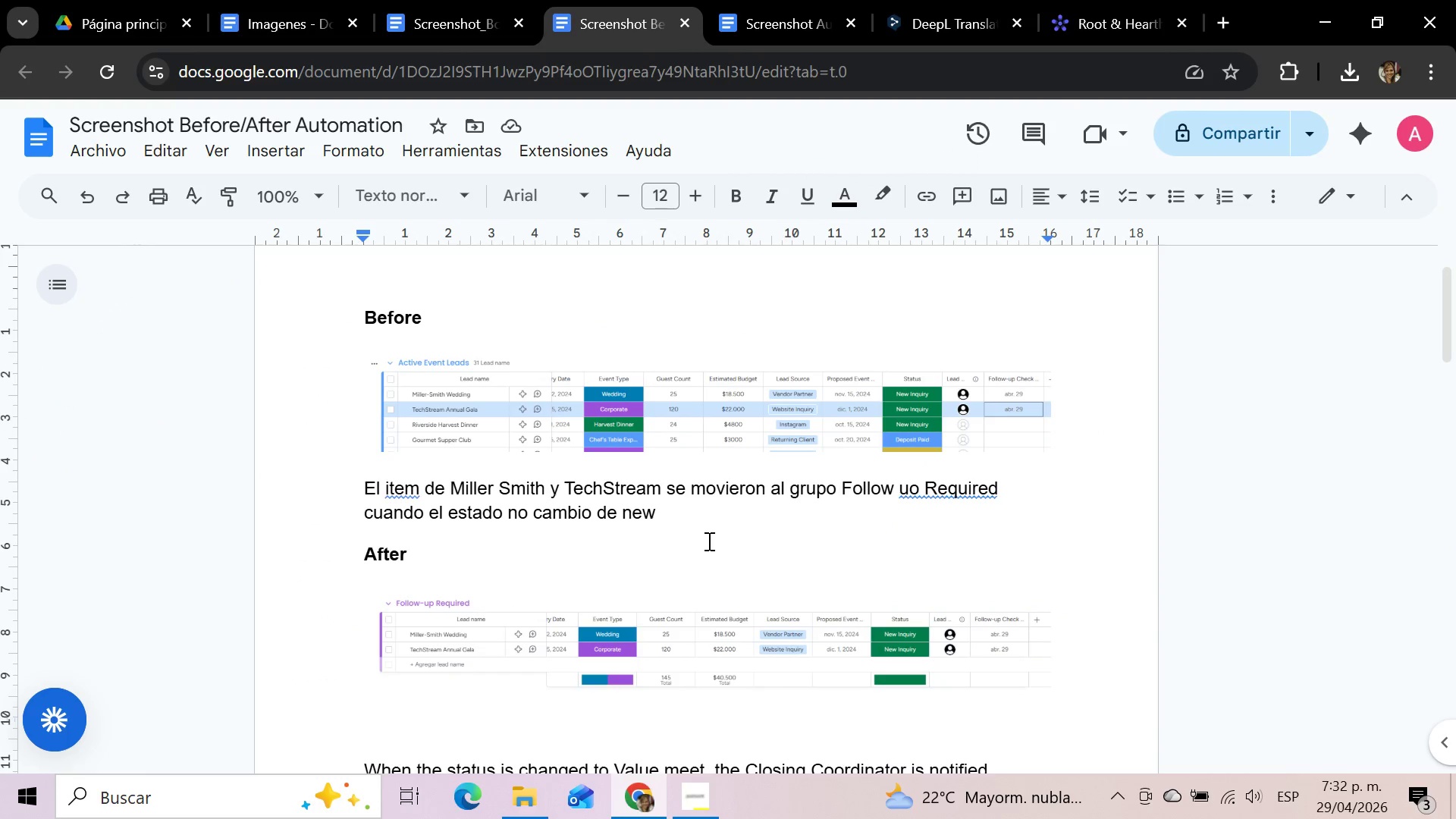 
type( inquiry en 40 h)
key(Backspace)
key(Backspace)
key(Backspace)
type(8 ho)
key(Backspace)
type(.)
 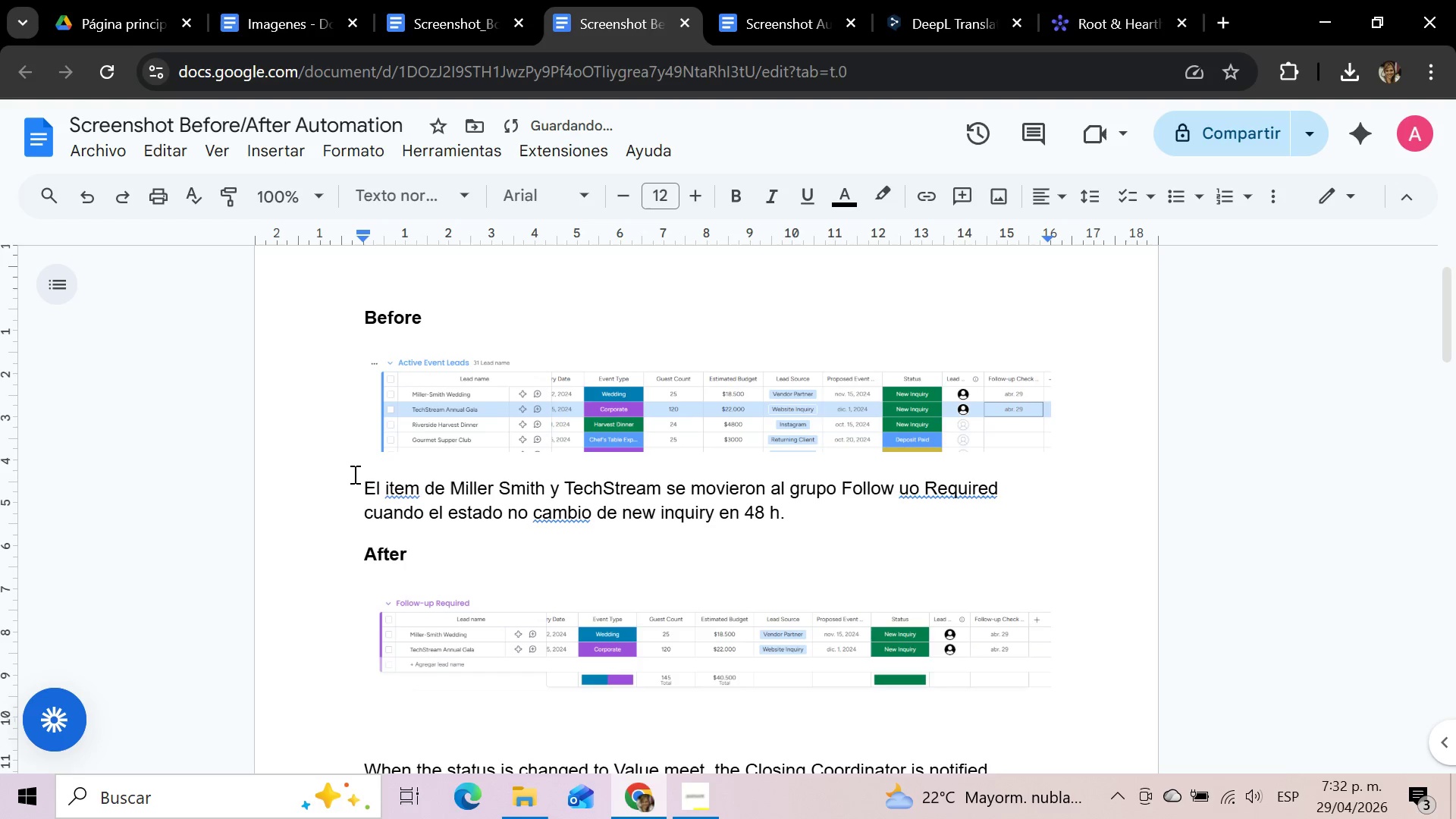 
left_click_drag(start_coordinate=[362, 487], to_coordinate=[785, 505])
 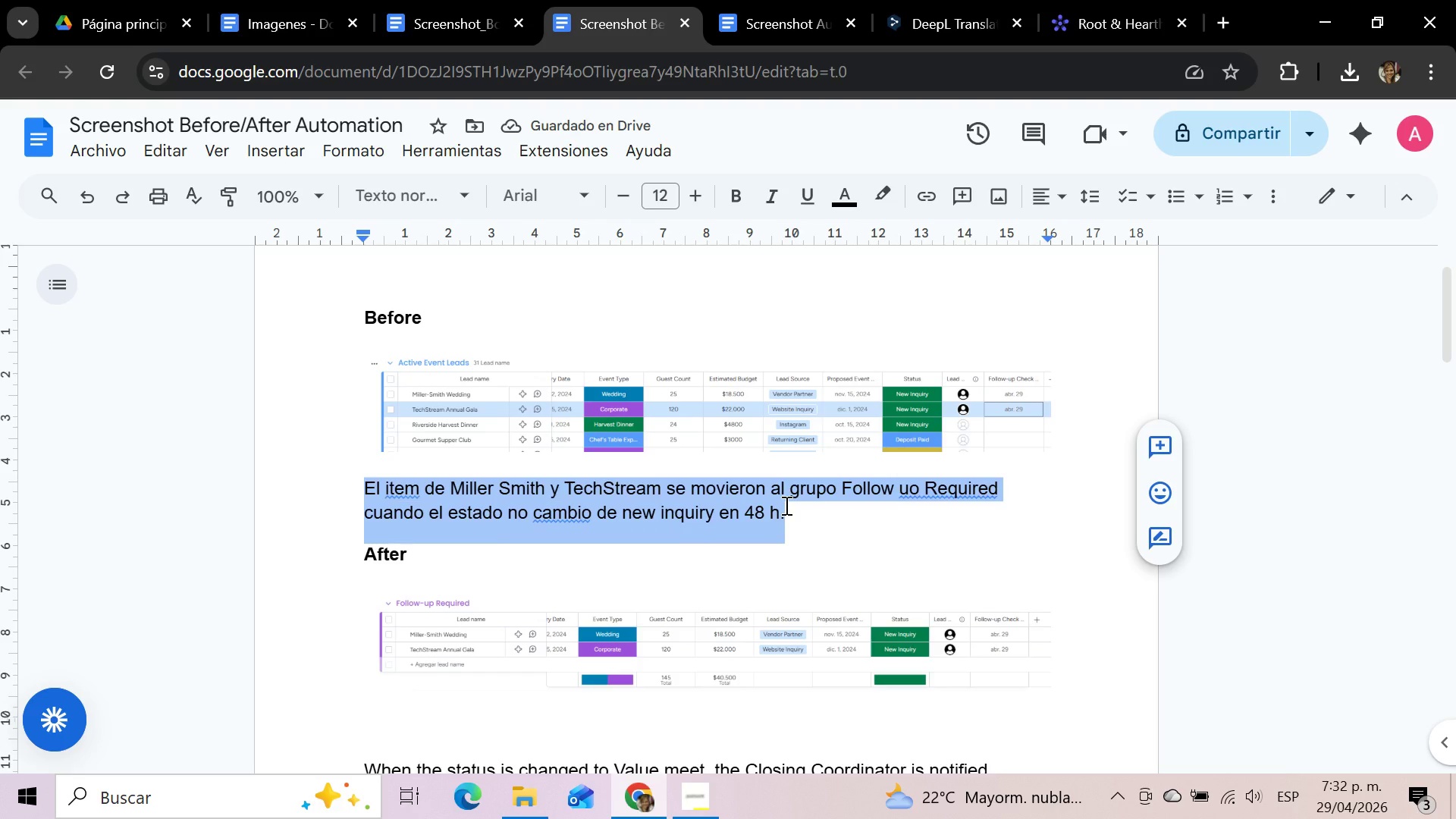 
key(Control+C)
 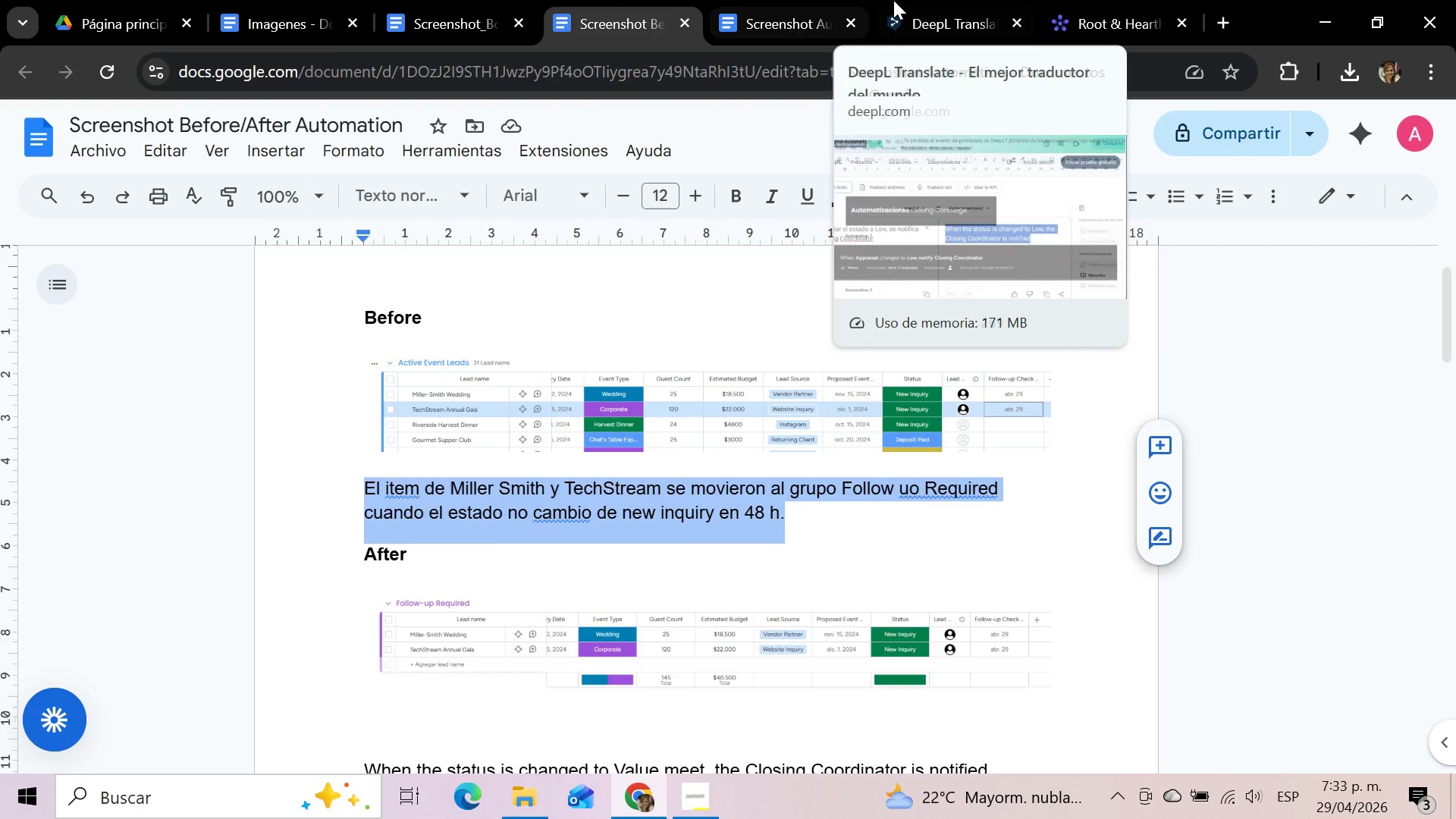 
left_click([937, 0])
 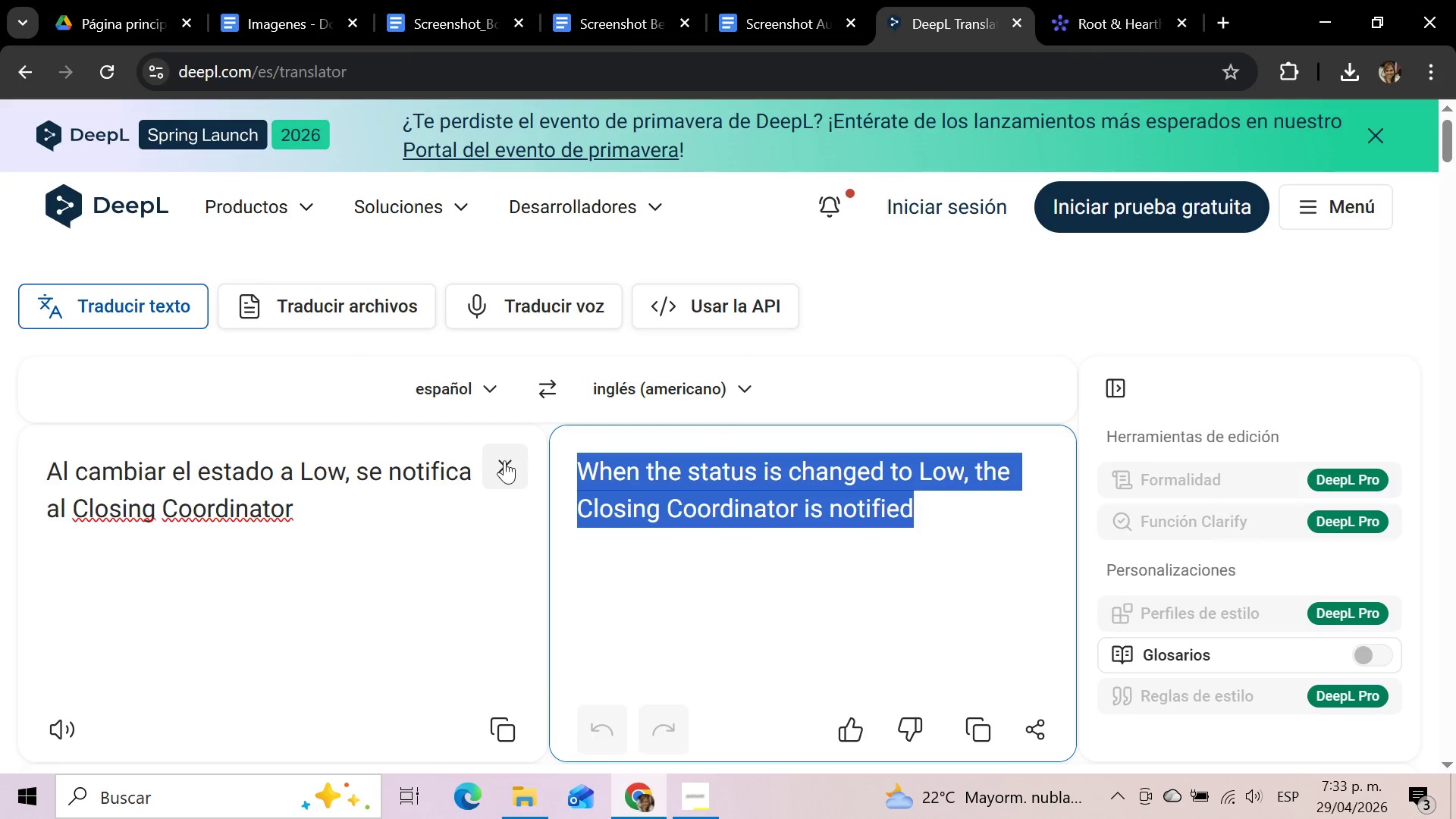 
double_click([330, 491])
 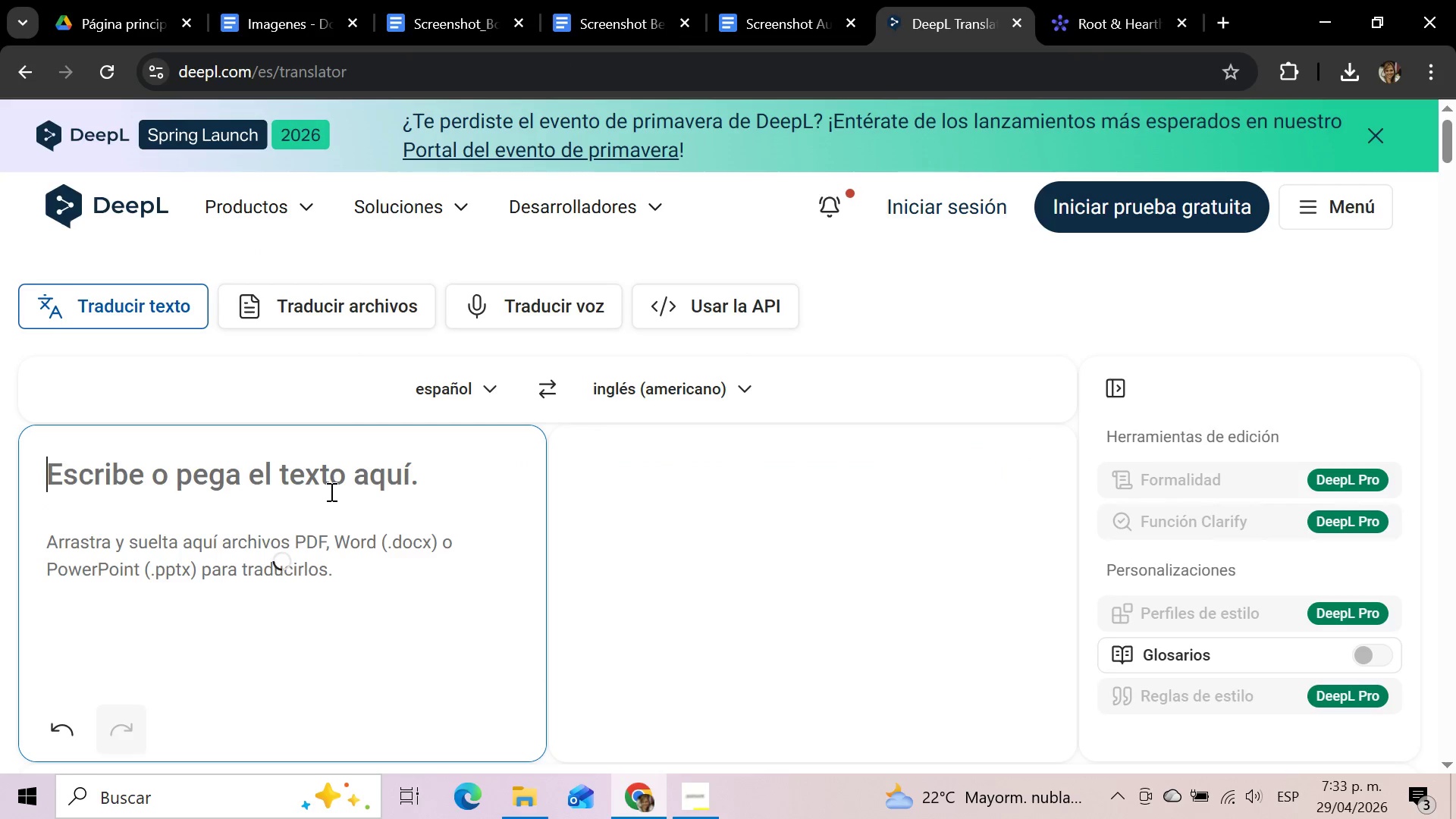 
key(Control+V)
 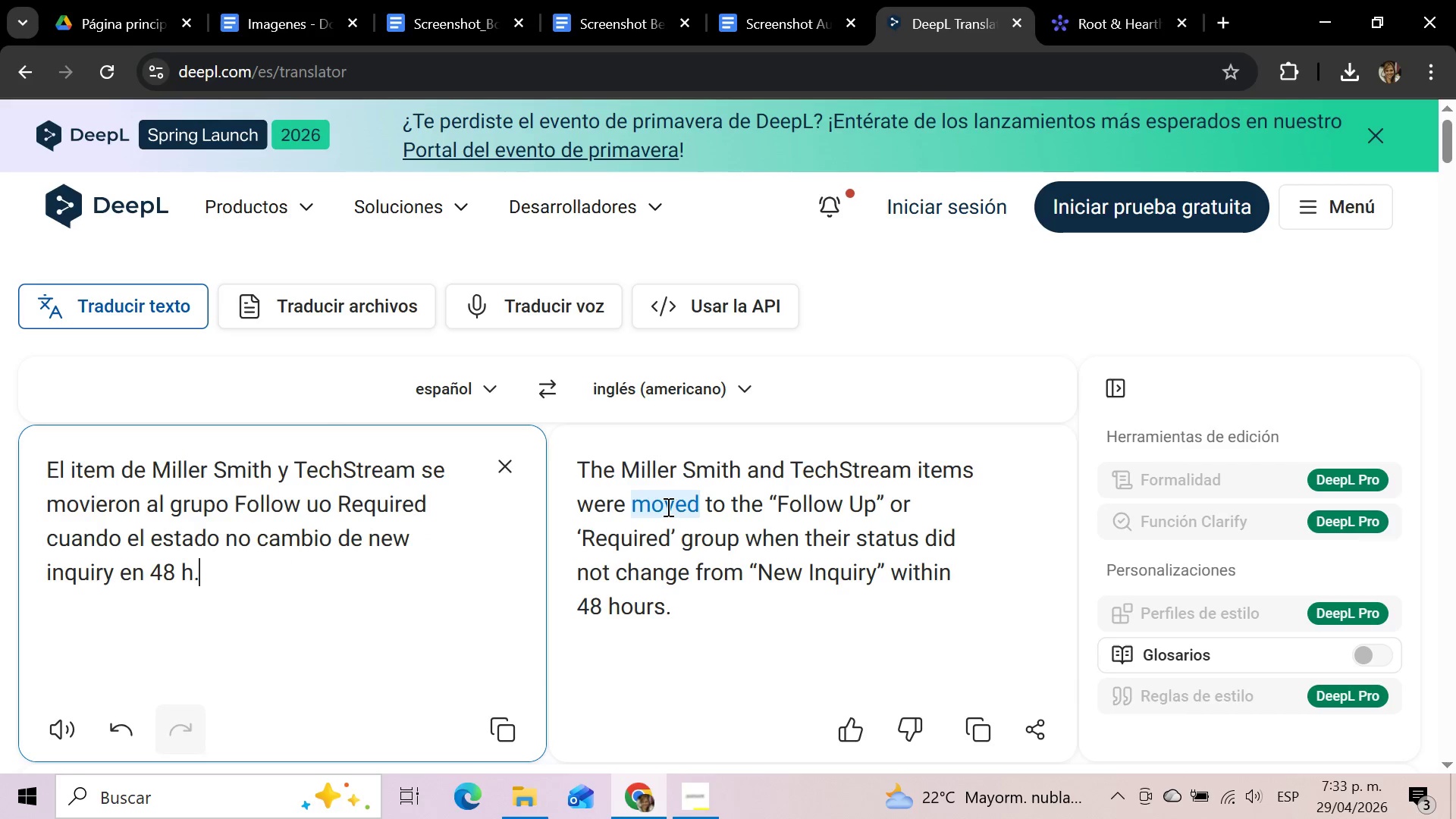 
left_click_drag(start_coordinate=[560, 463], to_coordinate=[679, 613])
 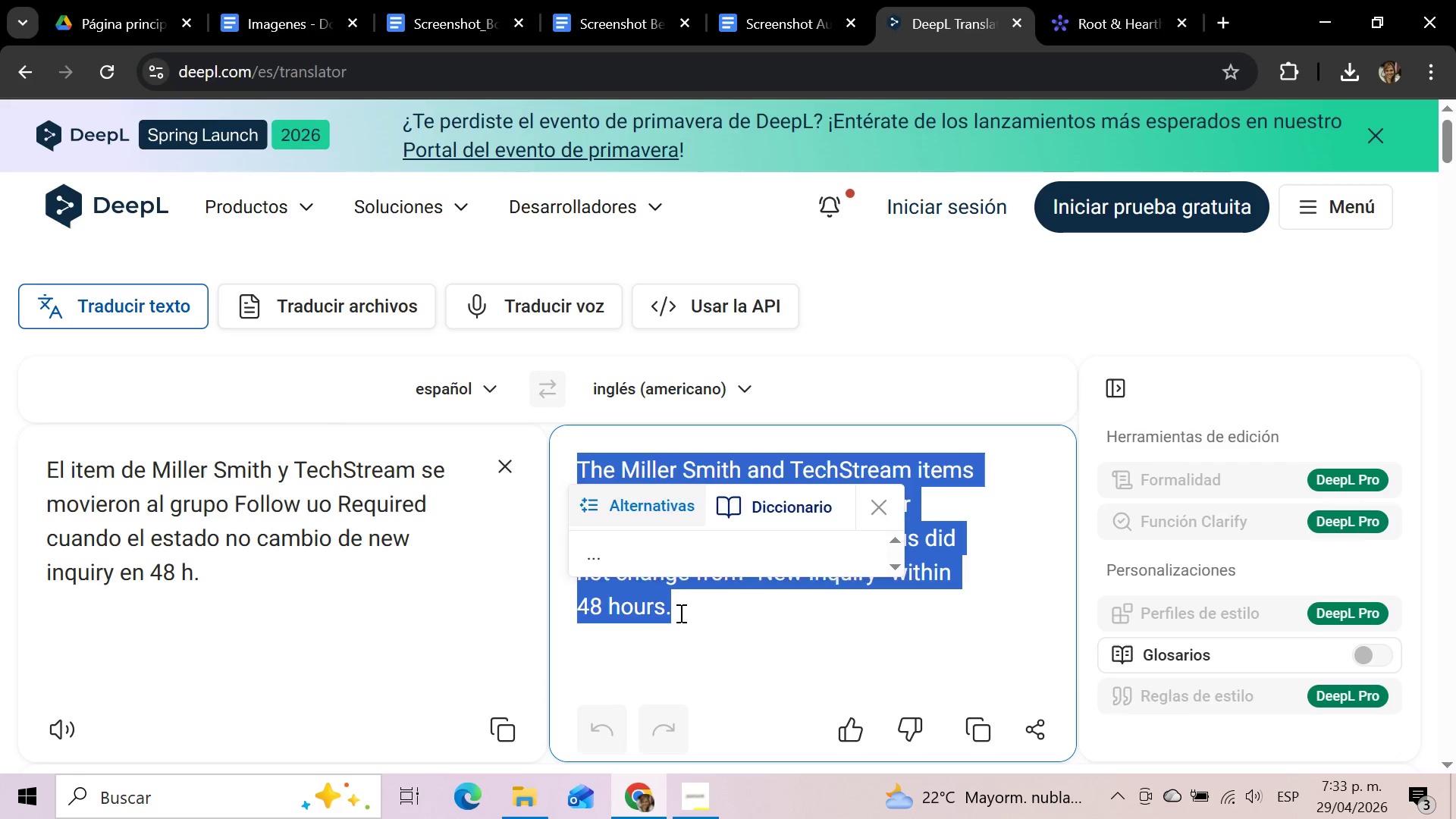 
key(Control+C)
 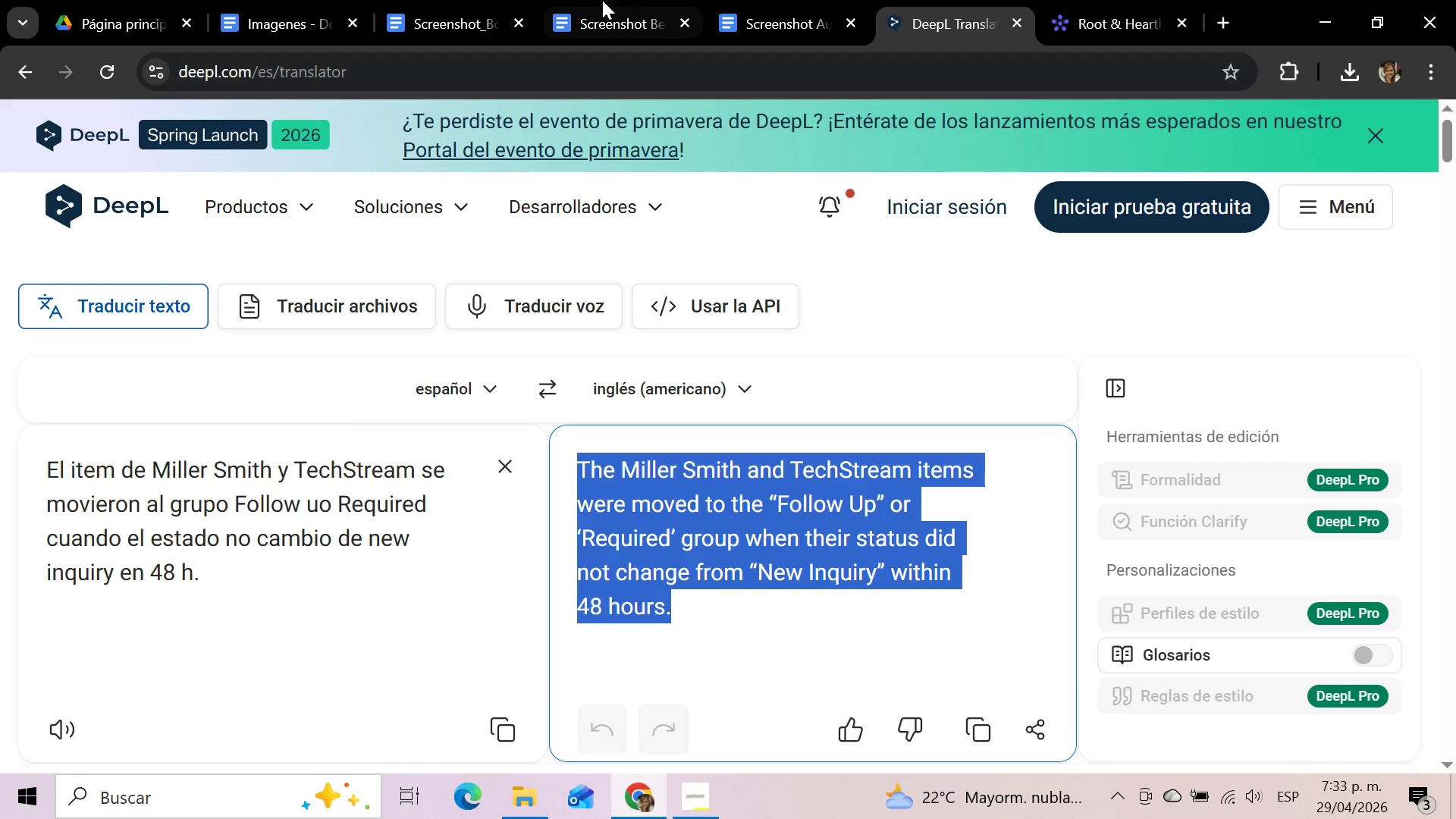 
left_click([648, 0])
 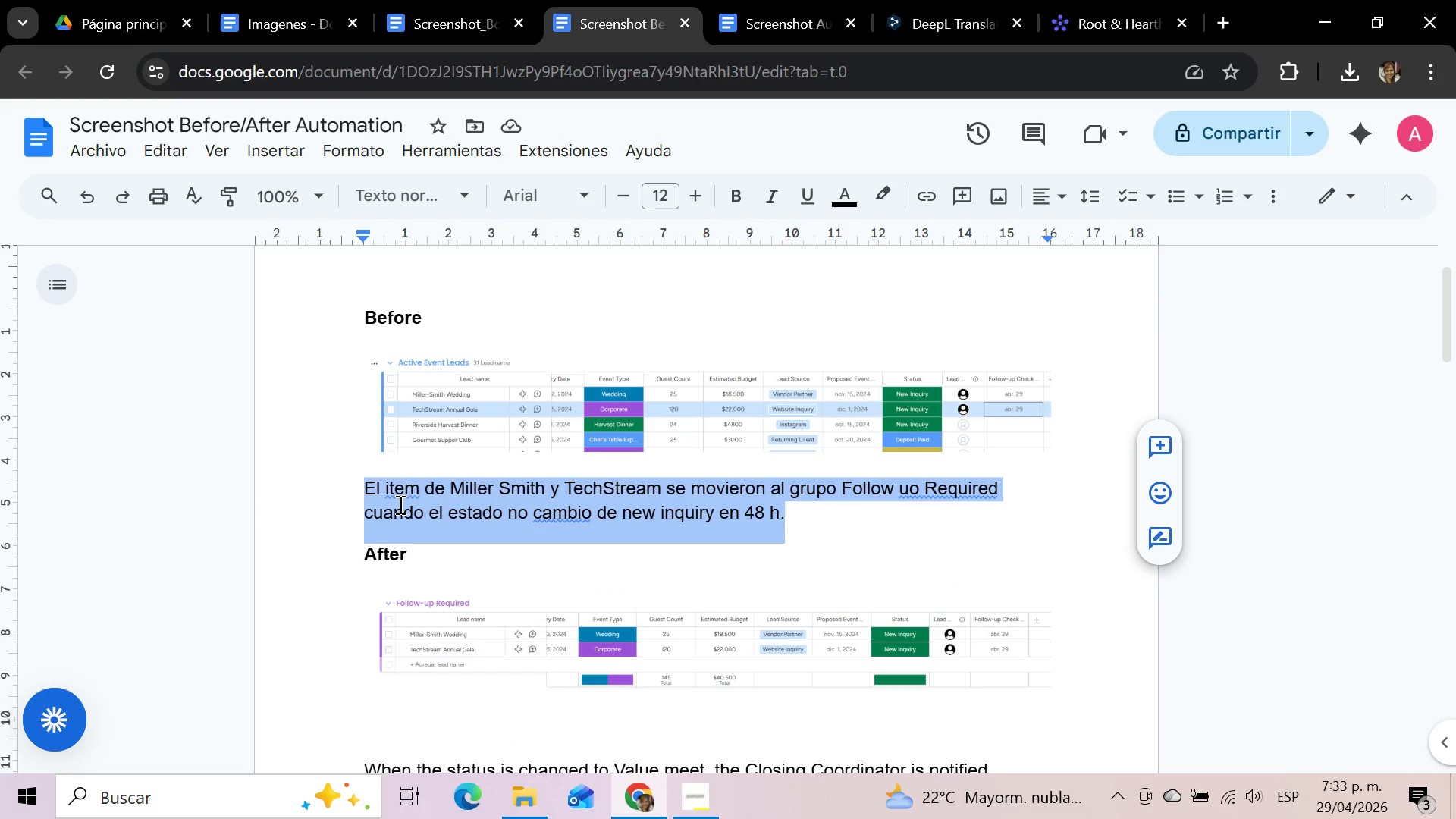 
key(Control+V)
 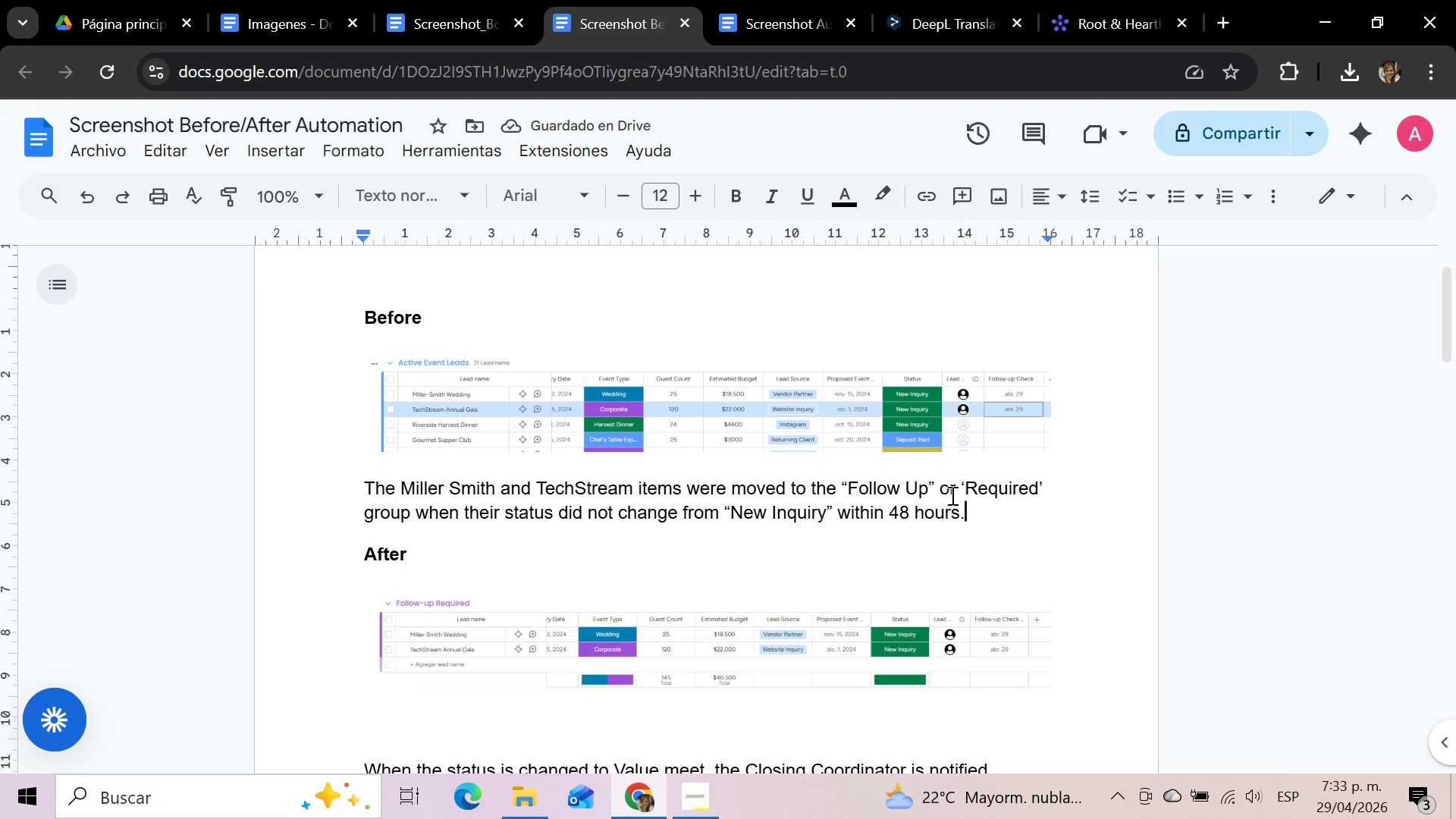 
wait(6.8)
 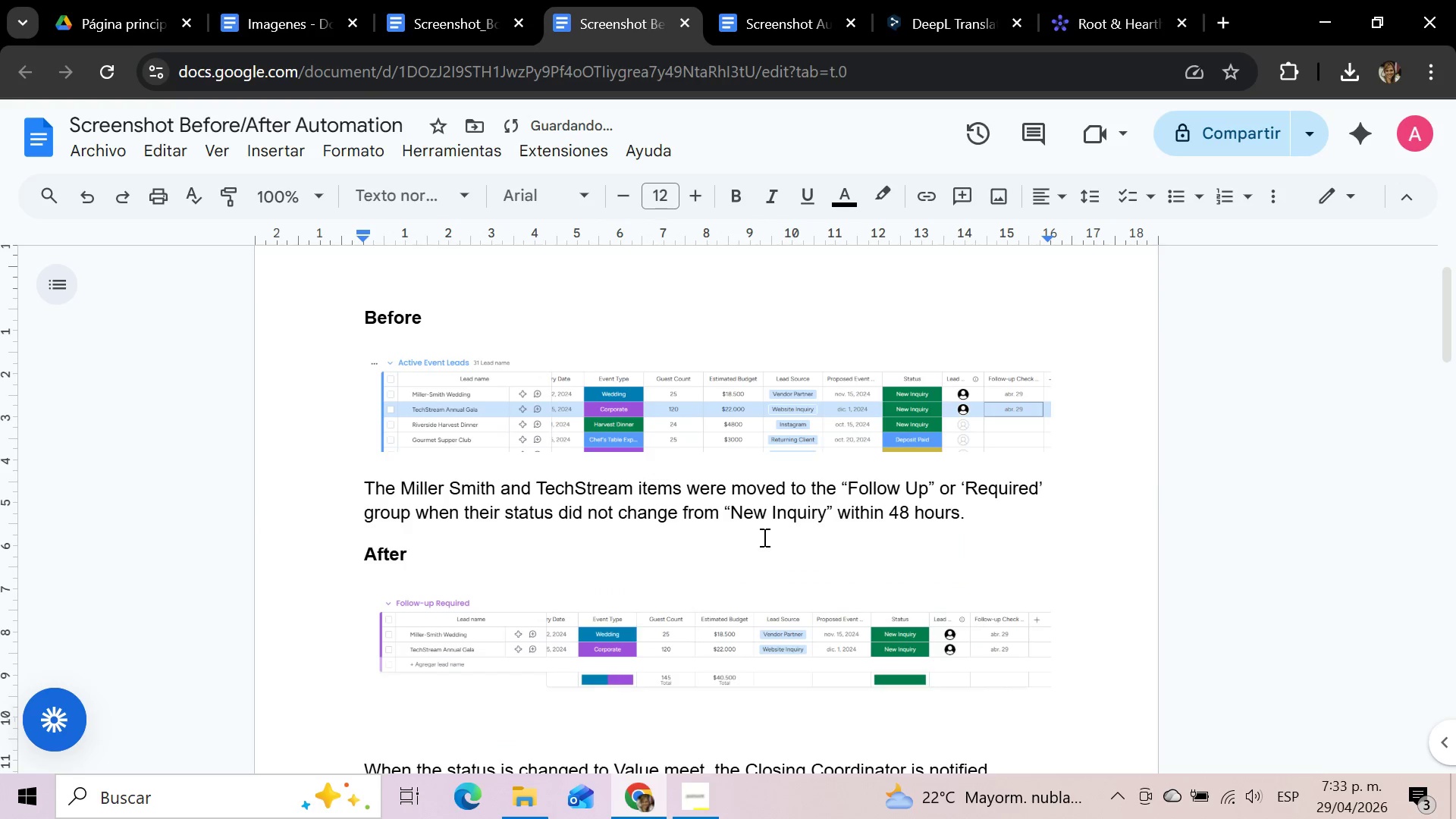 
left_click([959, 486])
 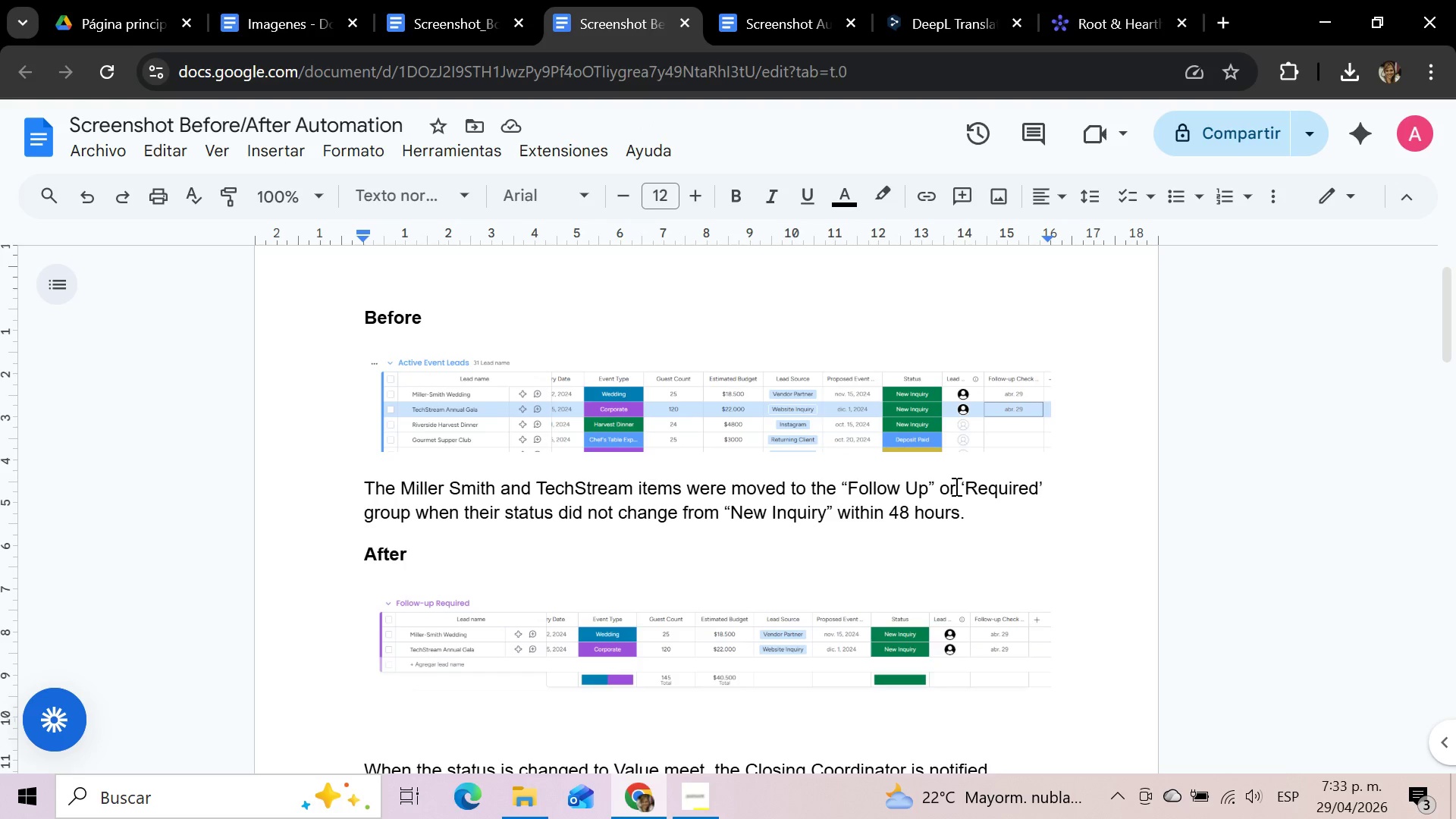 
left_click([955, 486])
 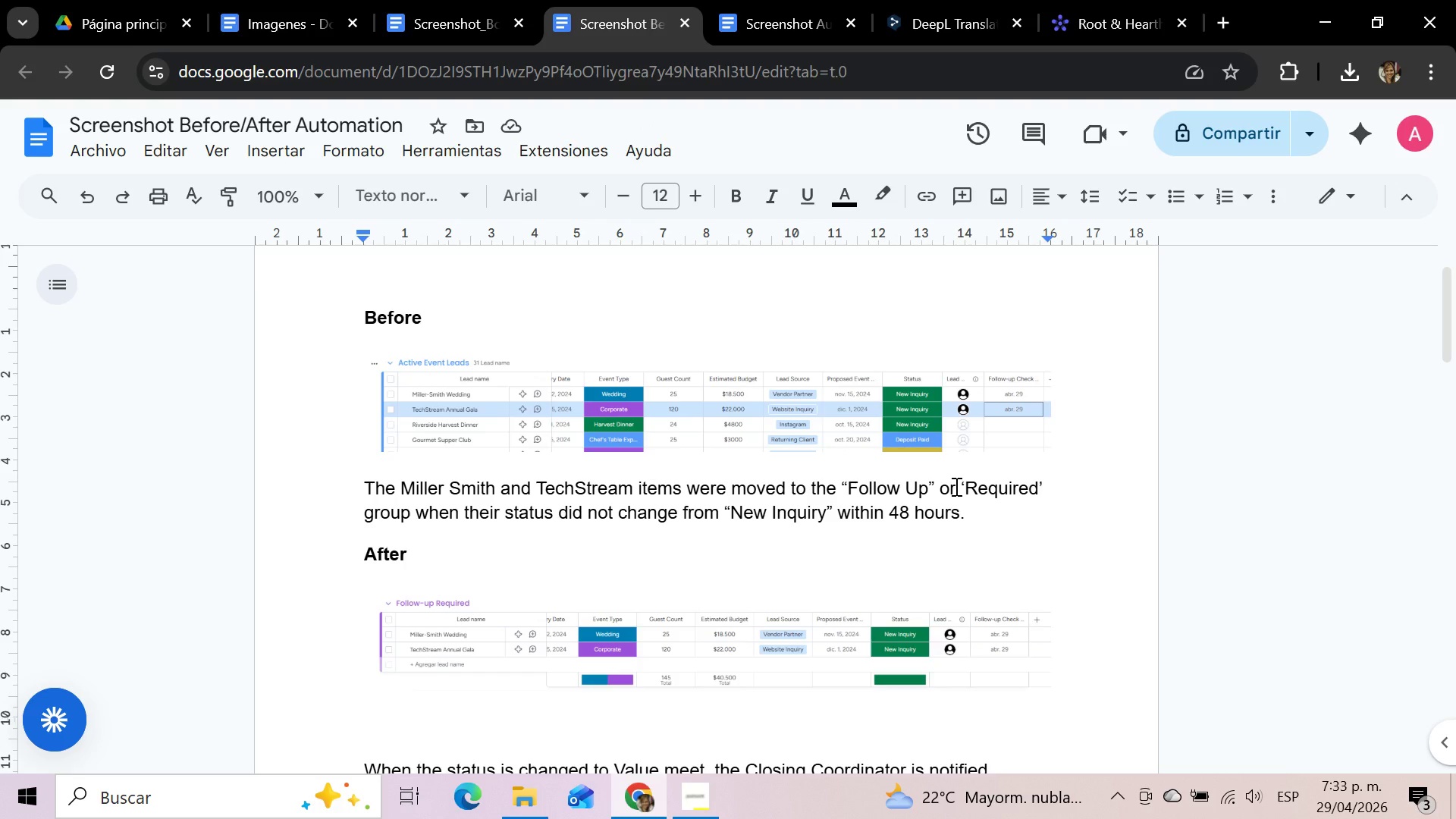 
key(Backspace)
 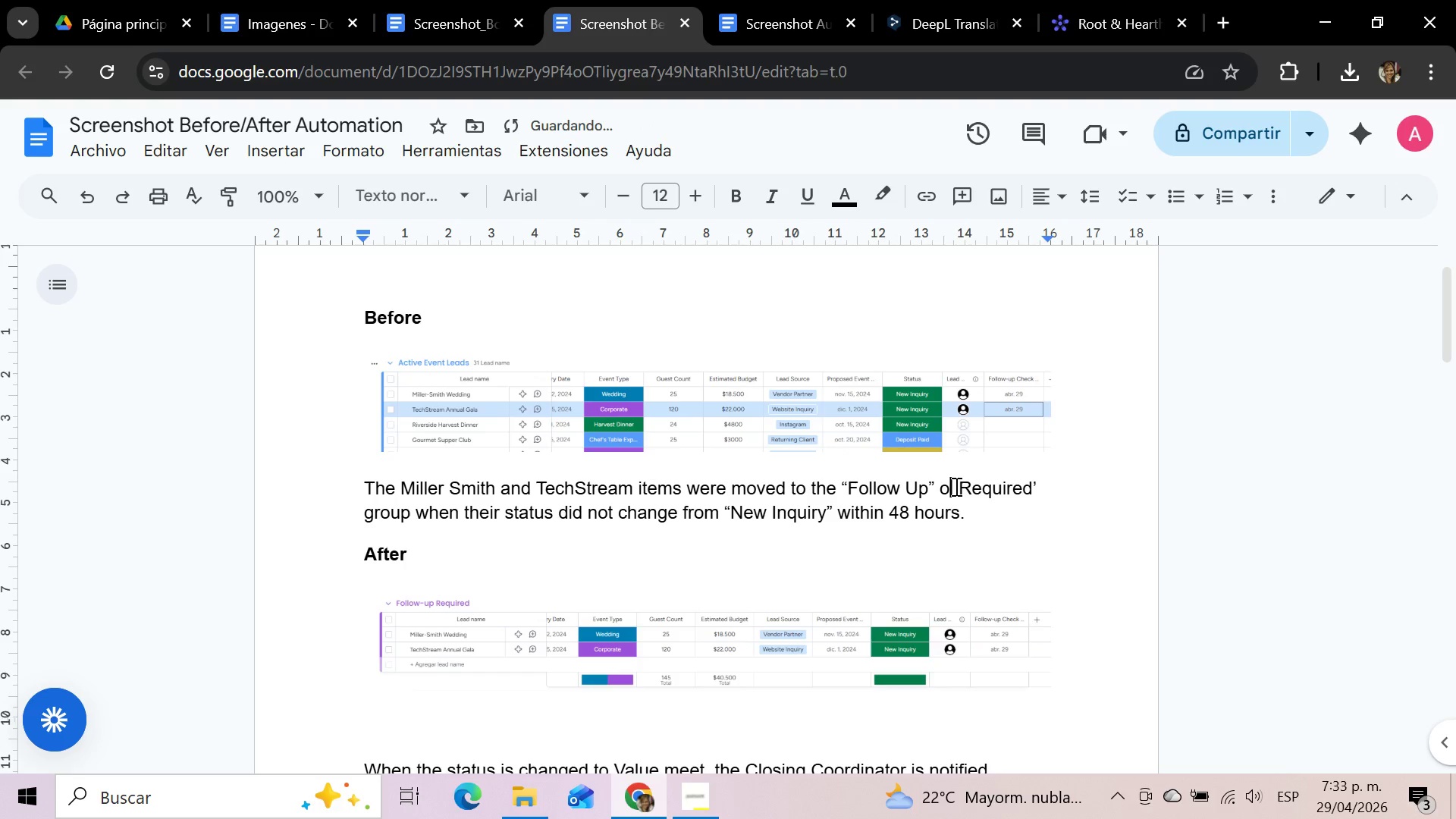 
key(Backspace)
 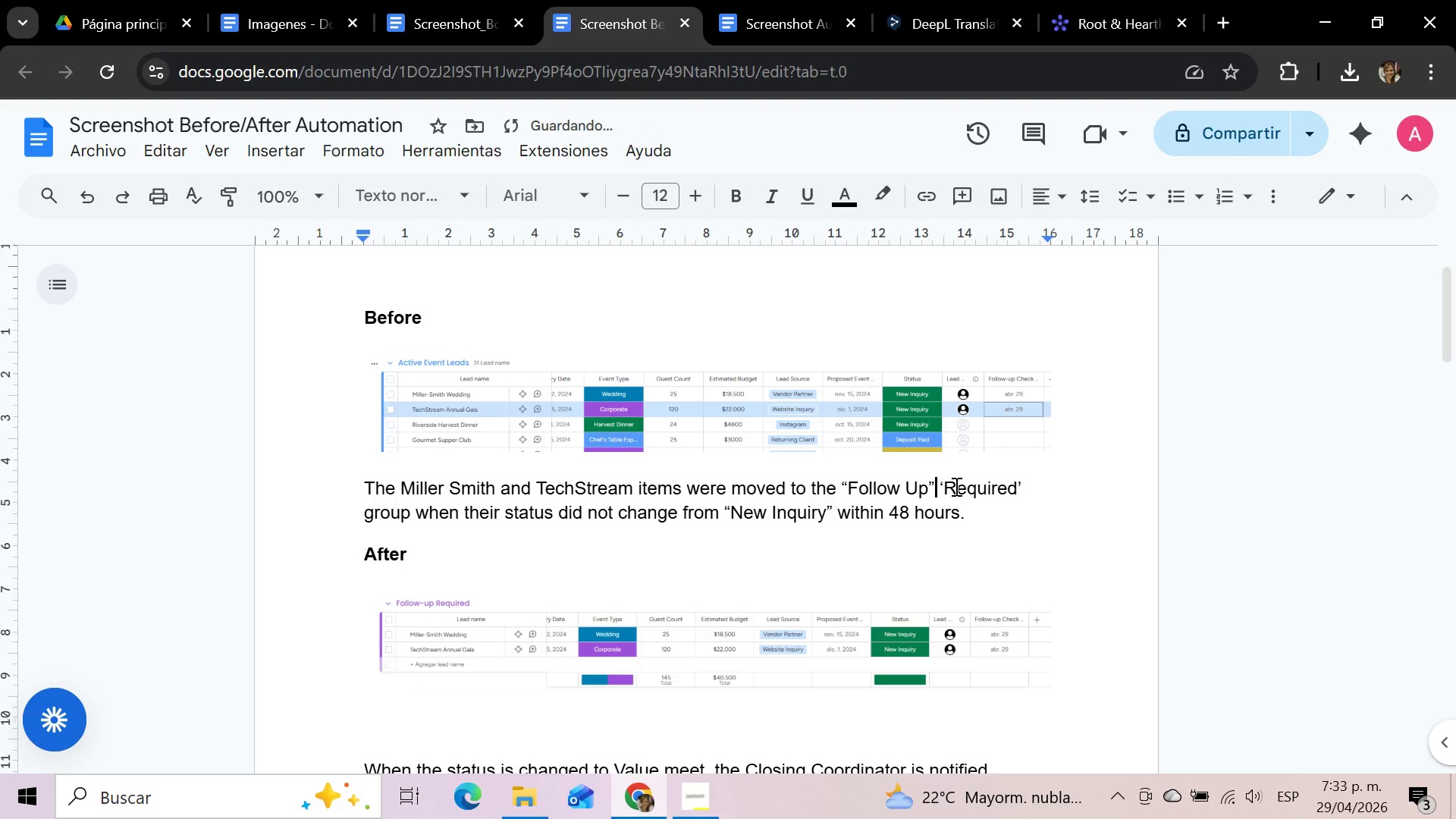 
key(Backspace)
 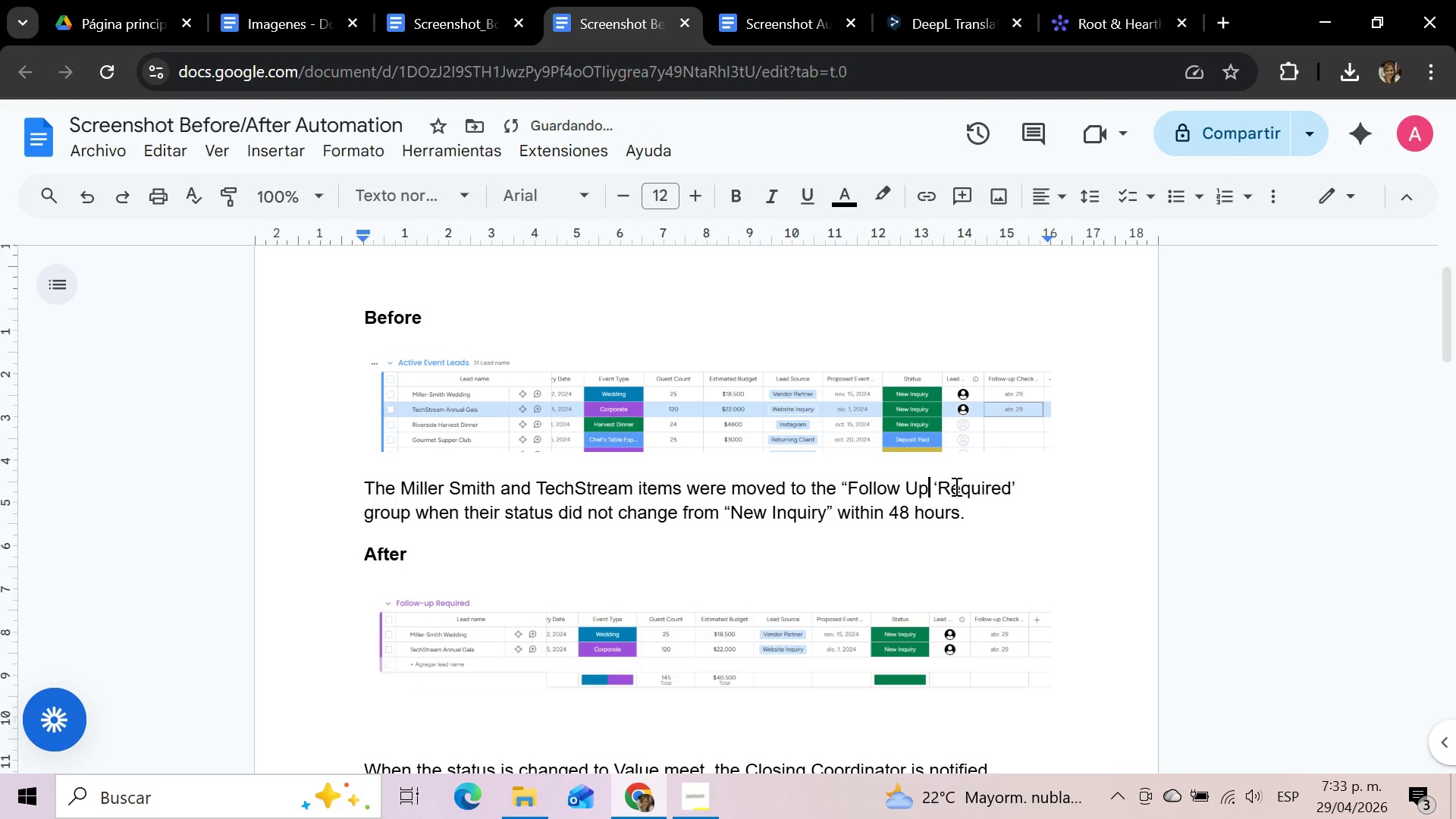 
key(Backspace)
 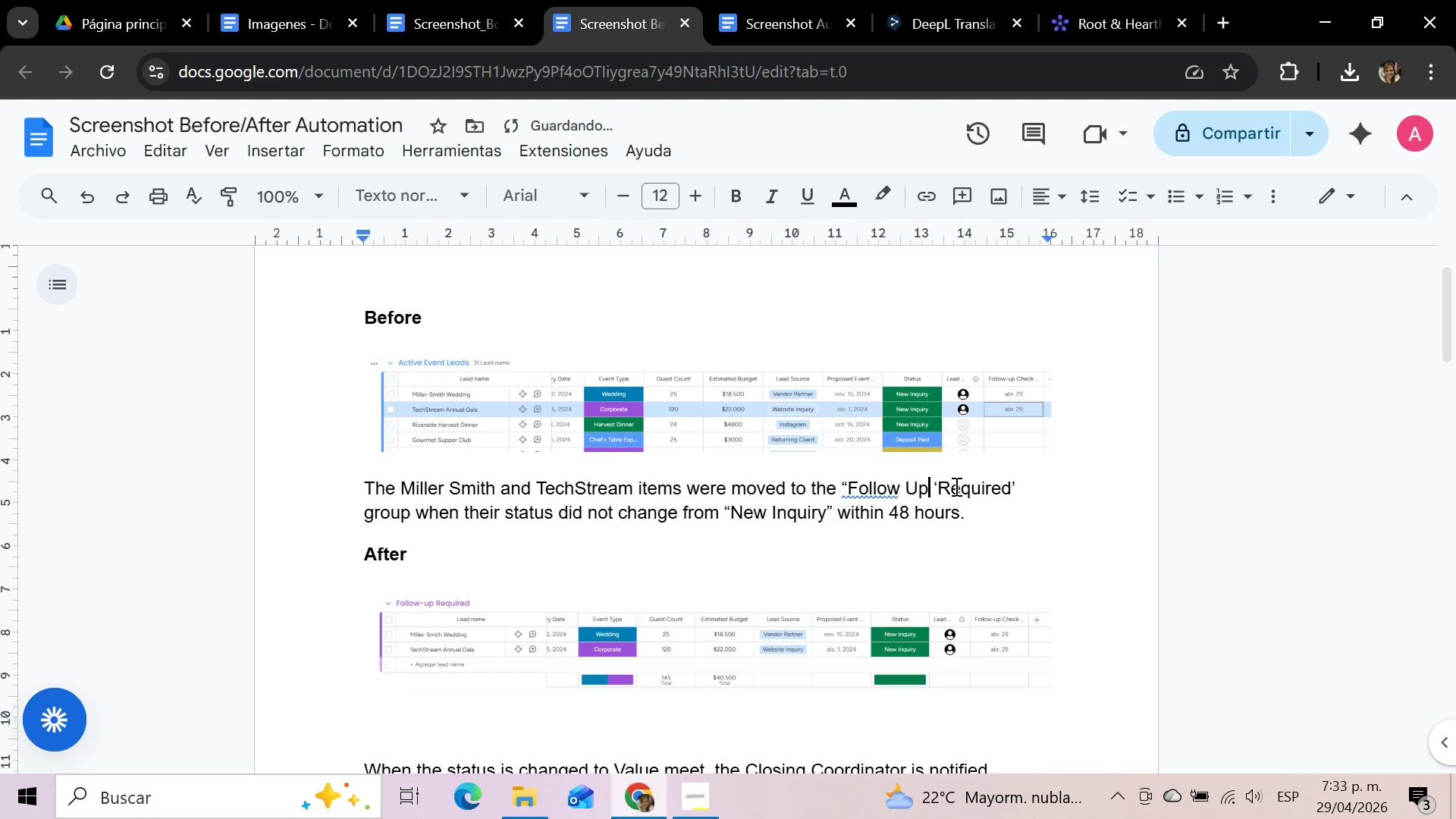 
key(Space)
 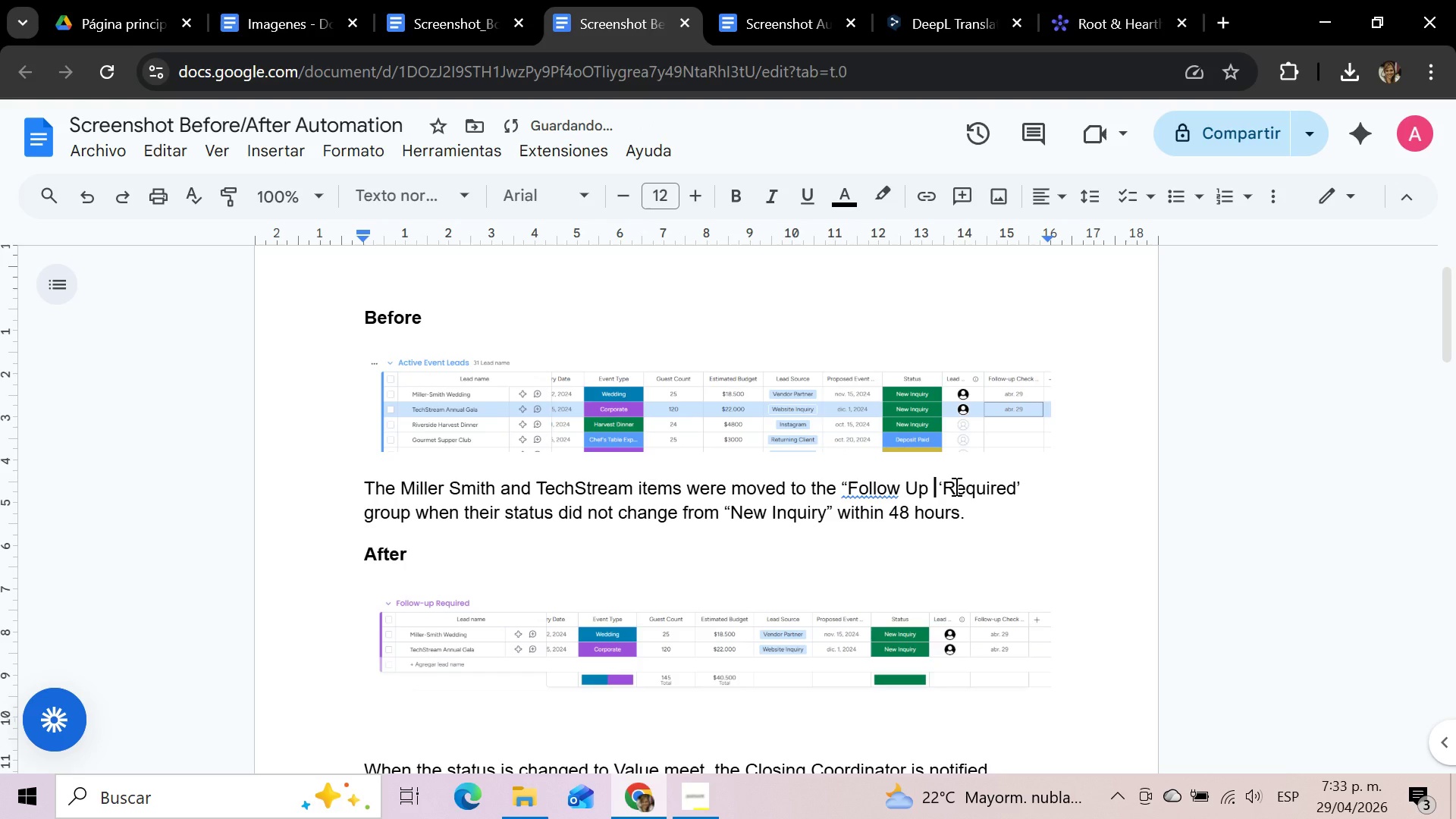 
key(Delete)
 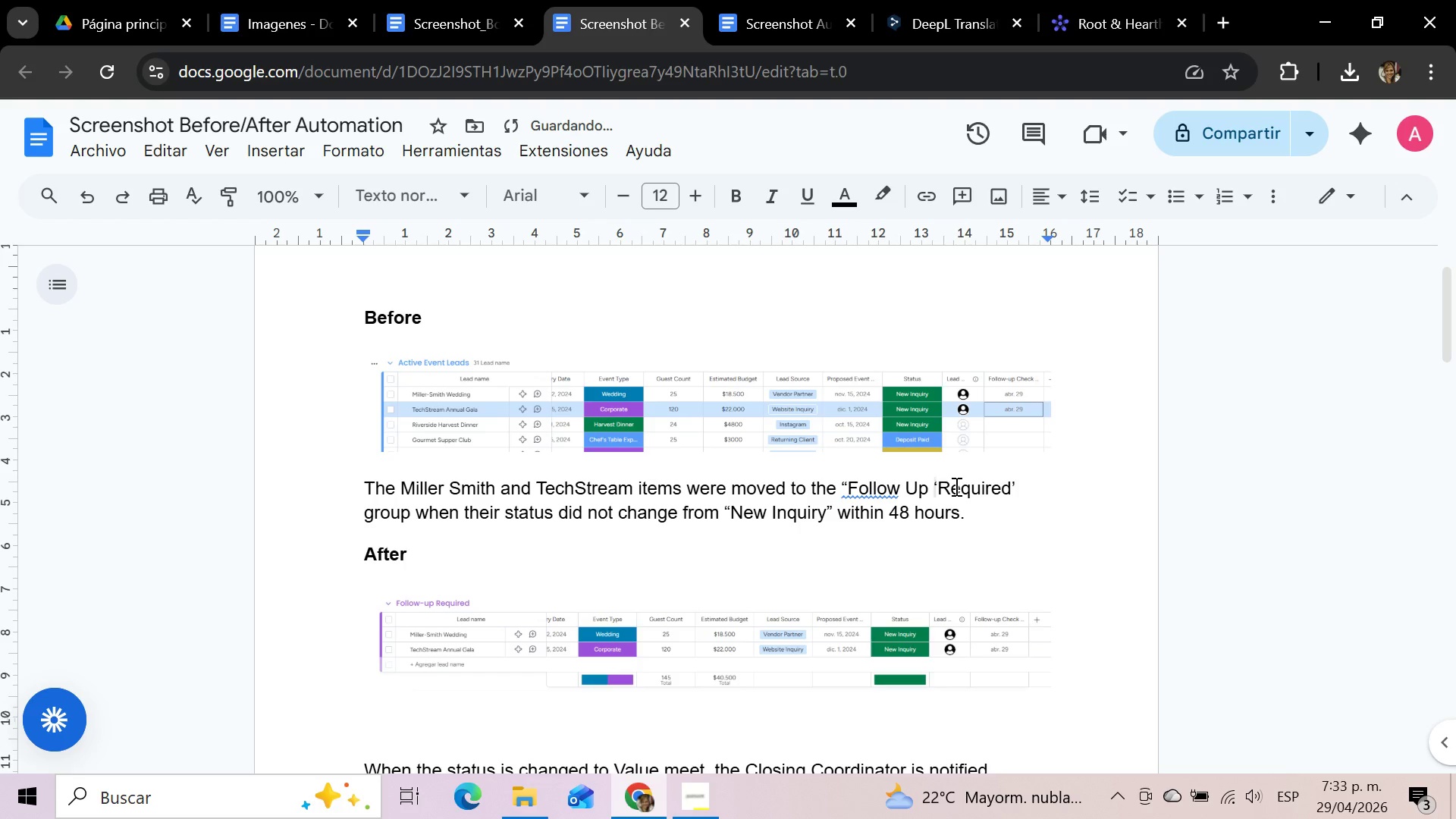 
key(Delete)
 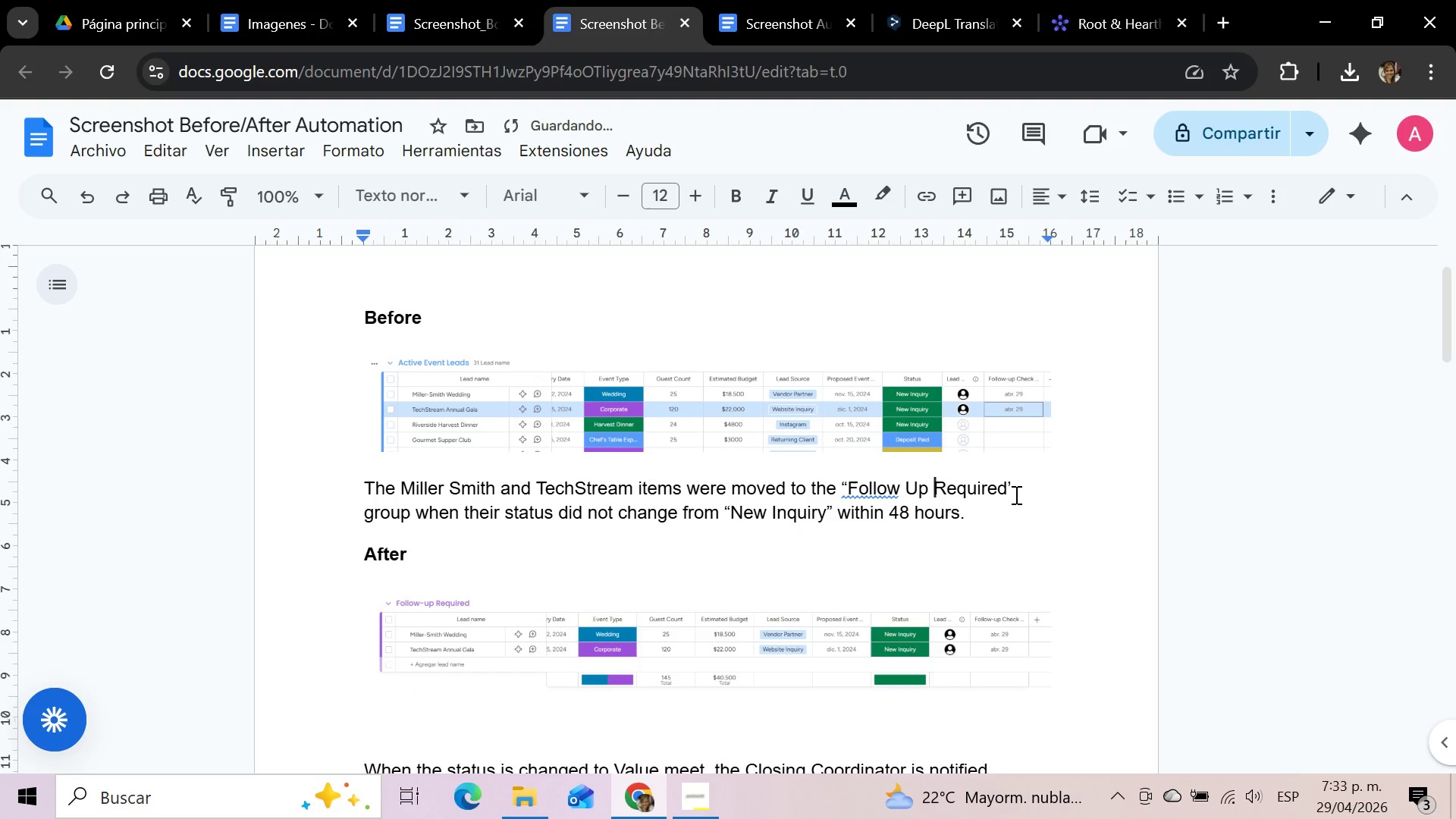 
left_click([1020, 486])
 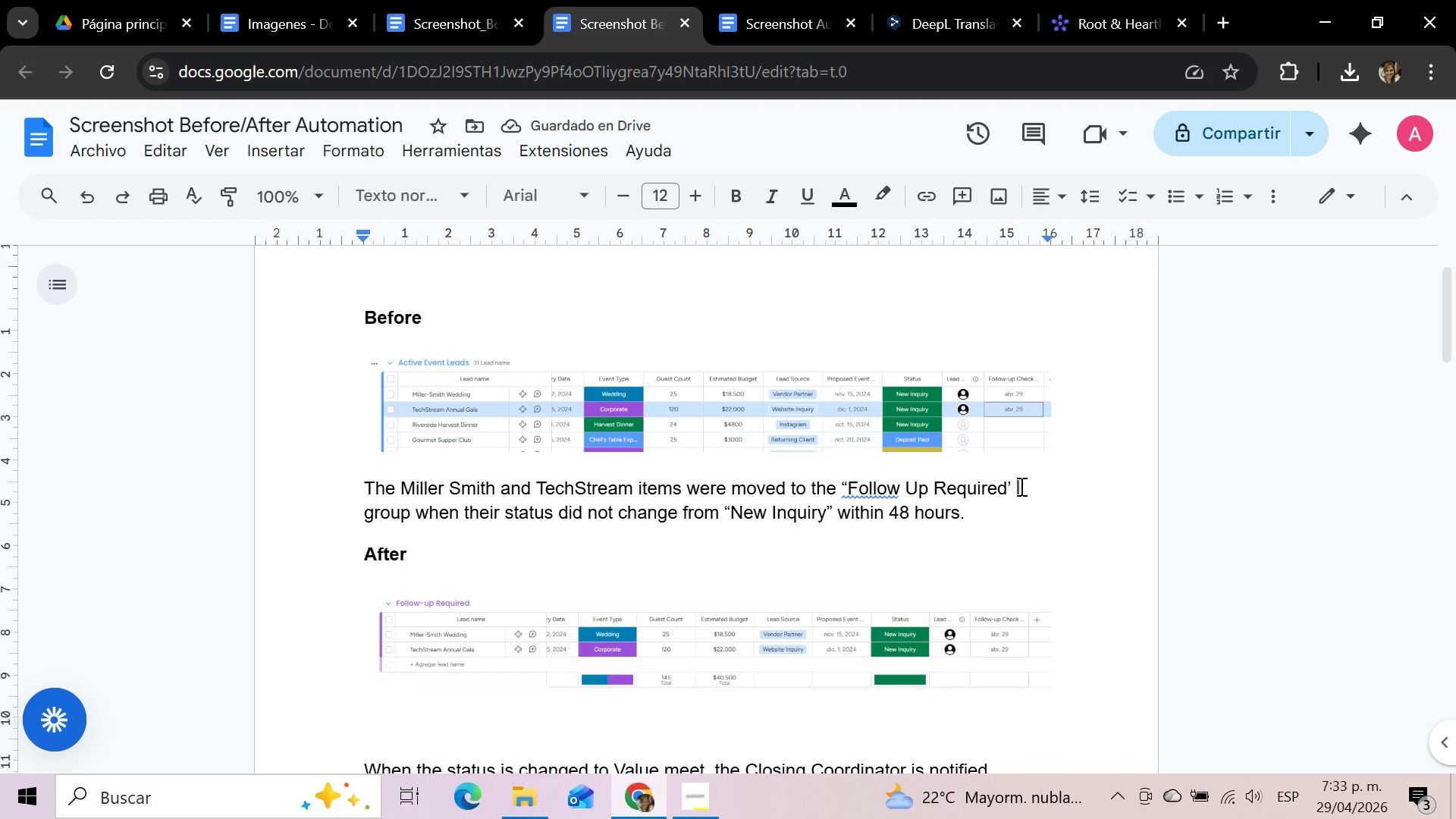 
key(Backspace)
 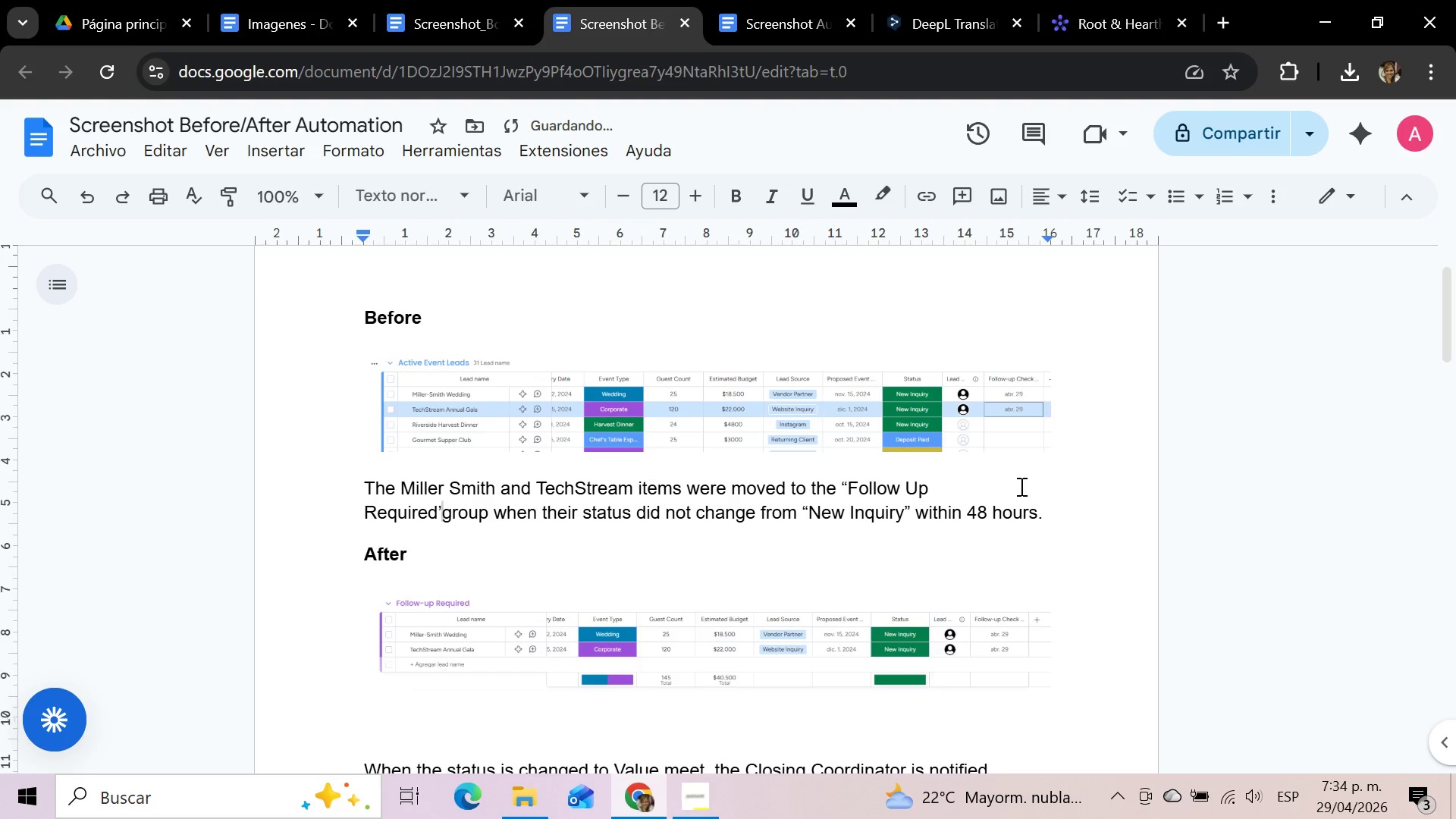 
key(Backspace)
 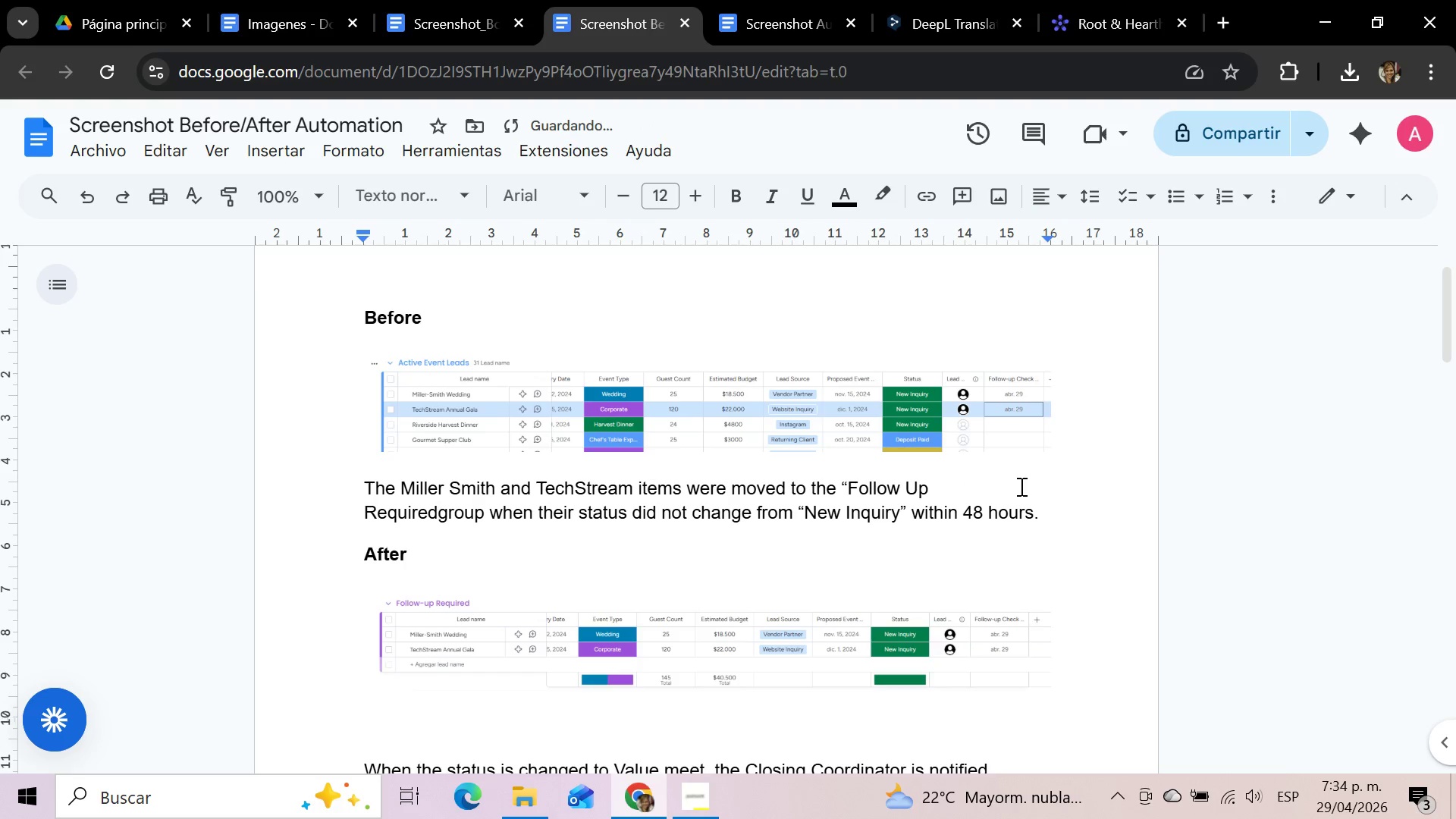 
key(Space)
 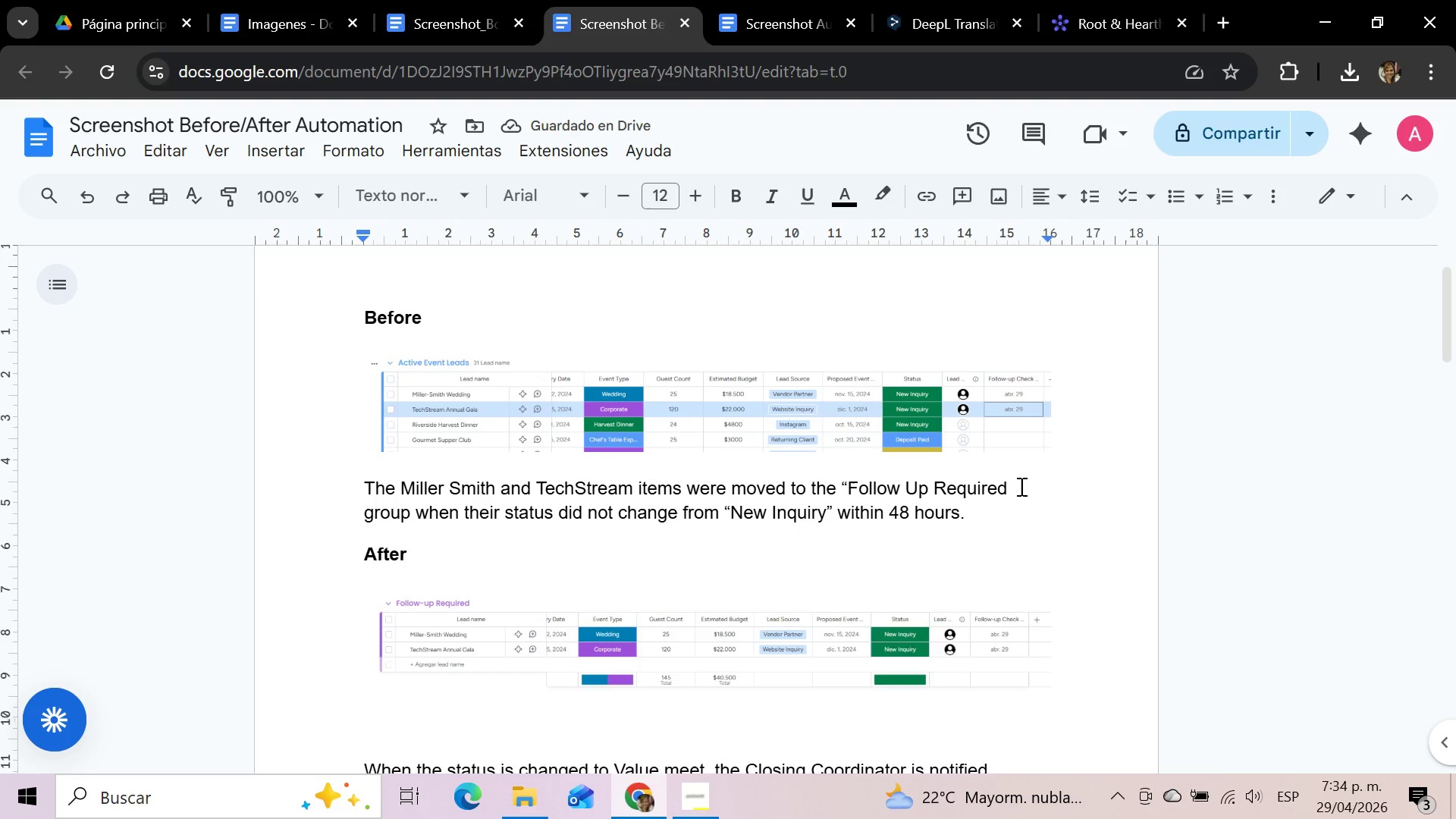 
left_click([1020, 509])
 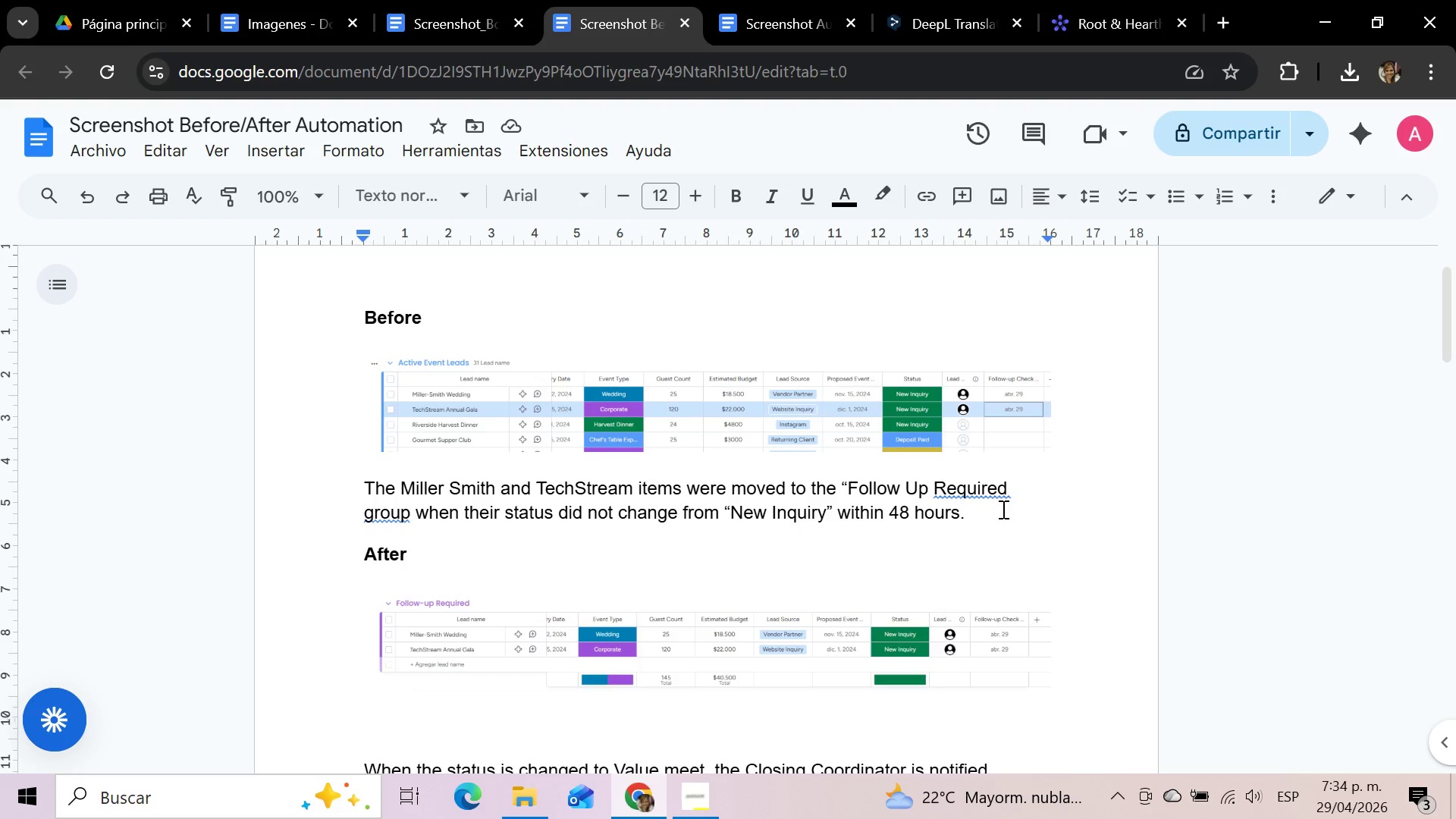 
scroll: coordinate [989, 528], scroll_direction: down, amount: 3.0
 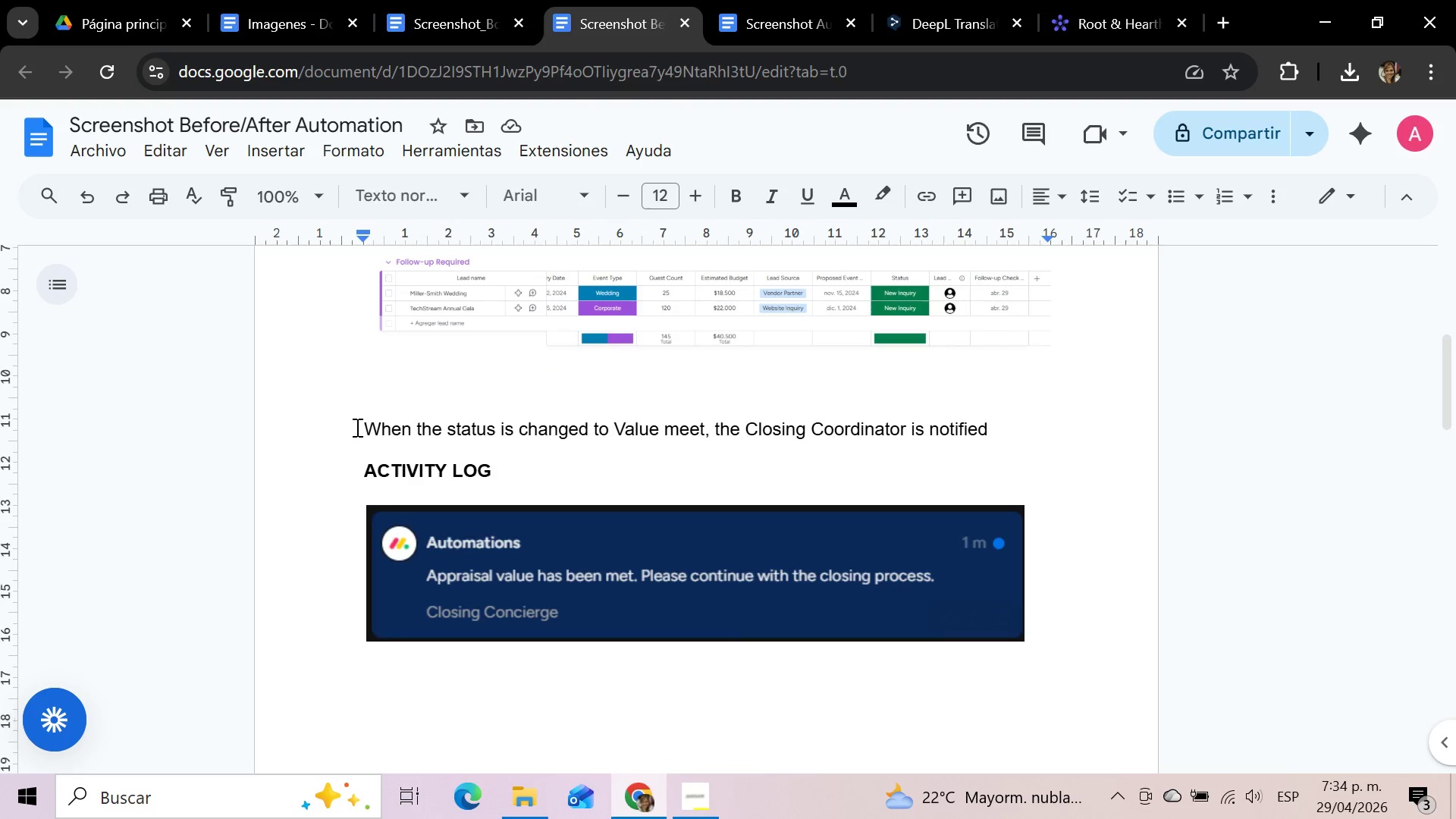 
left_click_drag(start_coordinate=[356, 426], to_coordinate=[1003, 428])
 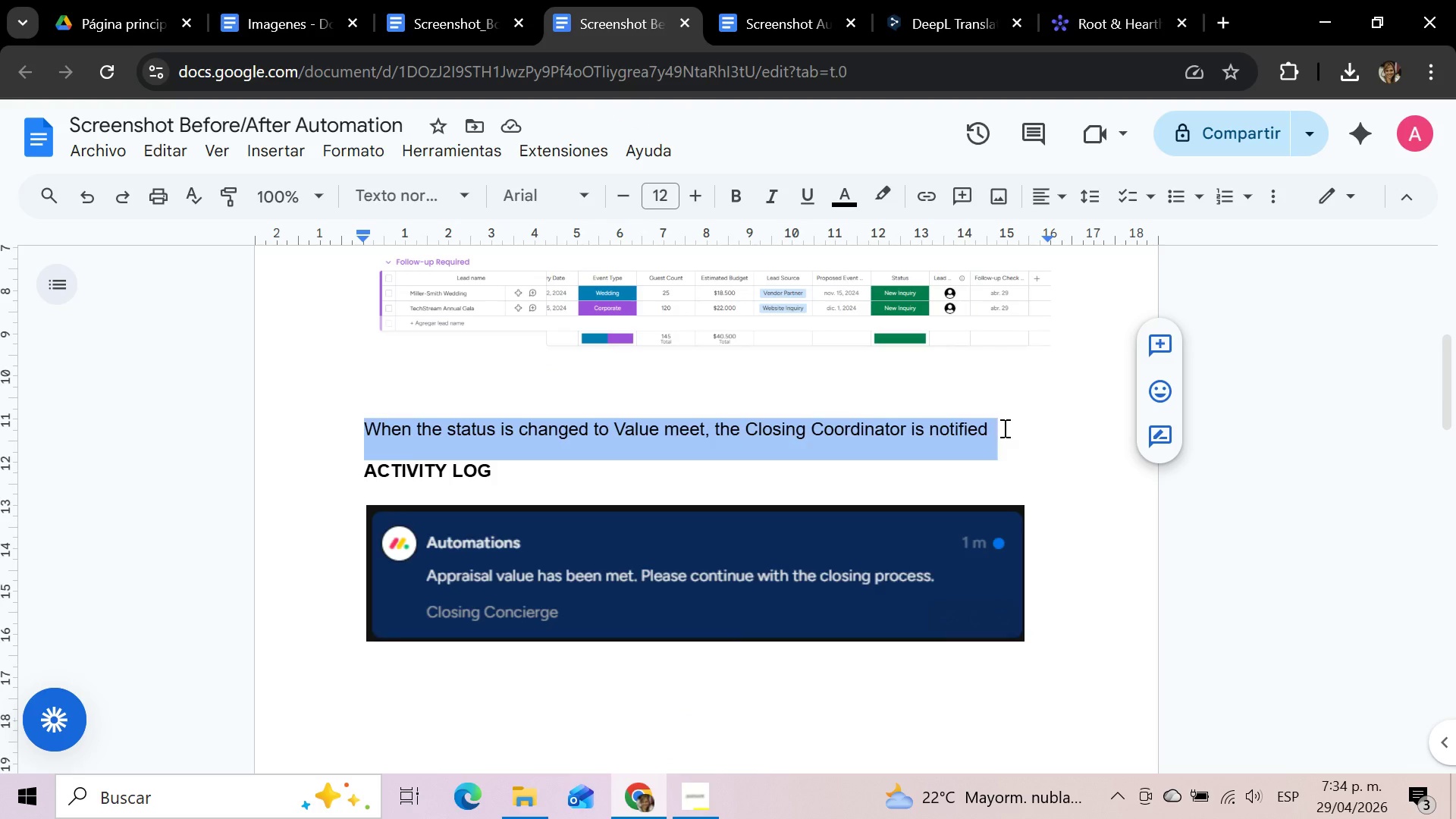 
key(Backspace)
 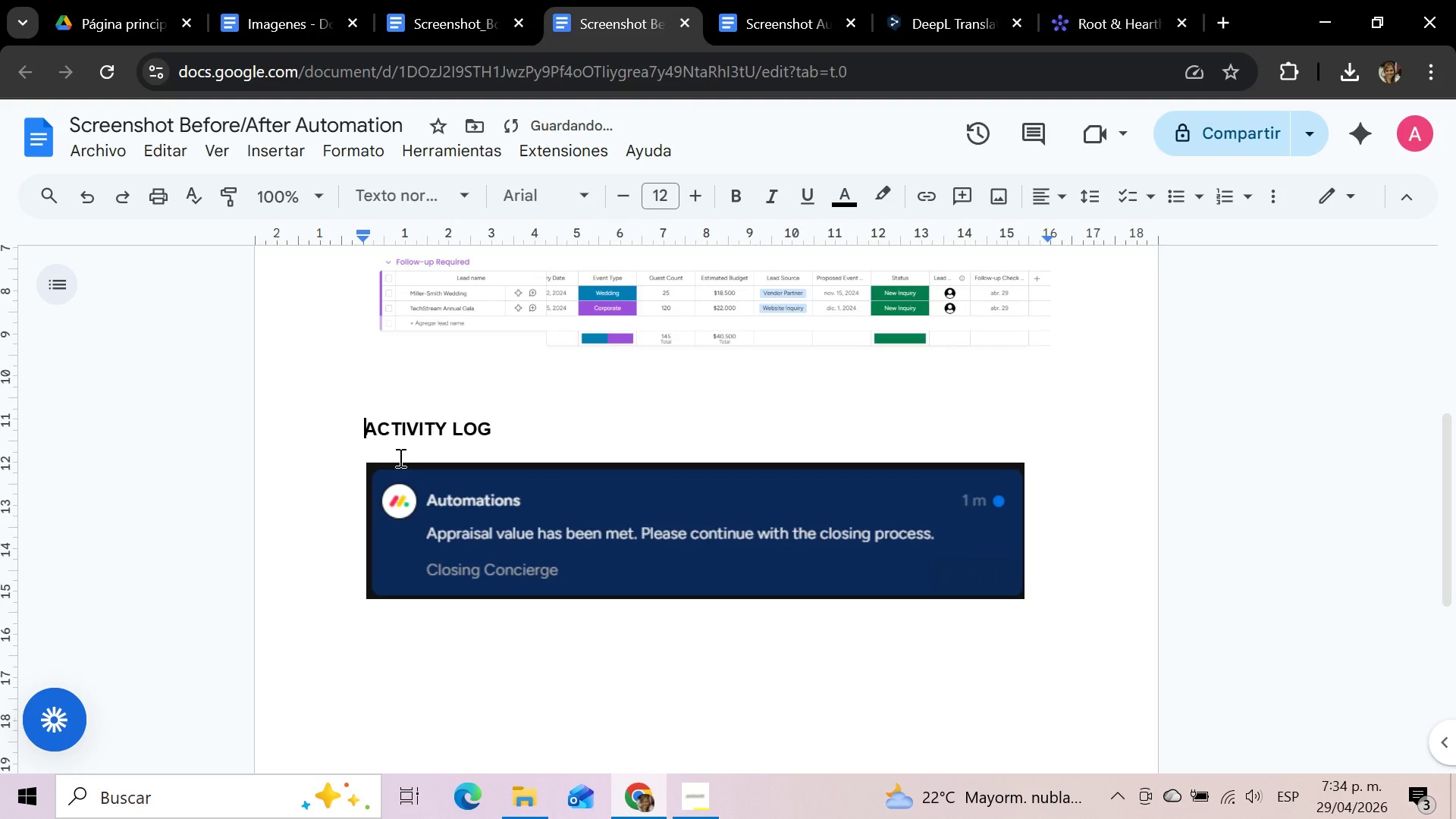 
key(Backspace)
 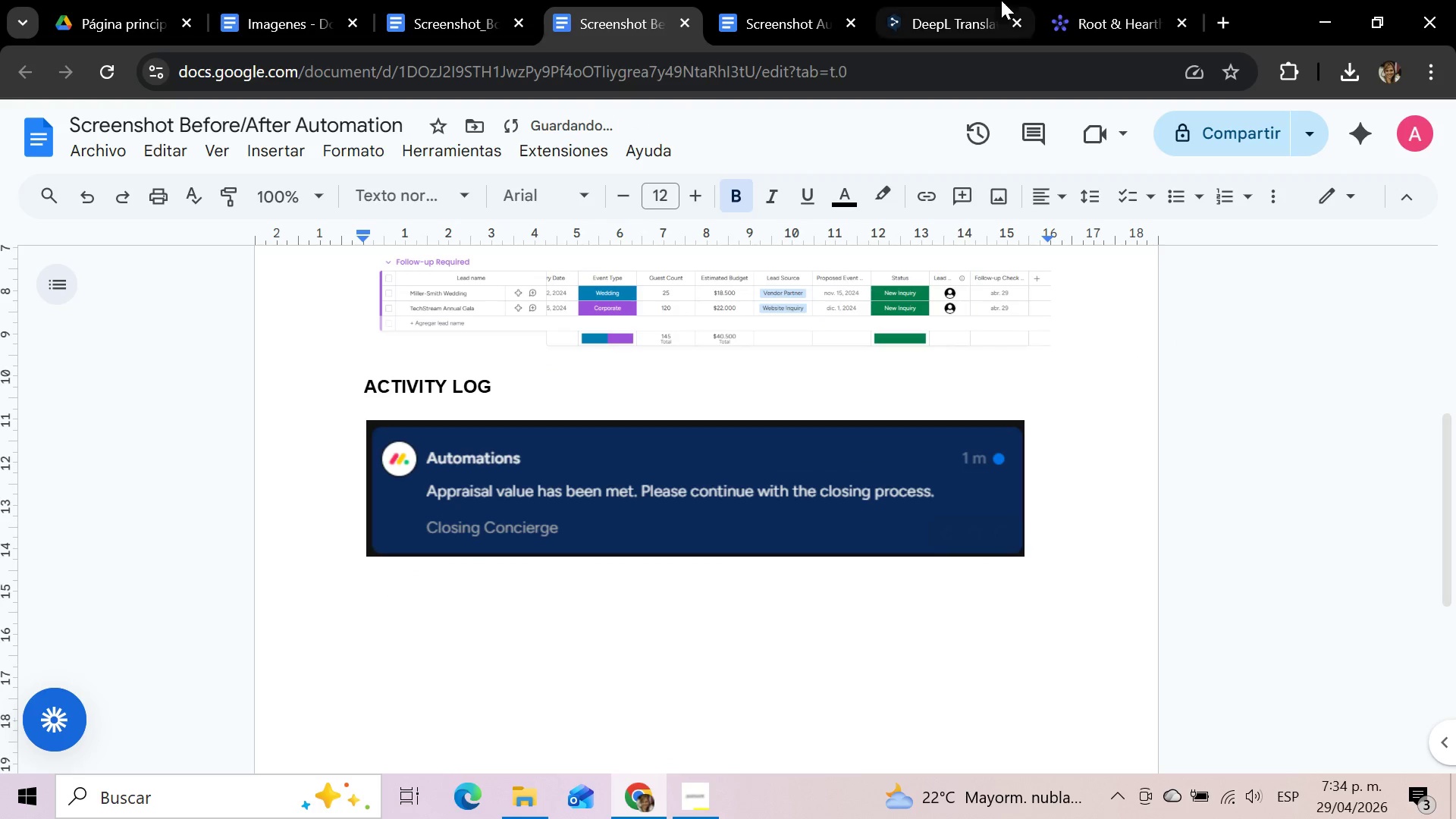 
left_click([1092, 0])
 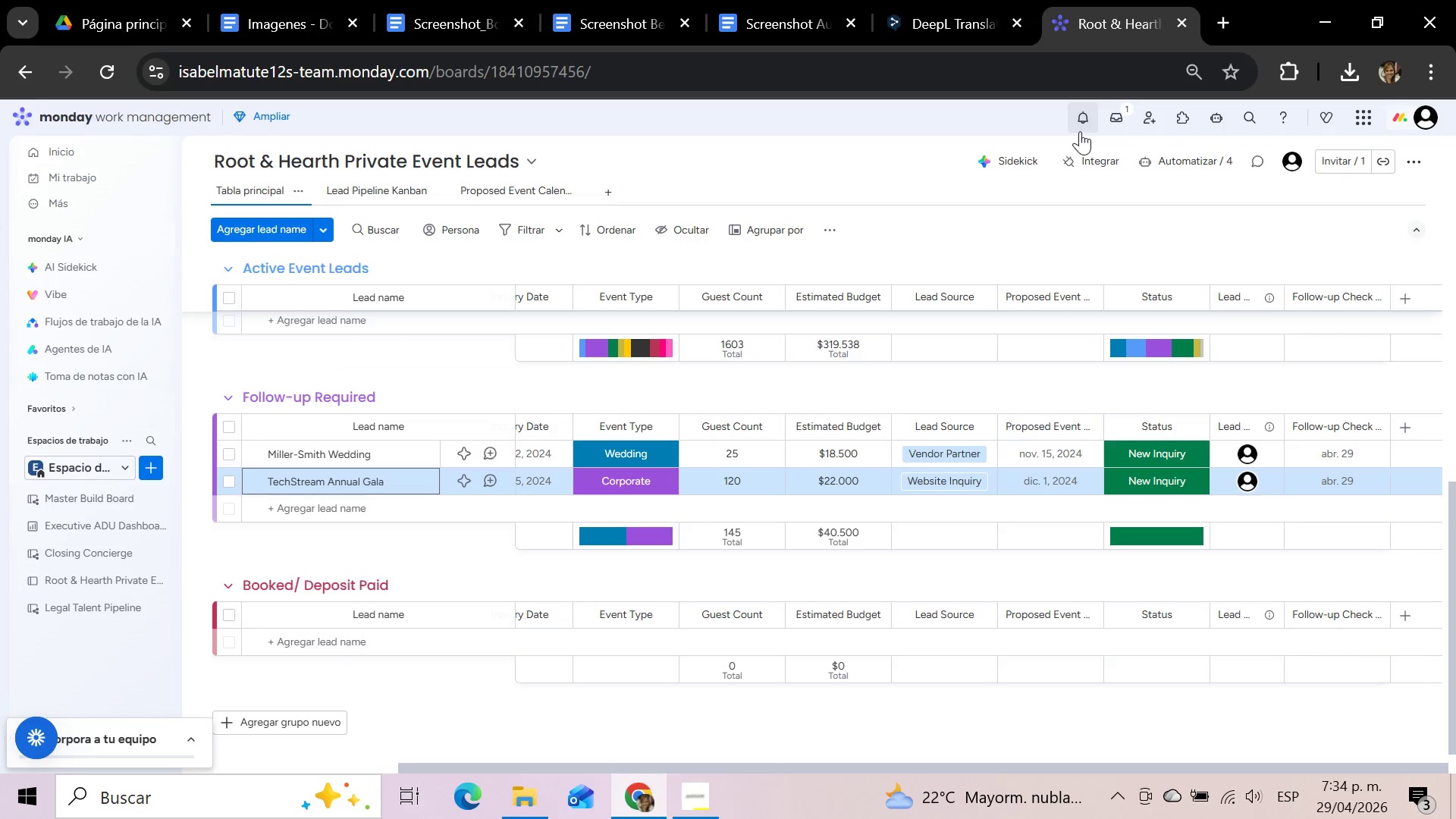 
left_click([1084, 120])
 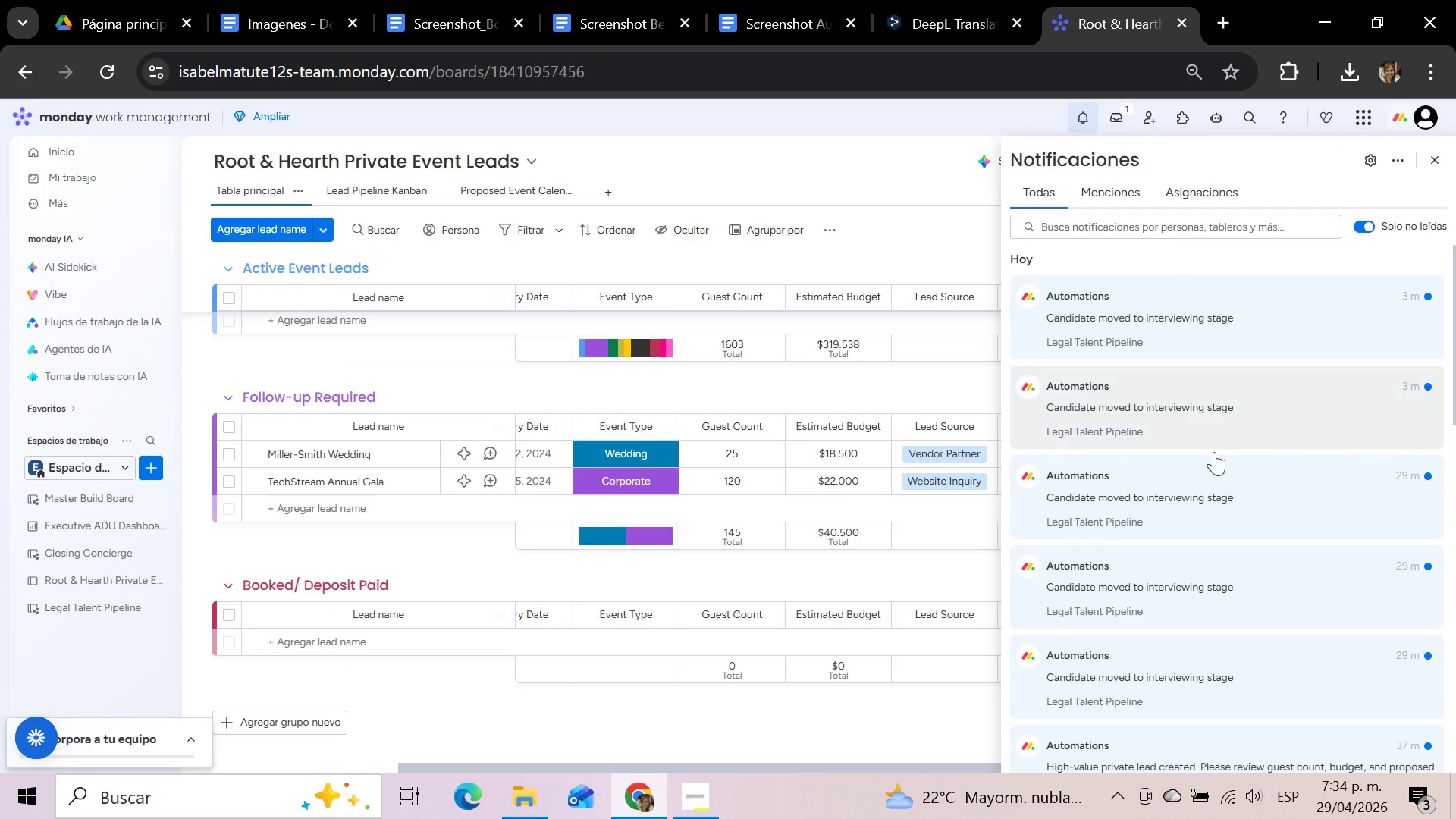 
wait(7.27)
 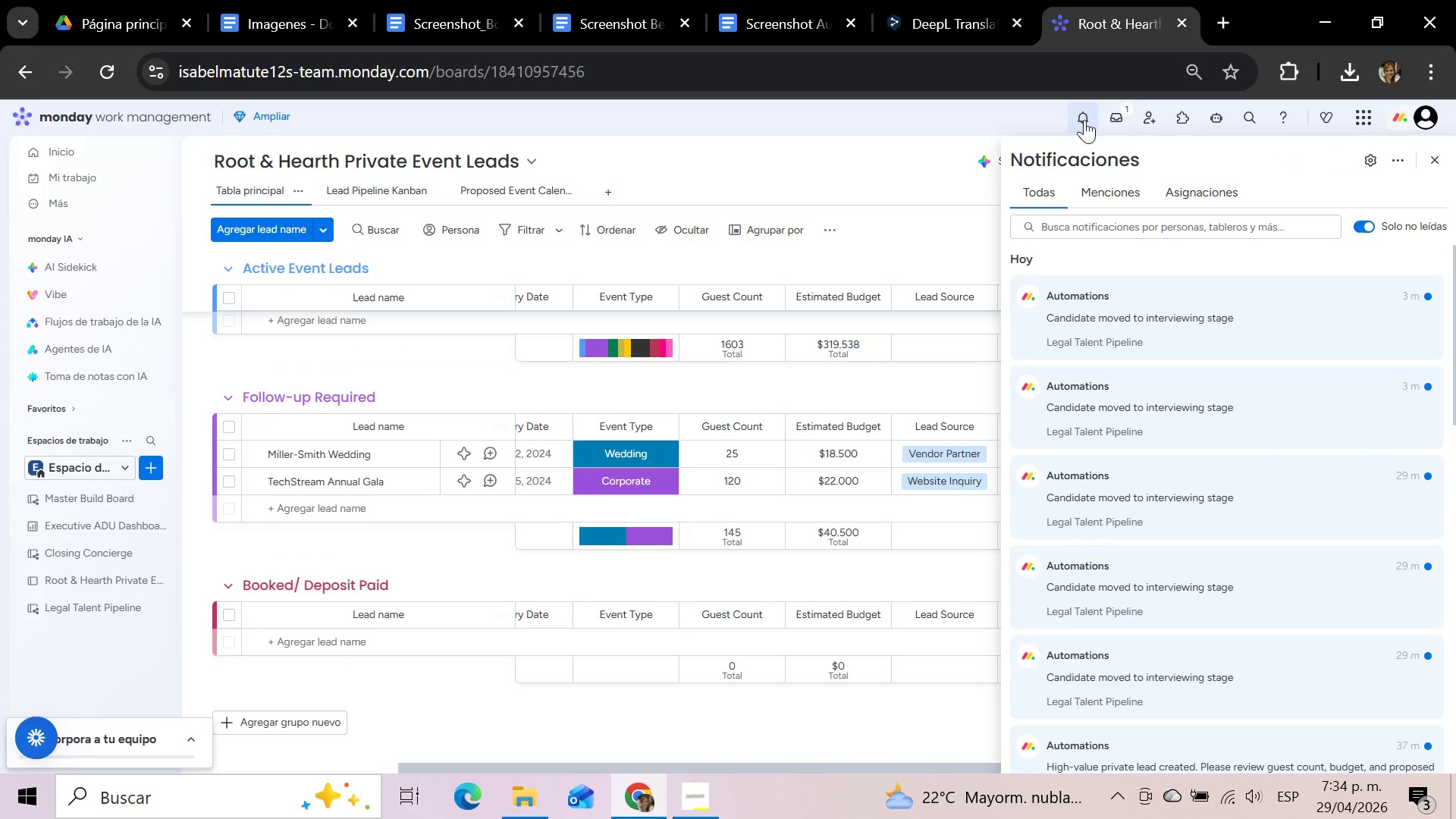 
scroll: coordinate [1185, 557], scroll_direction: down, amount: 1.0
 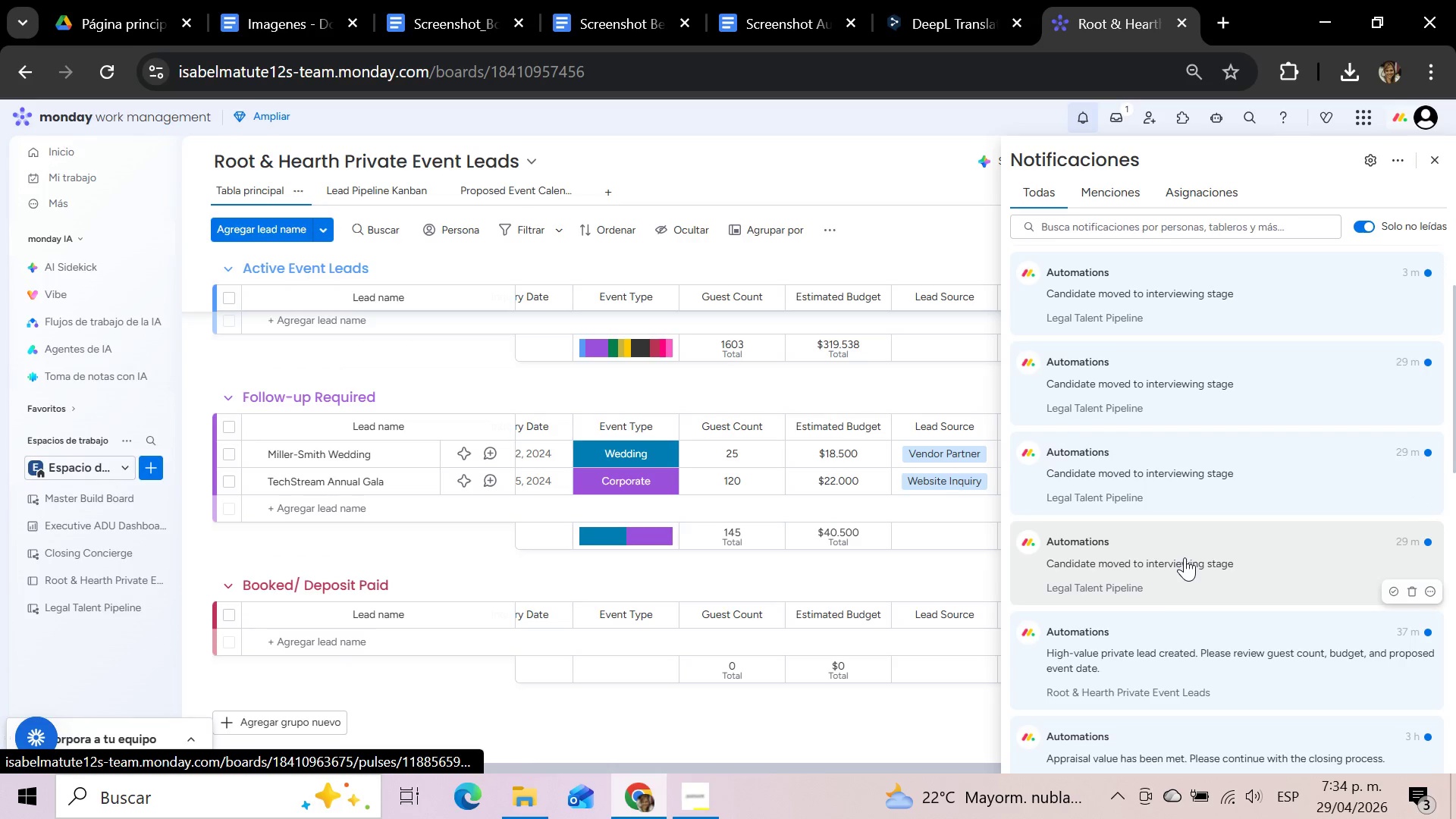 
scroll: coordinate [1183, 557], scroll_direction: up, amount: 2.0
 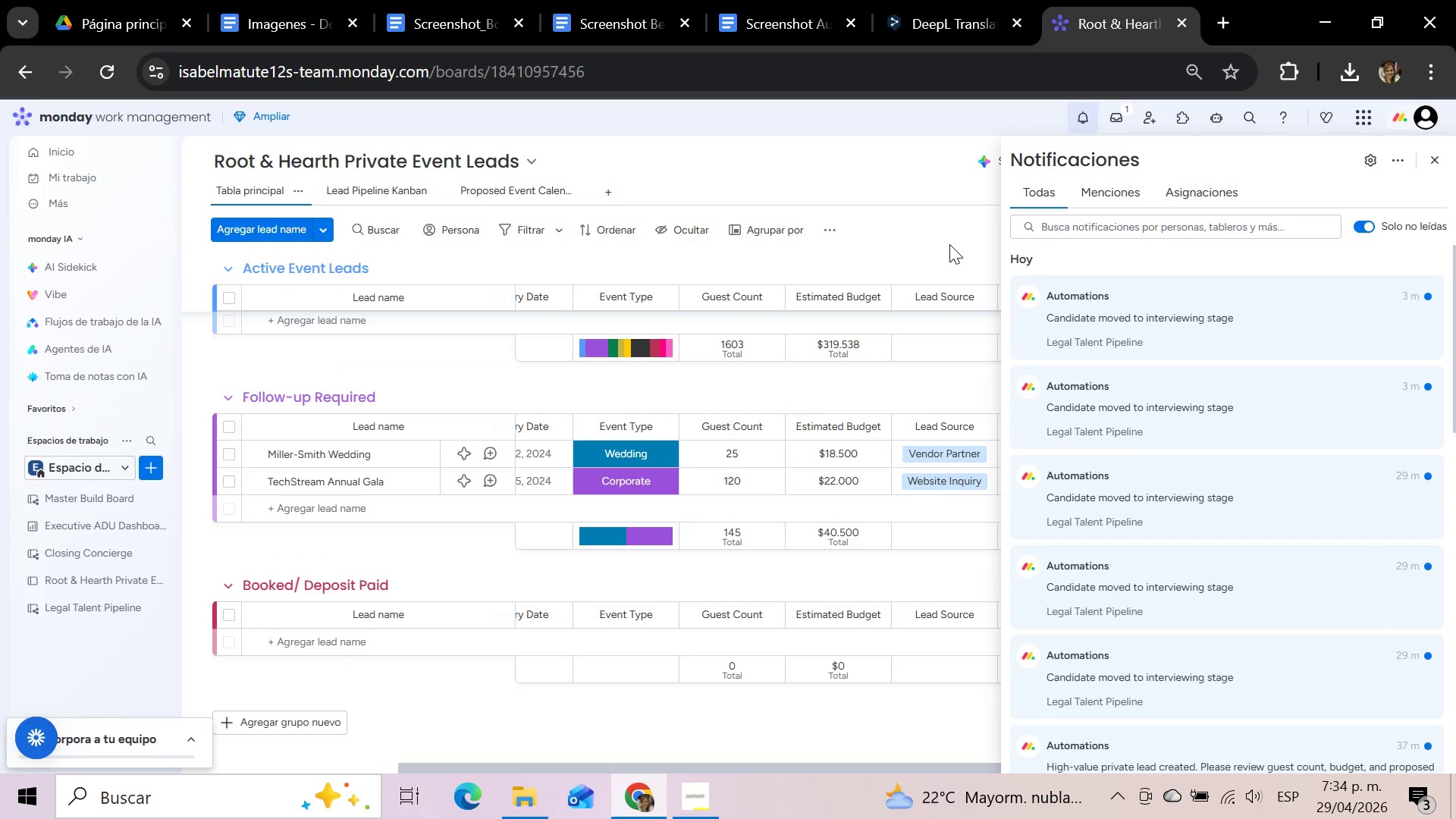 
left_click([948, 244])
 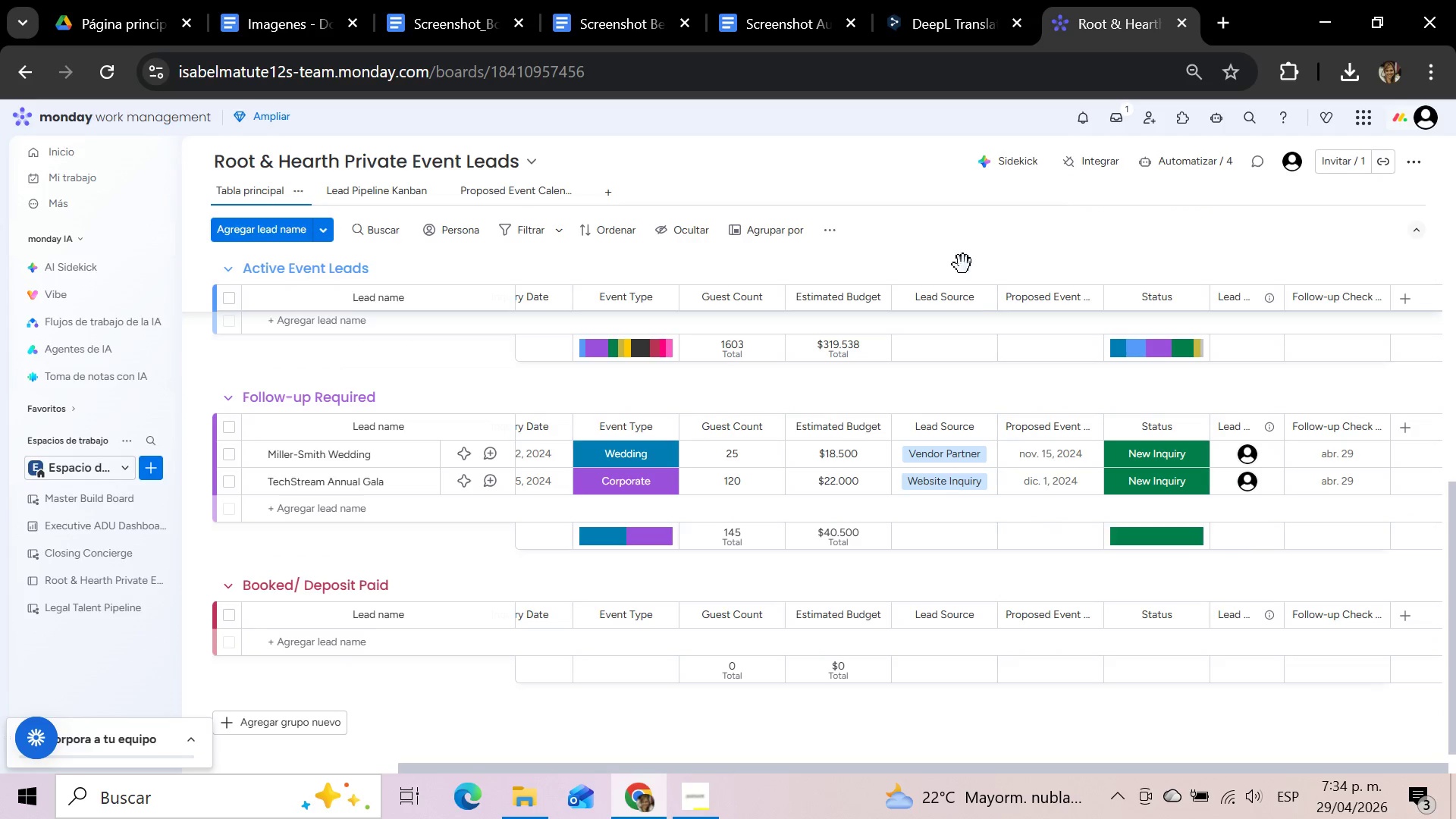 
scroll: coordinate [1050, 496], scroll_direction: up, amount: 10.0
 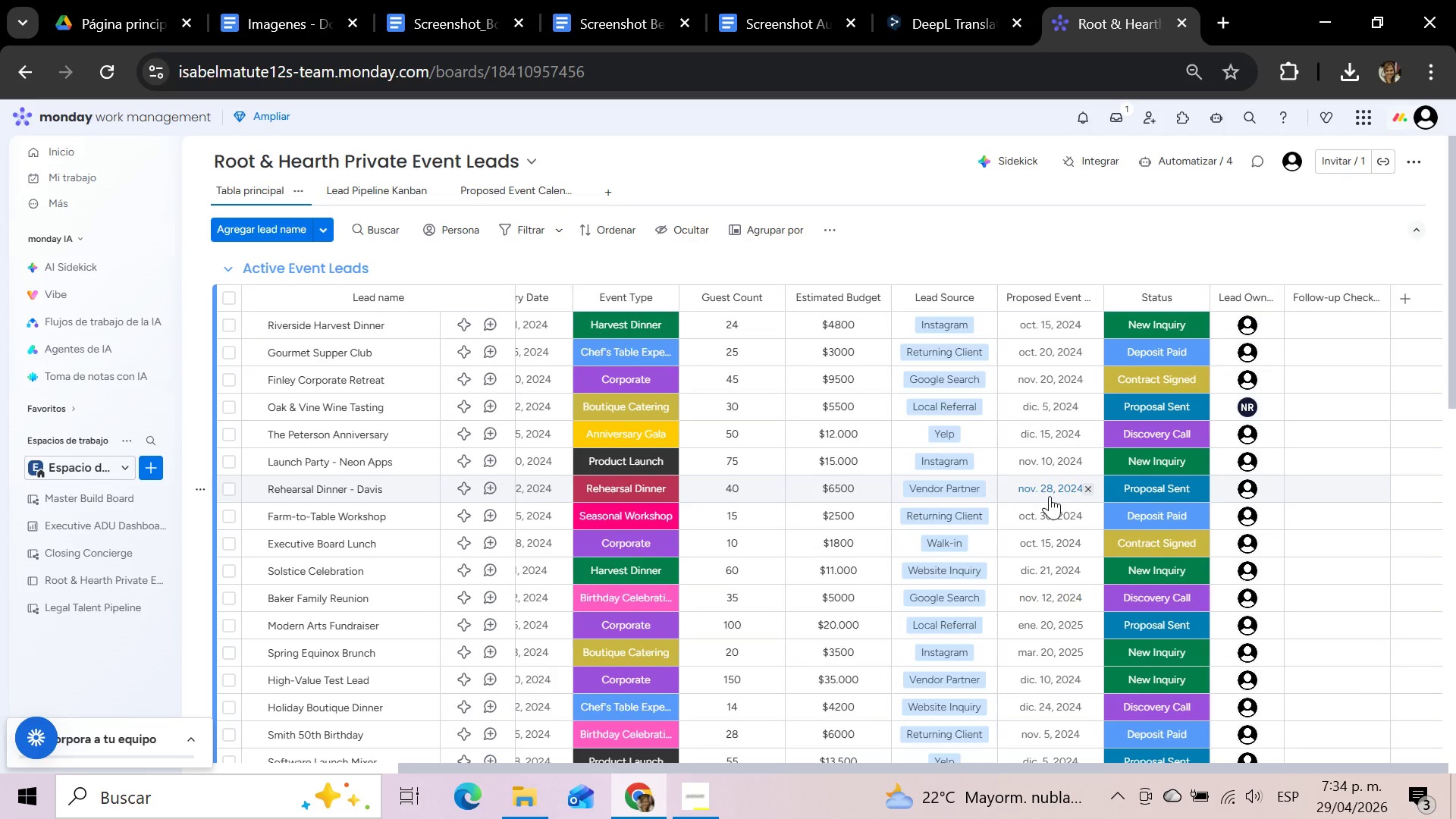 
scroll: coordinate [1050, 496], scroll_direction: down, amount: 1.0
 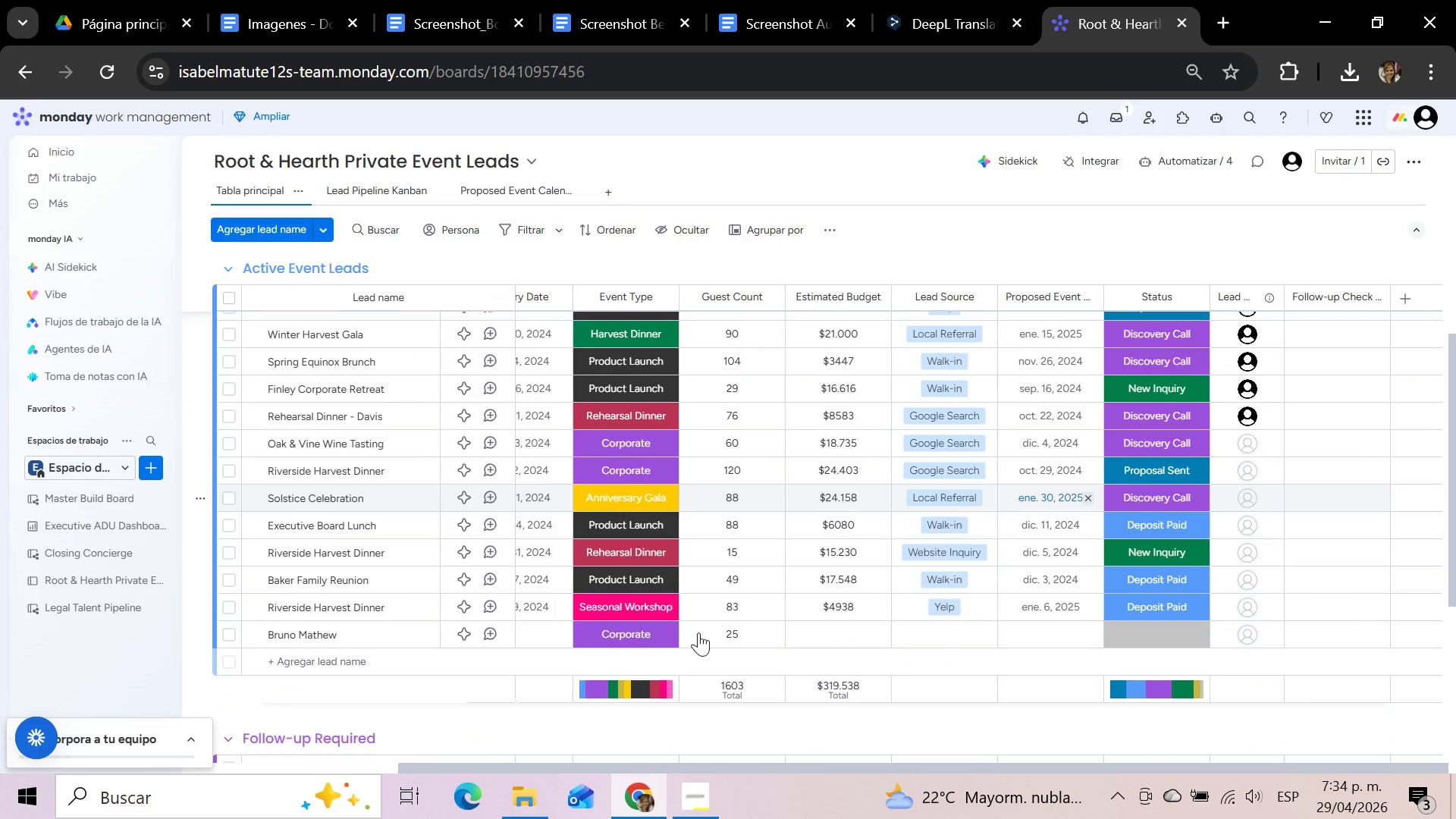 
left_click_drag(start_coordinate=[743, 770], to_coordinate=[252, 759])
 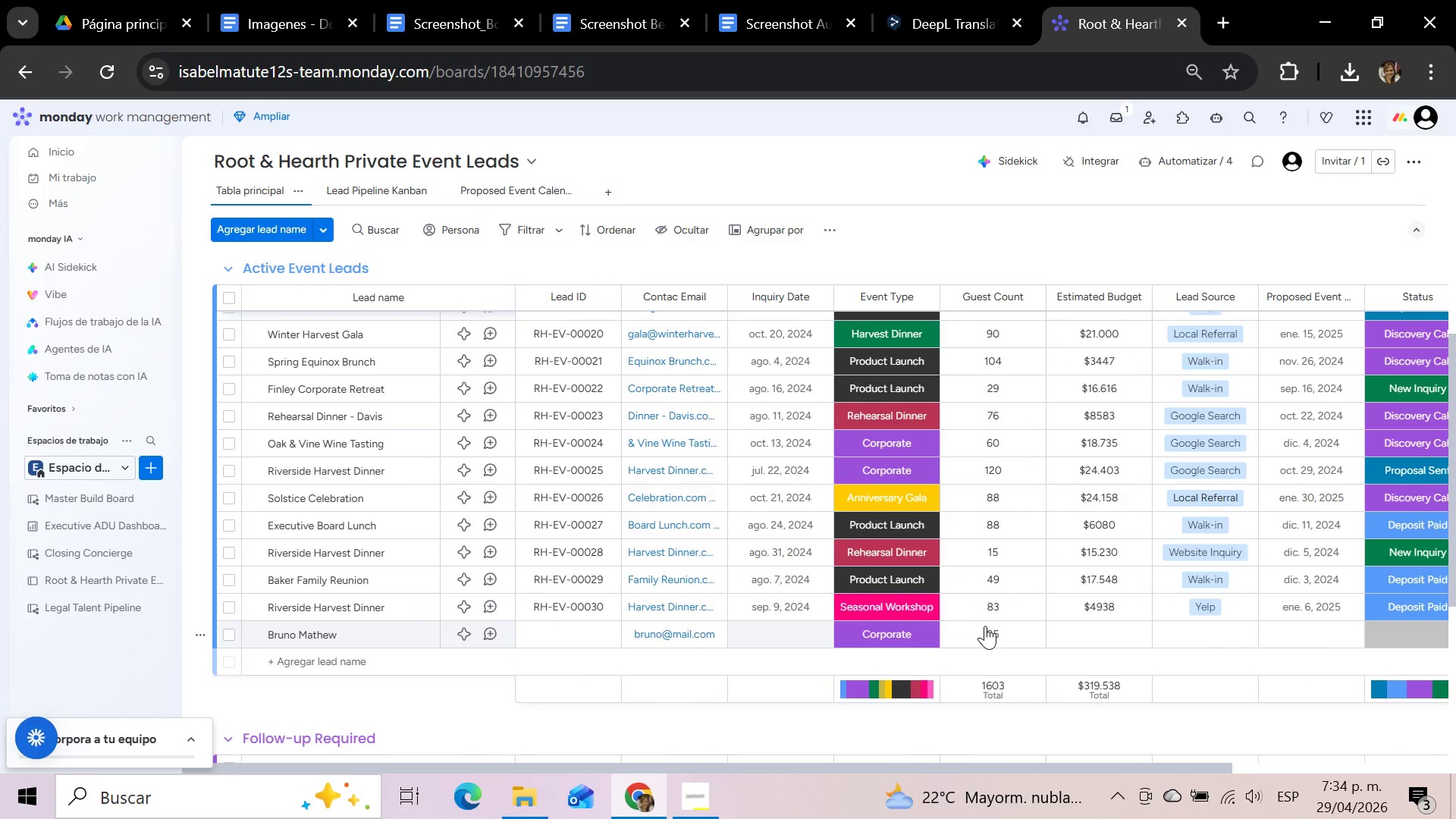 
left_click([999, 628])
 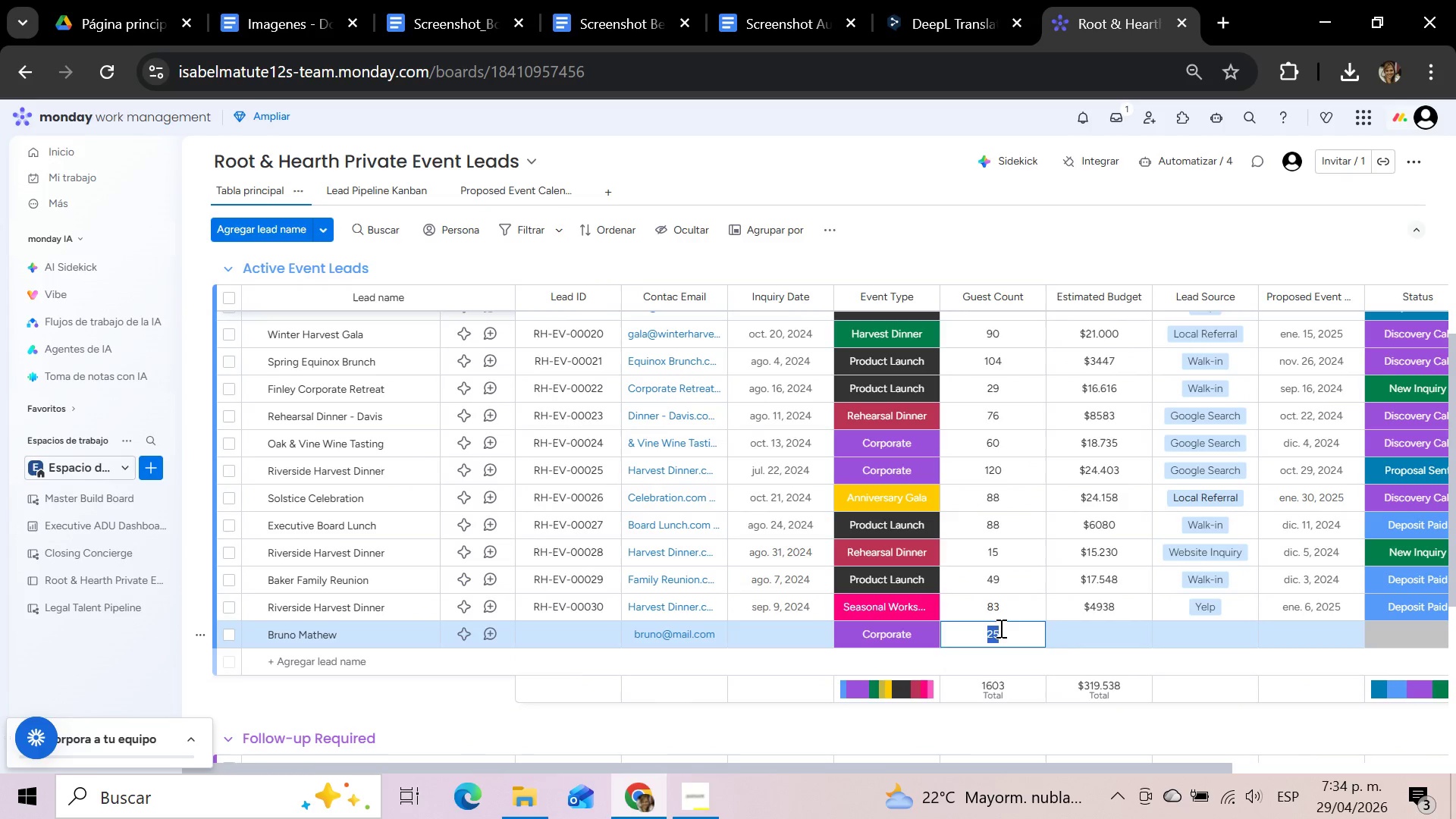 
key(Backspace)
 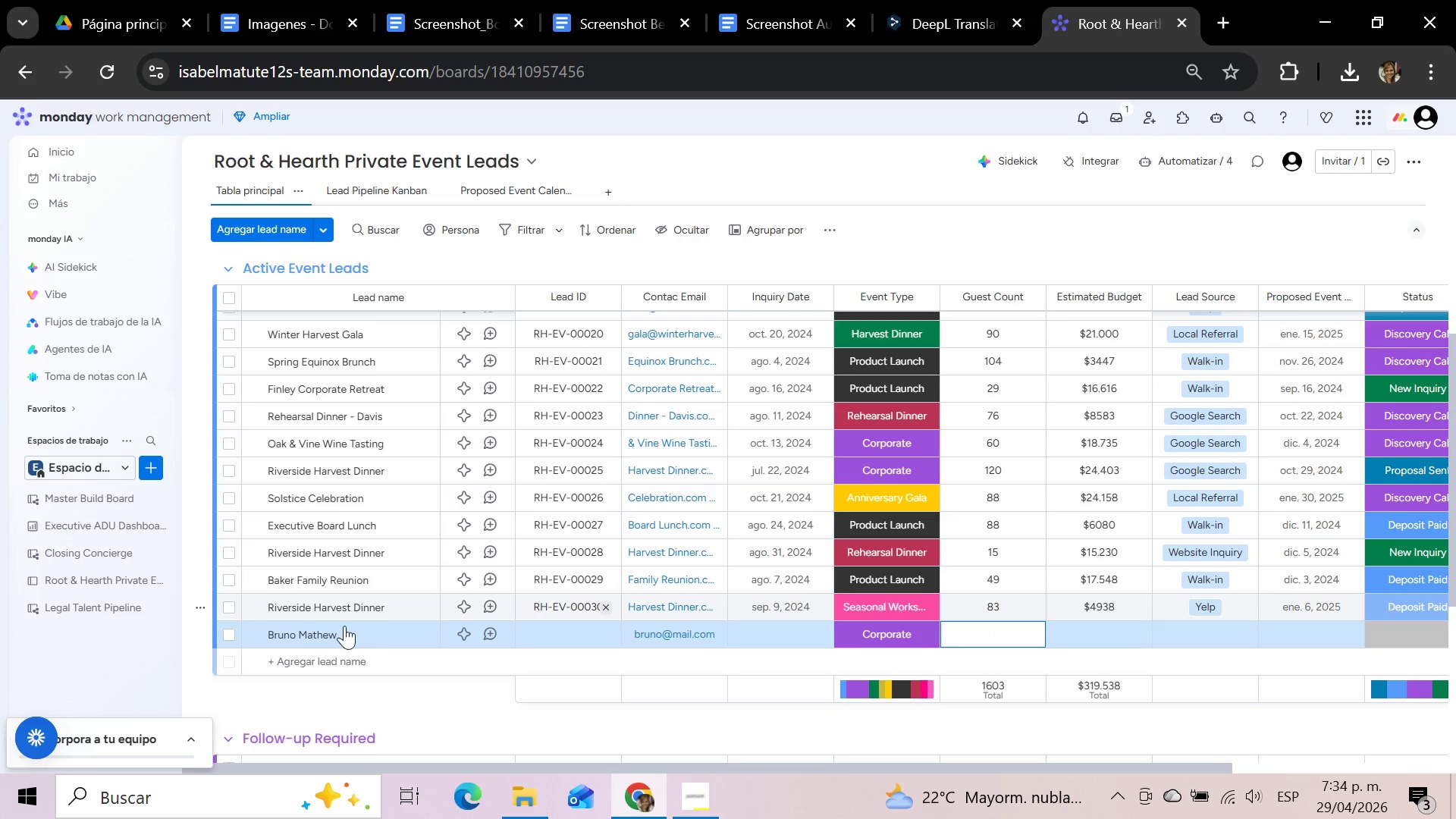 
left_click([227, 635])
 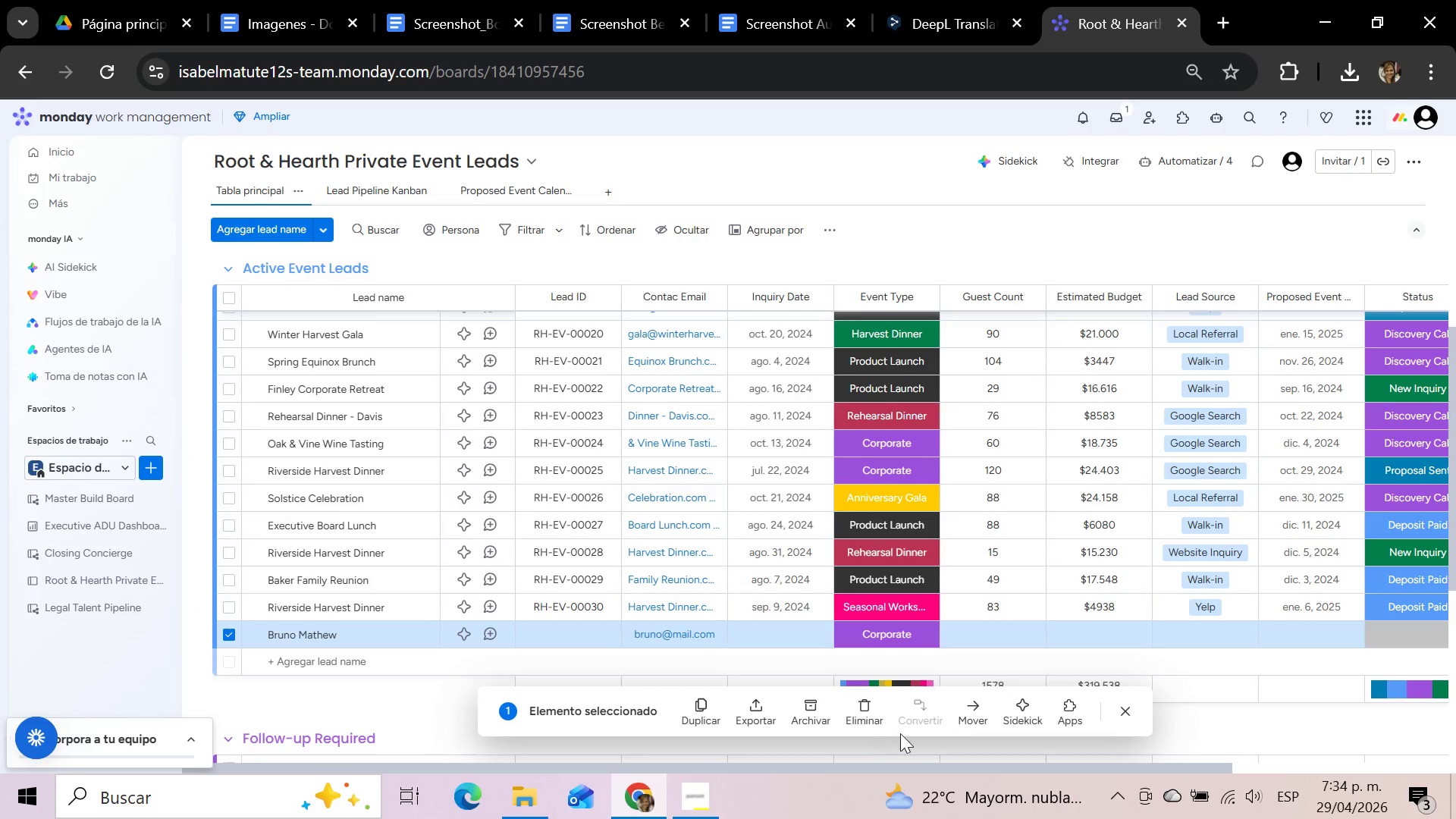 
left_click([868, 714])
 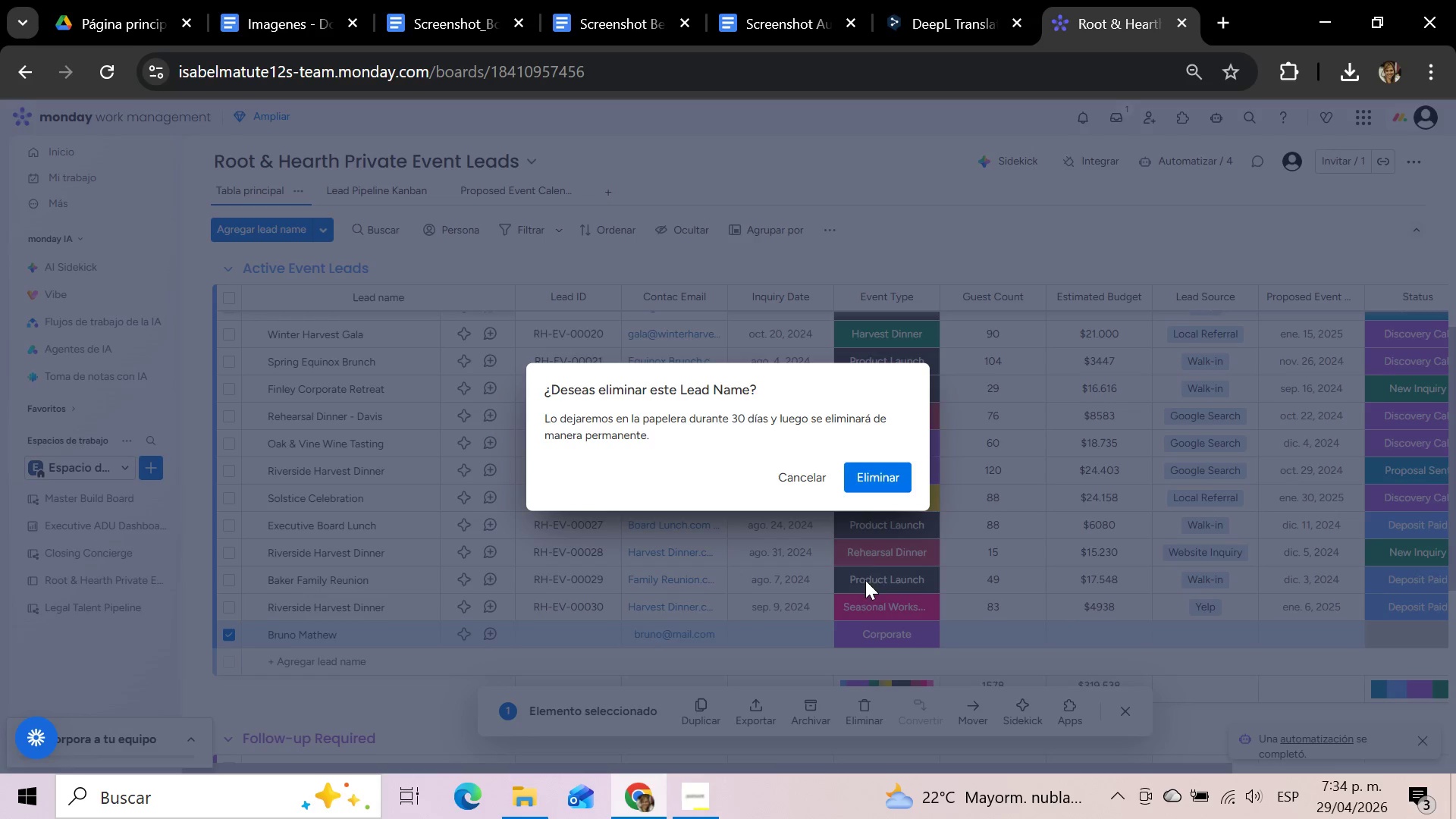 
left_click([866, 484])
 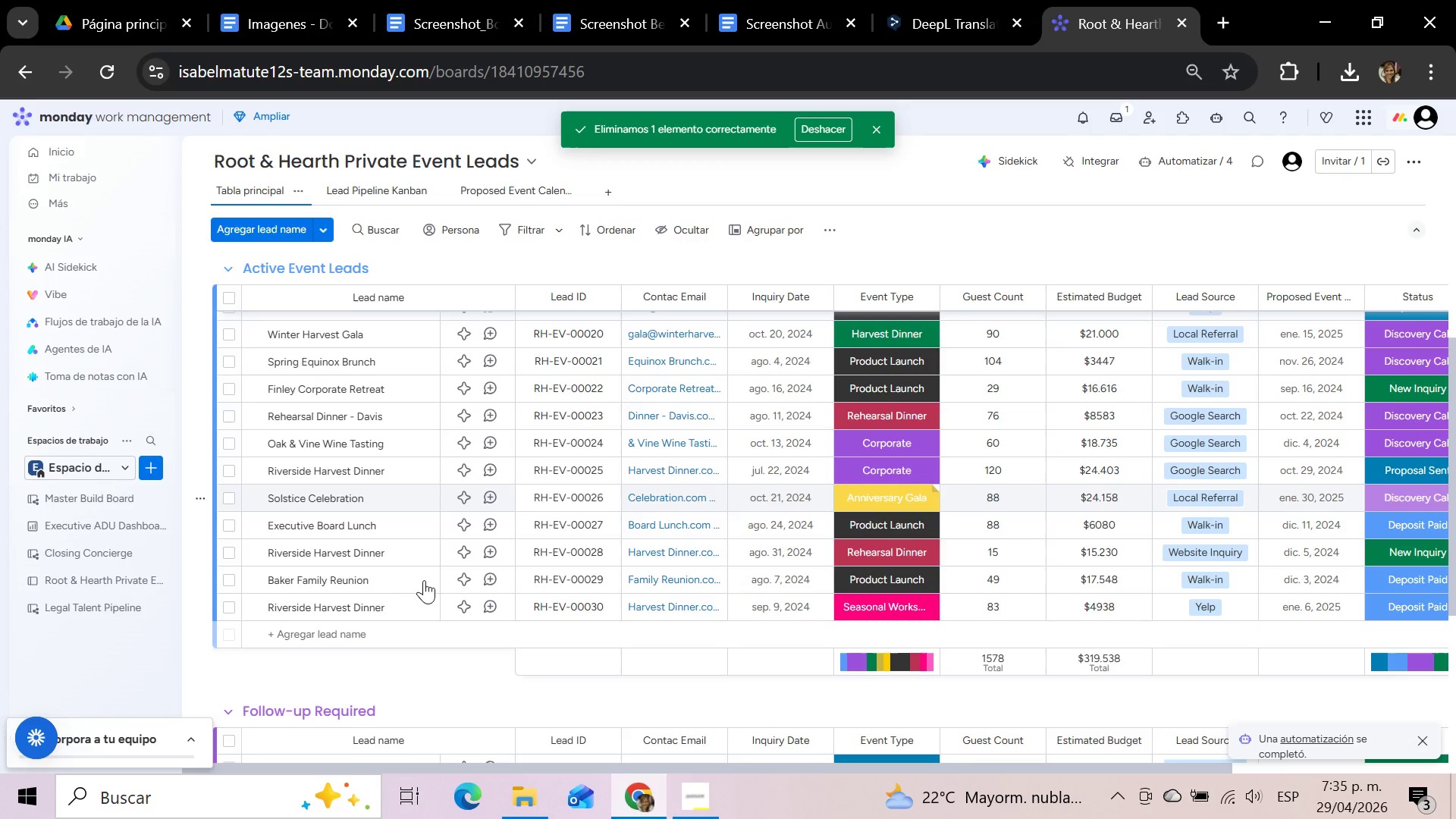 
left_click([340, 635])
 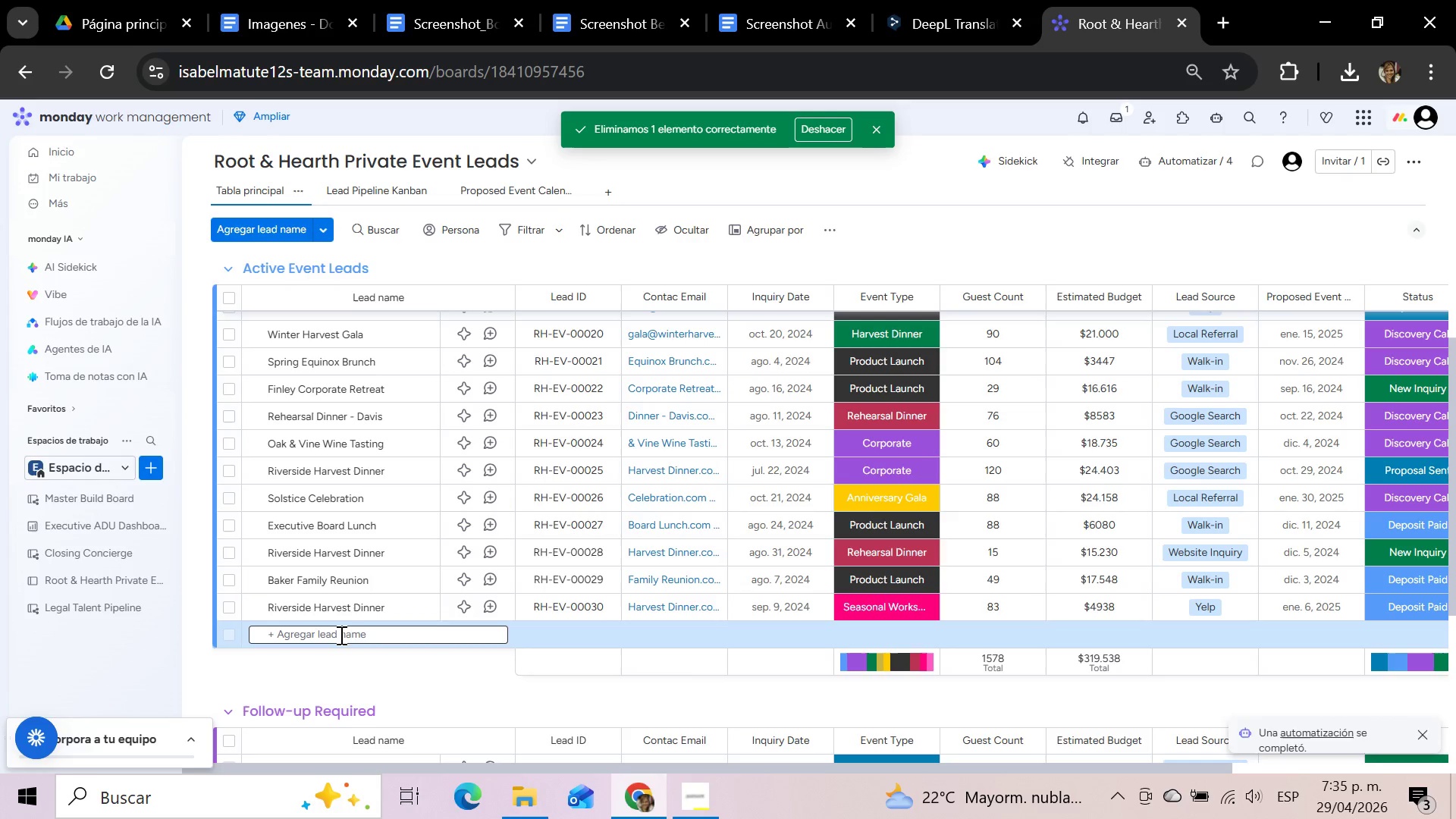 
type(Brno Mathew)
 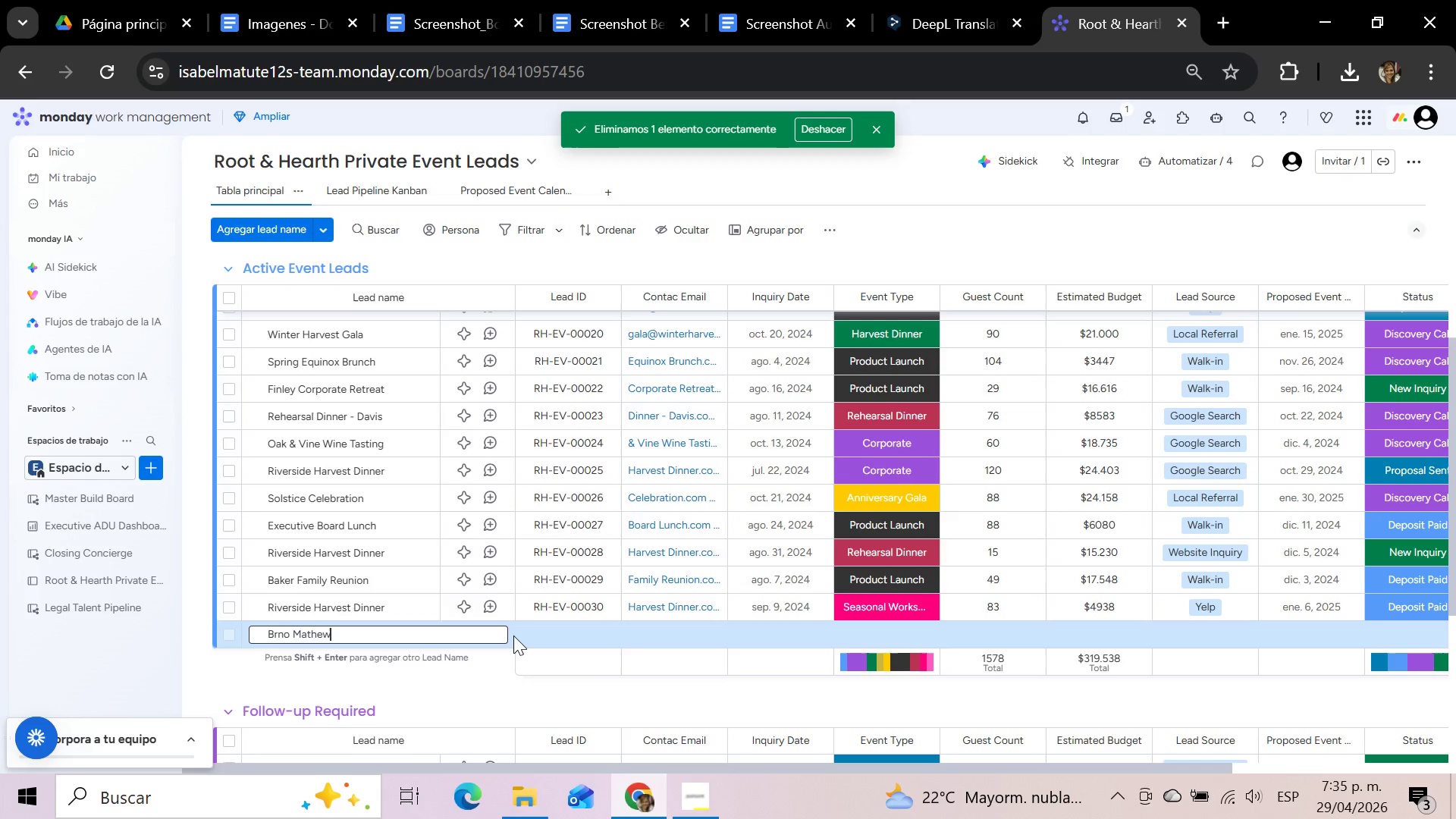 
left_click([555, 630])
 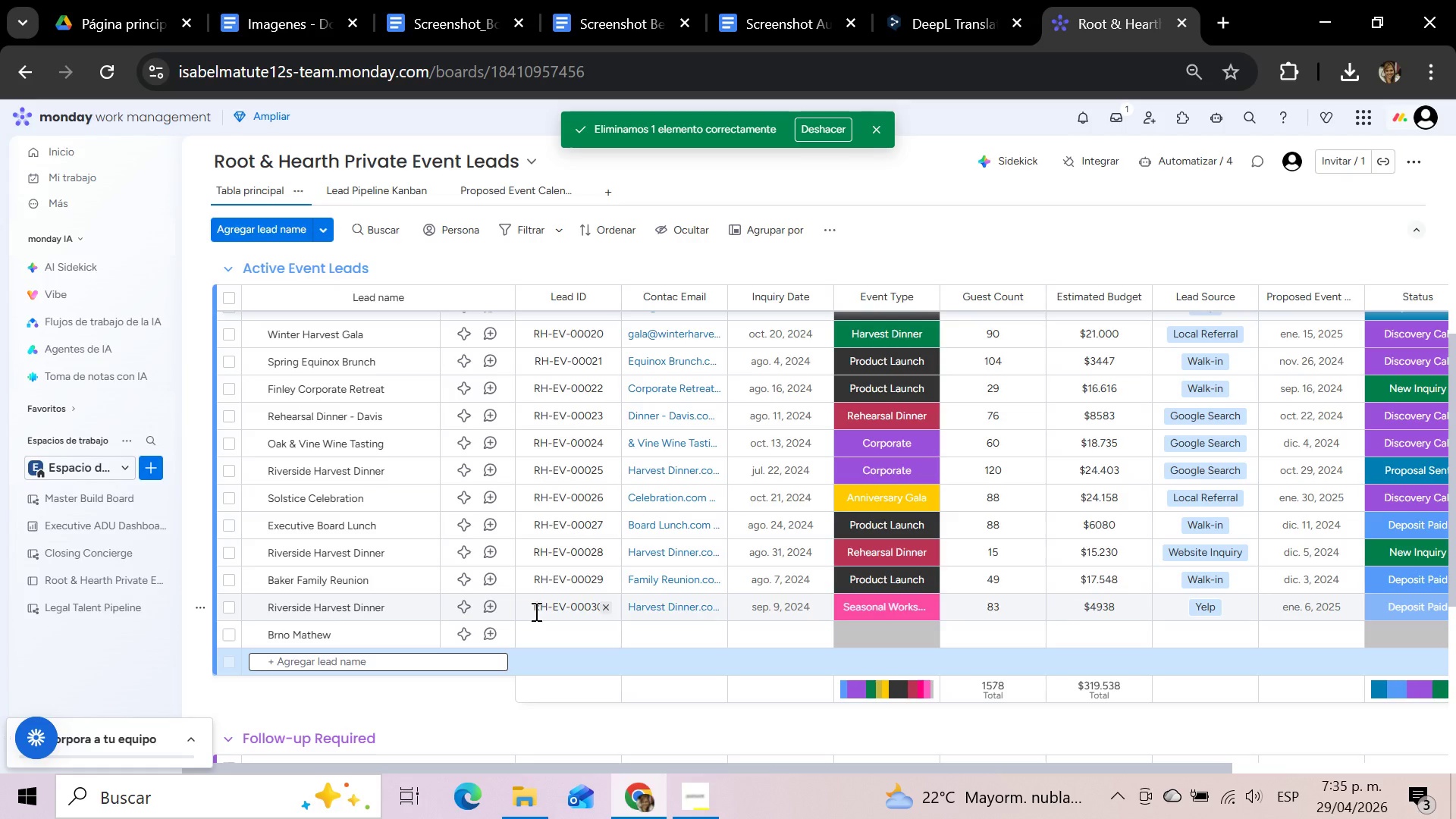 
left_click_drag(start_coordinate=[534, 607], to_coordinate=[551, 605])
 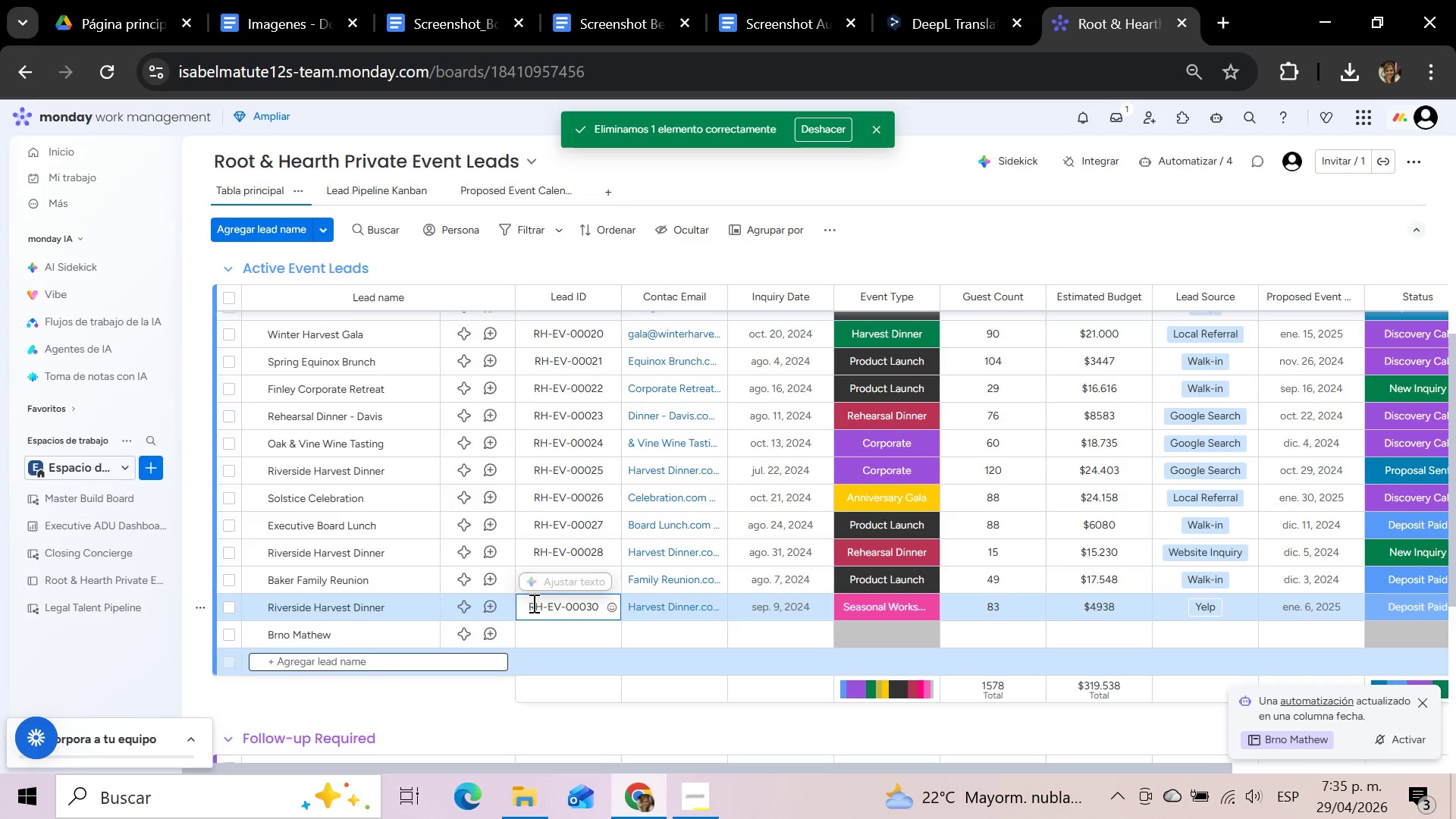 
left_click_drag(start_coordinate=[529, 603], to_coordinate=[599, 603])
 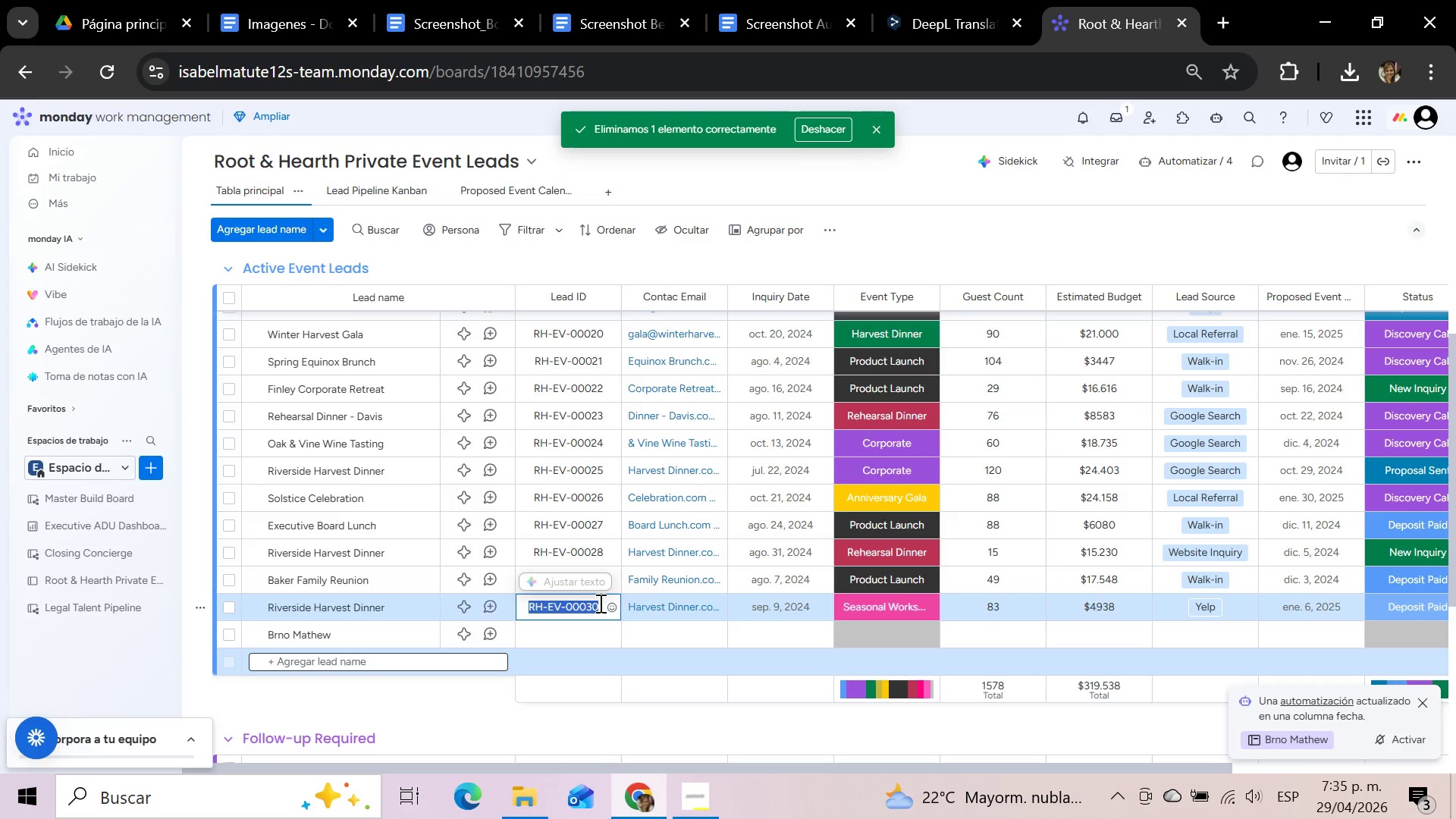 
key(Control+C)
 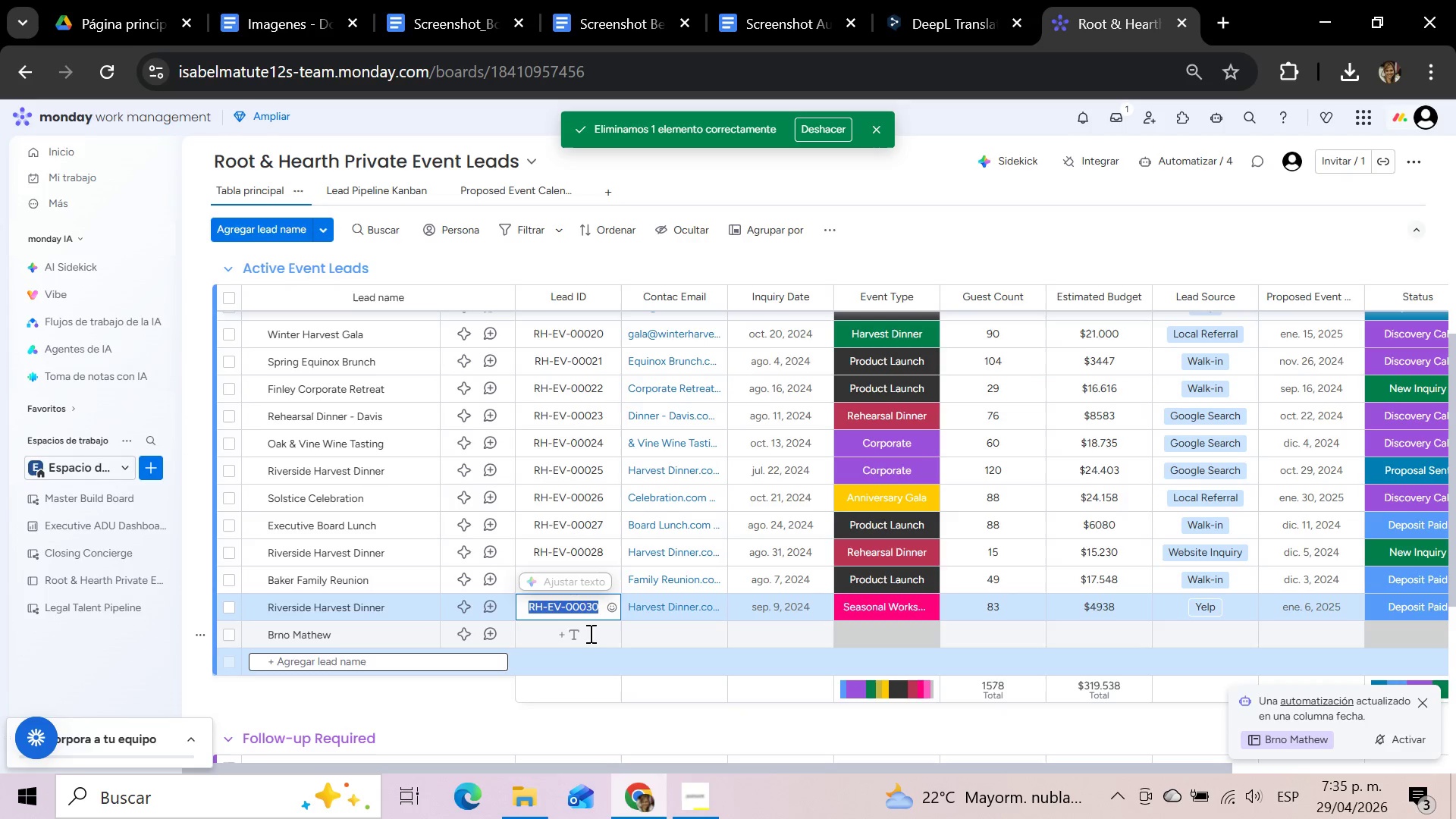 
left_click([589, 633])
 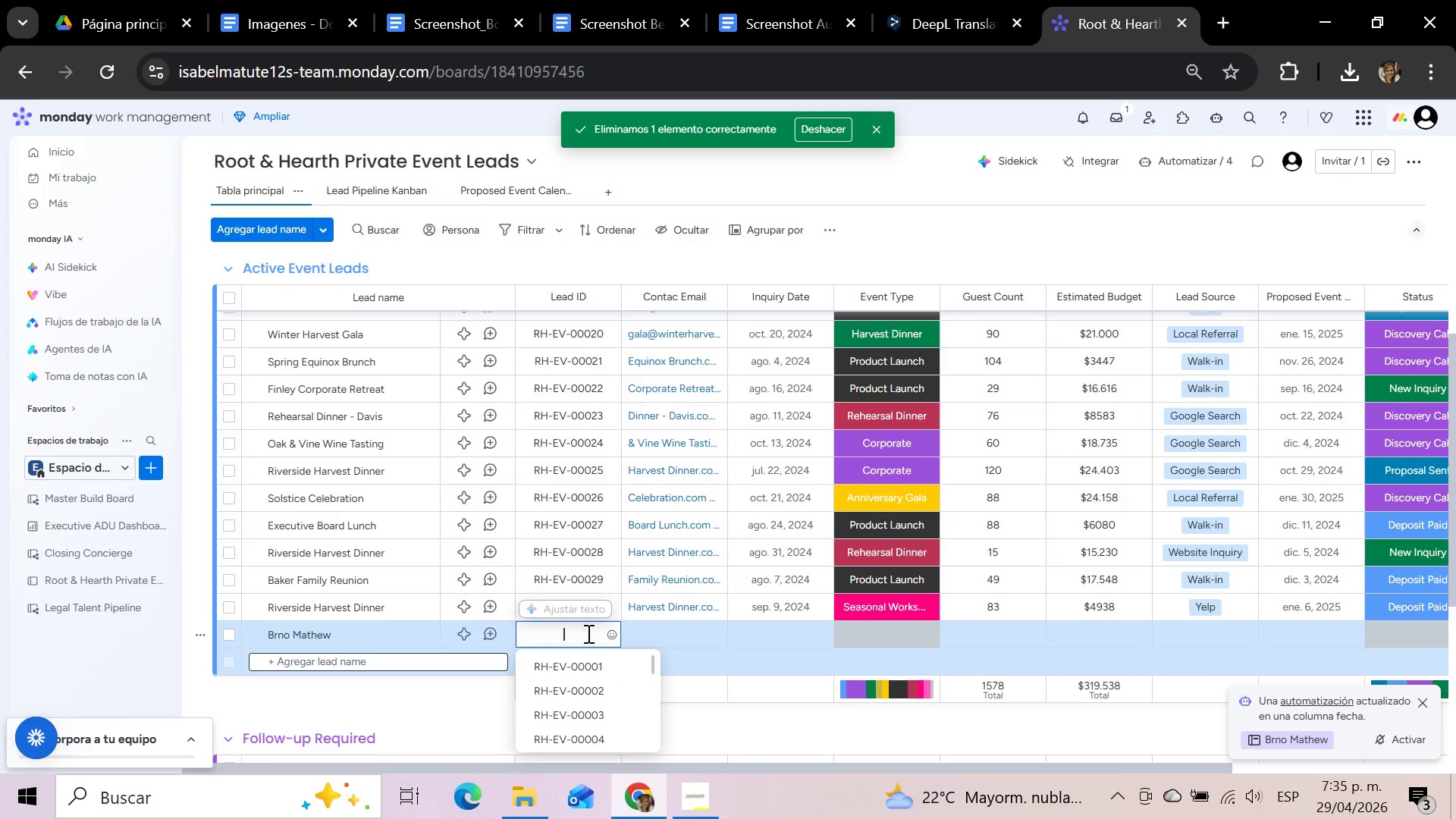 
key(Control+V)
 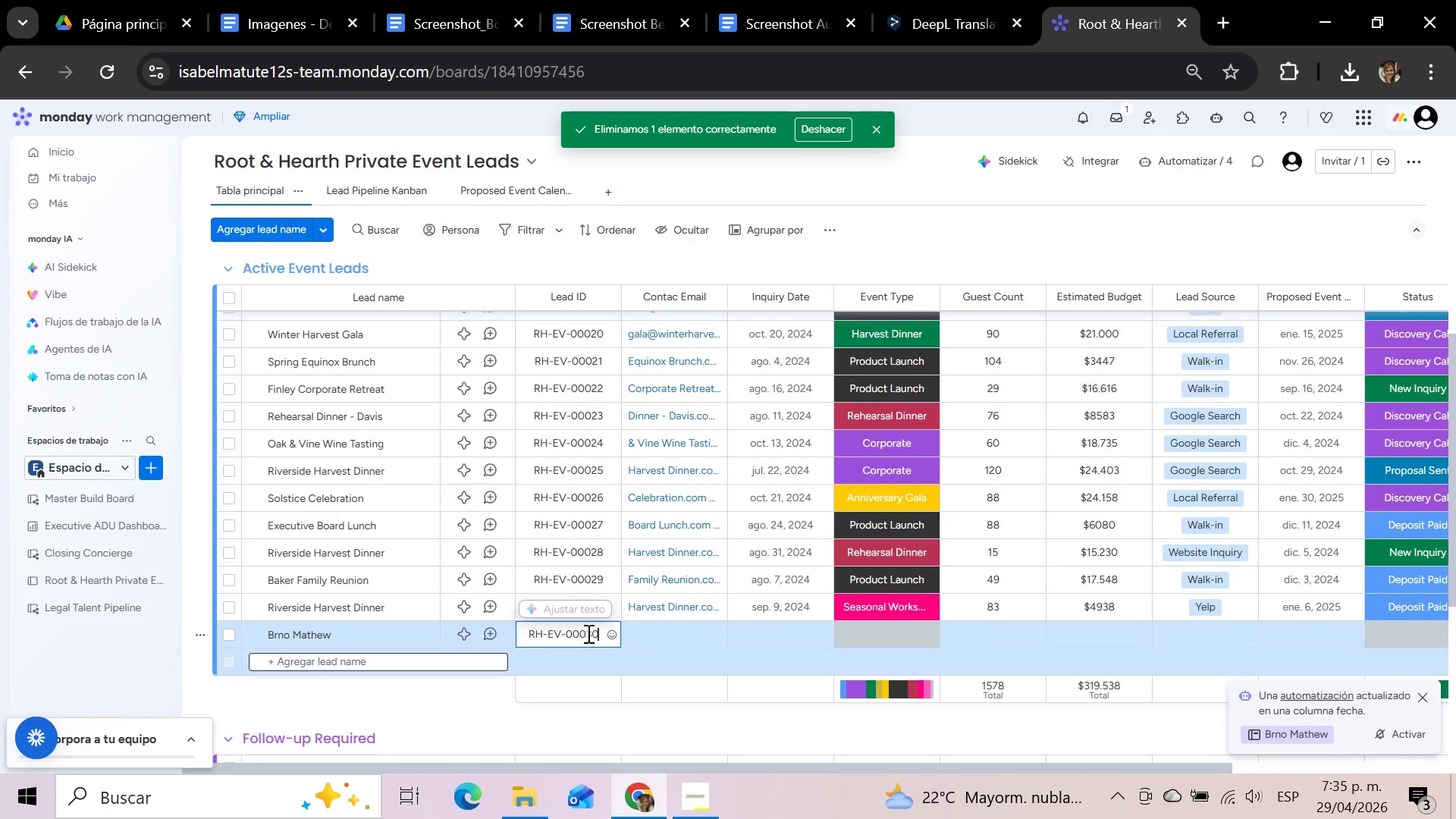 
key(Backspace)
key(Backspace)
type(25)
 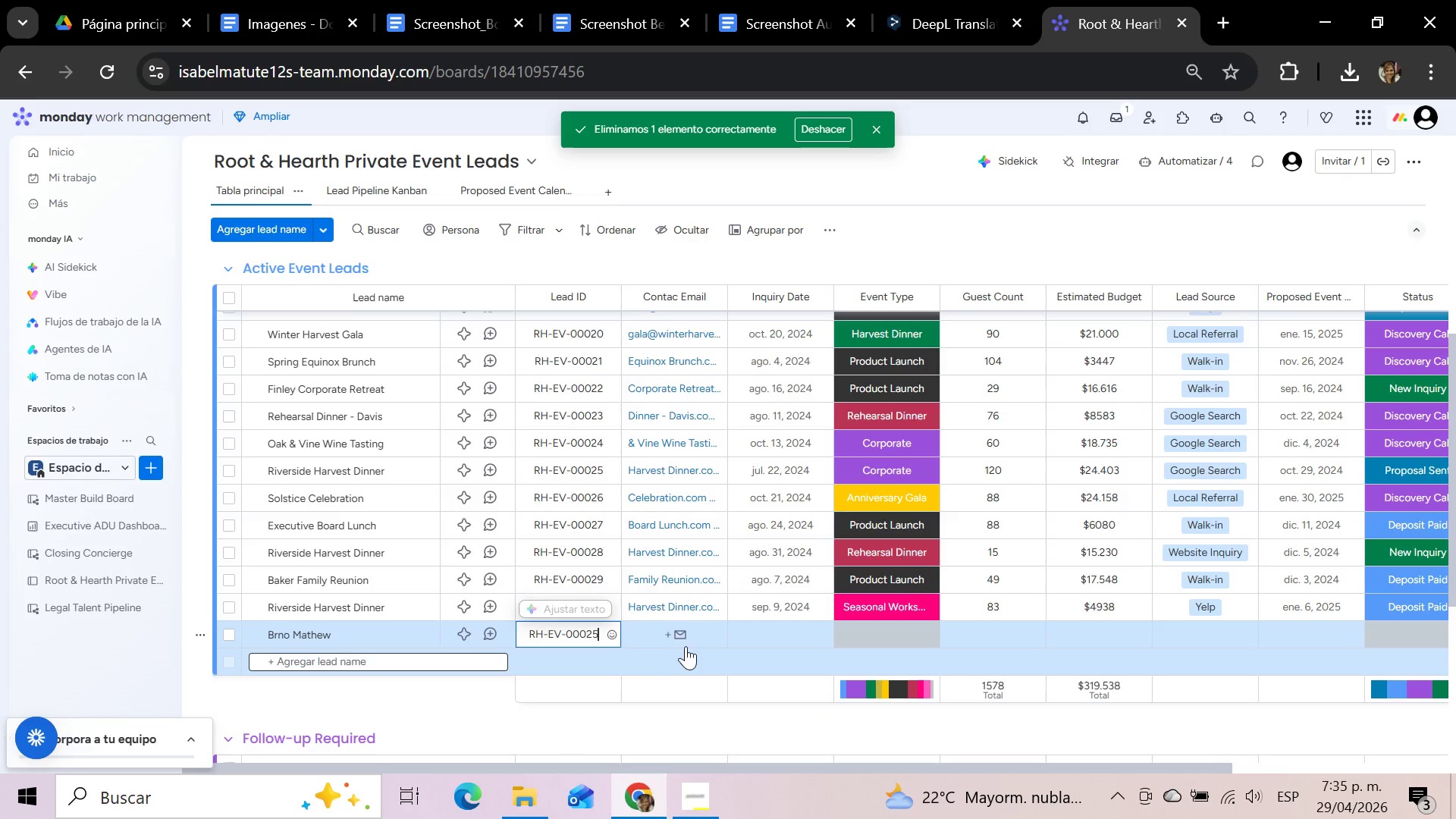 
left_click([666, 631])
 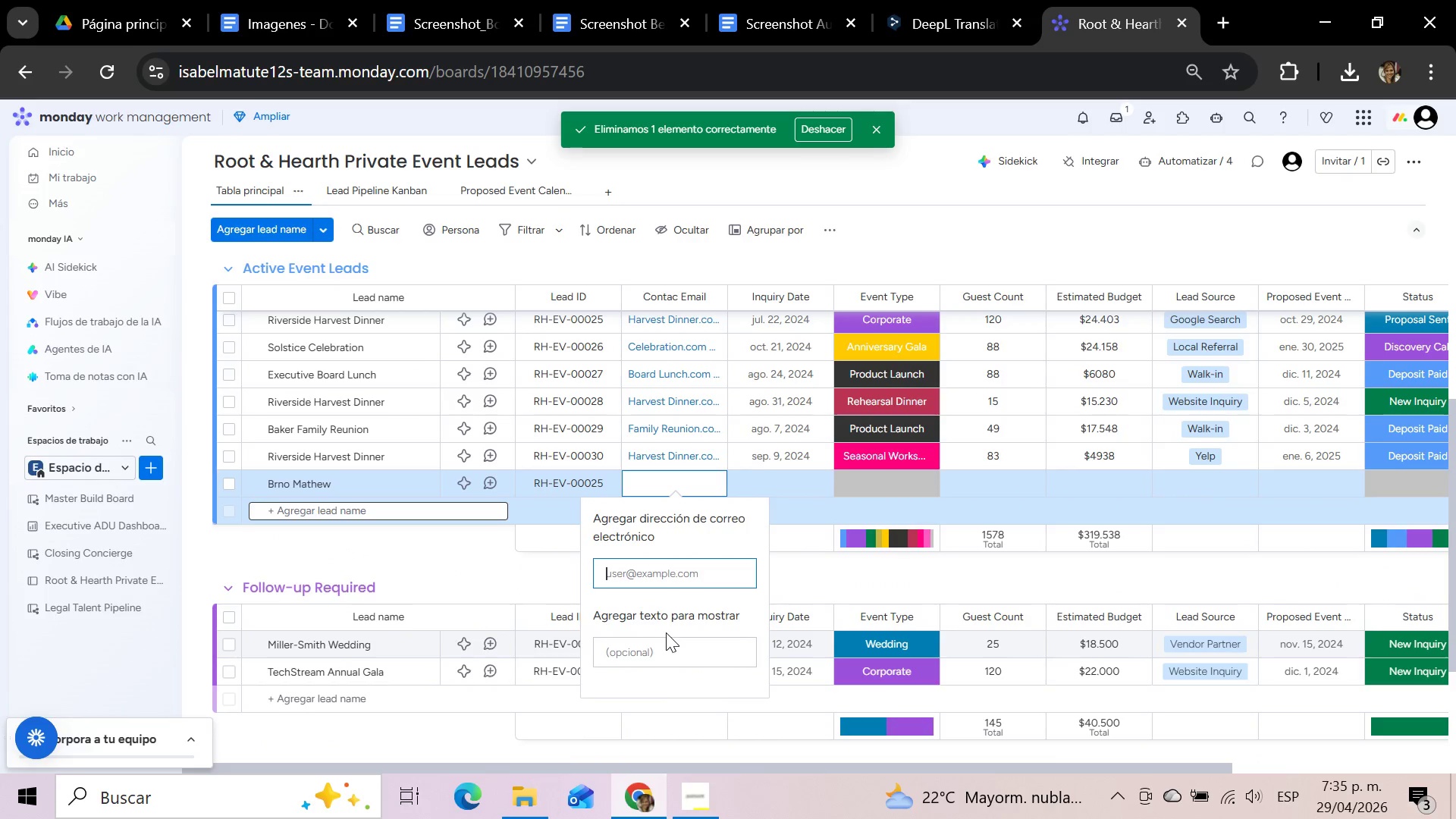 
type(br)
 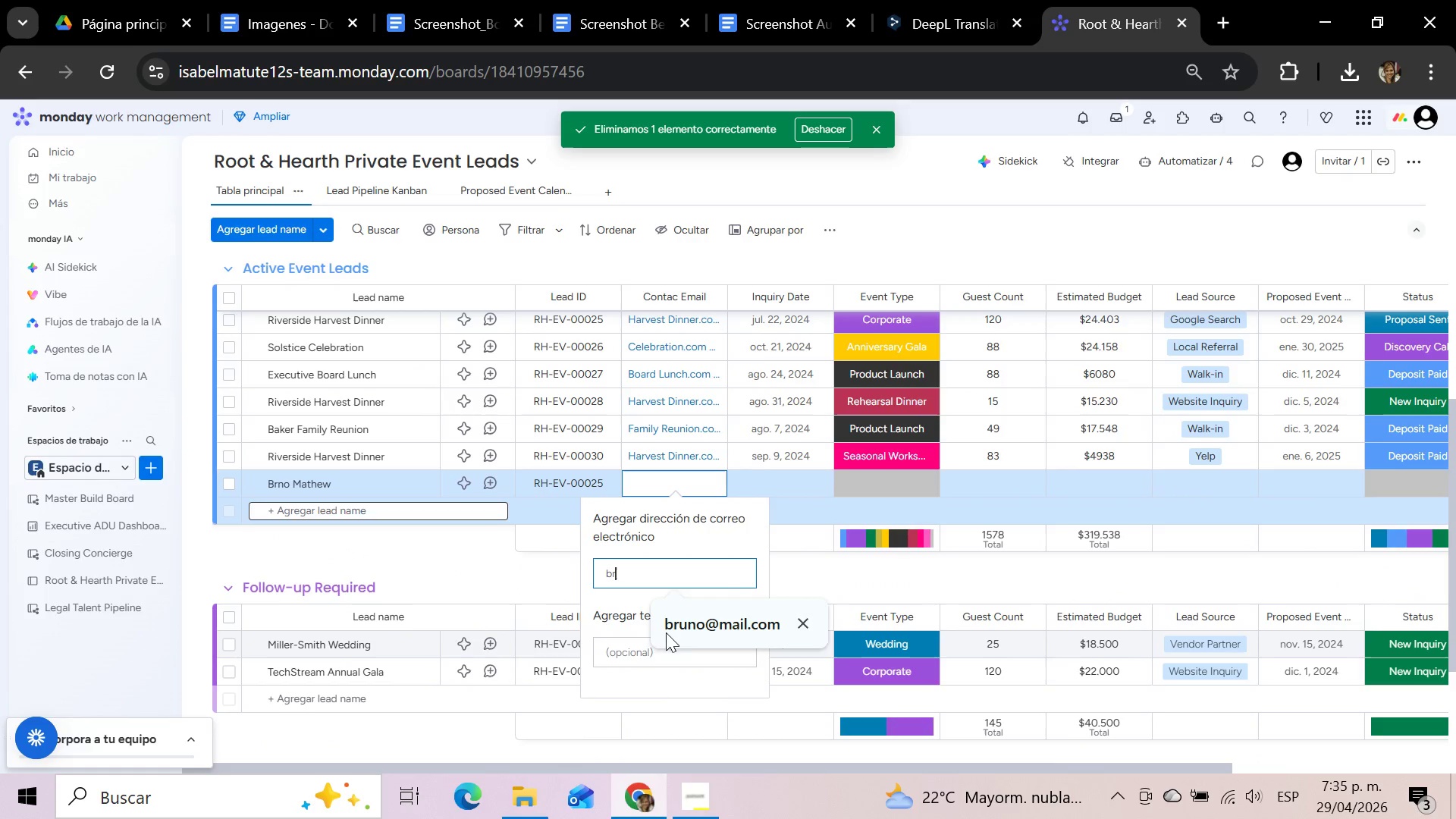 
left_click([682, 629])
 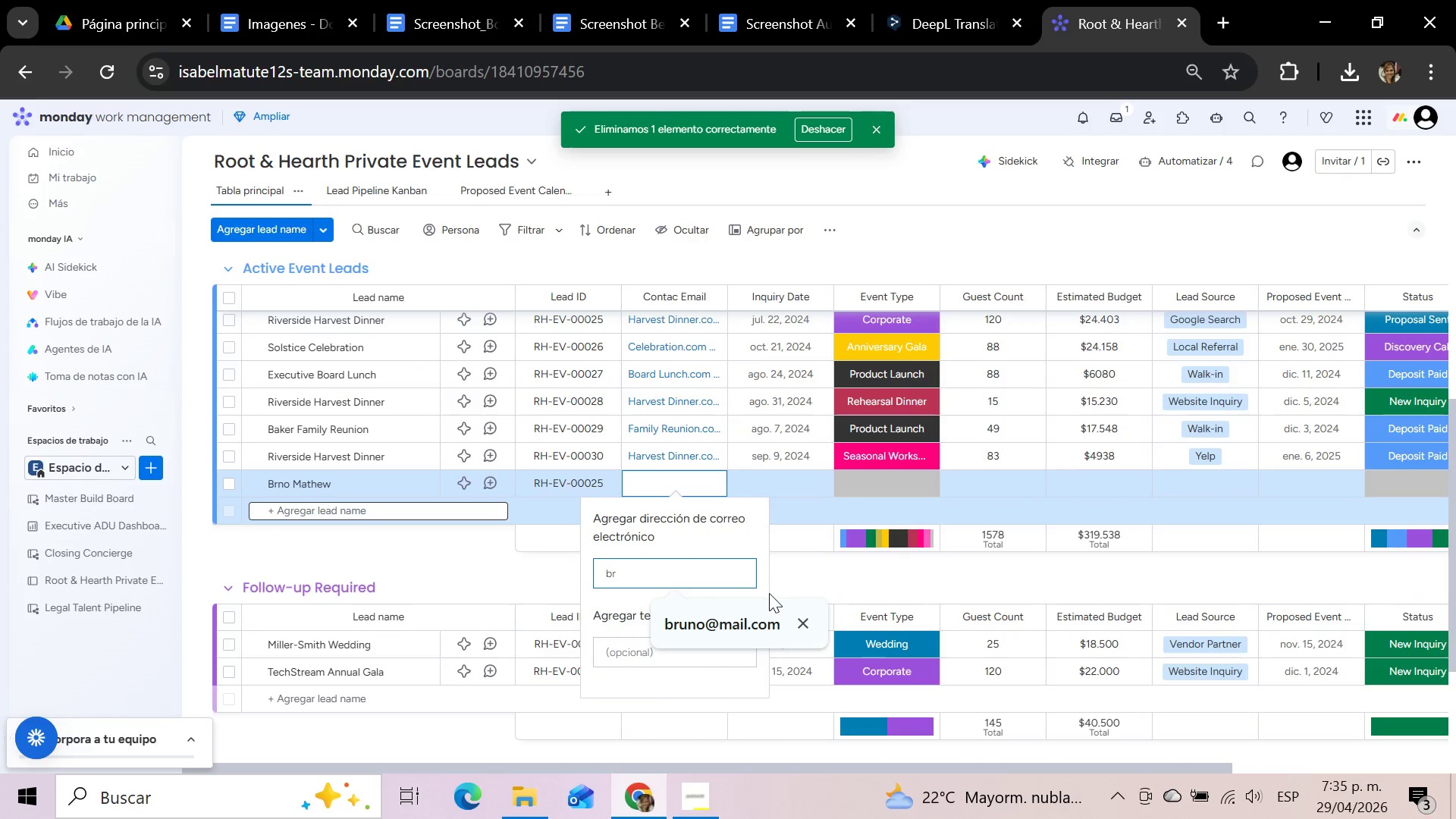 
left_click([713, 630])
 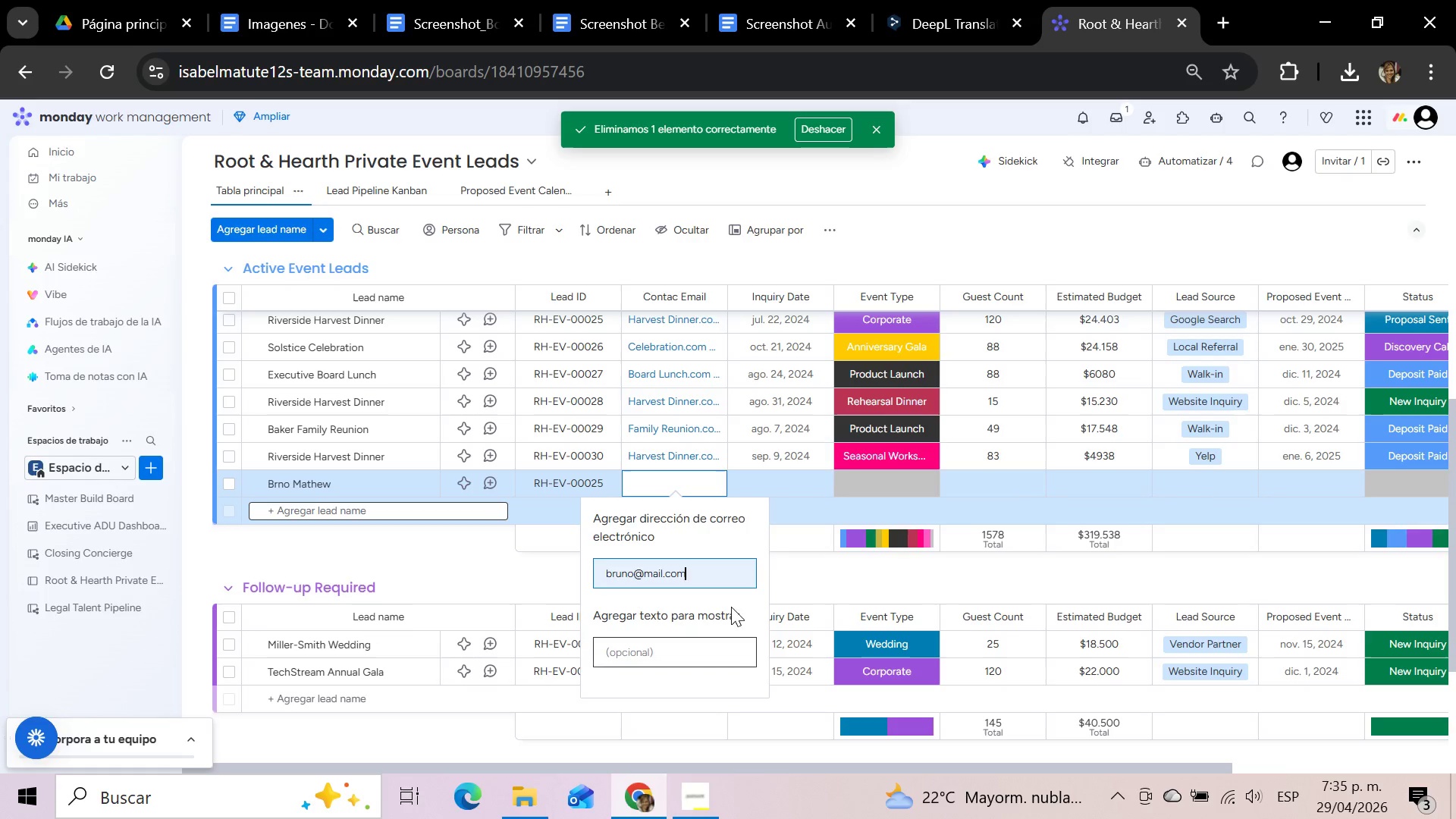 
left_click([795, 567])
 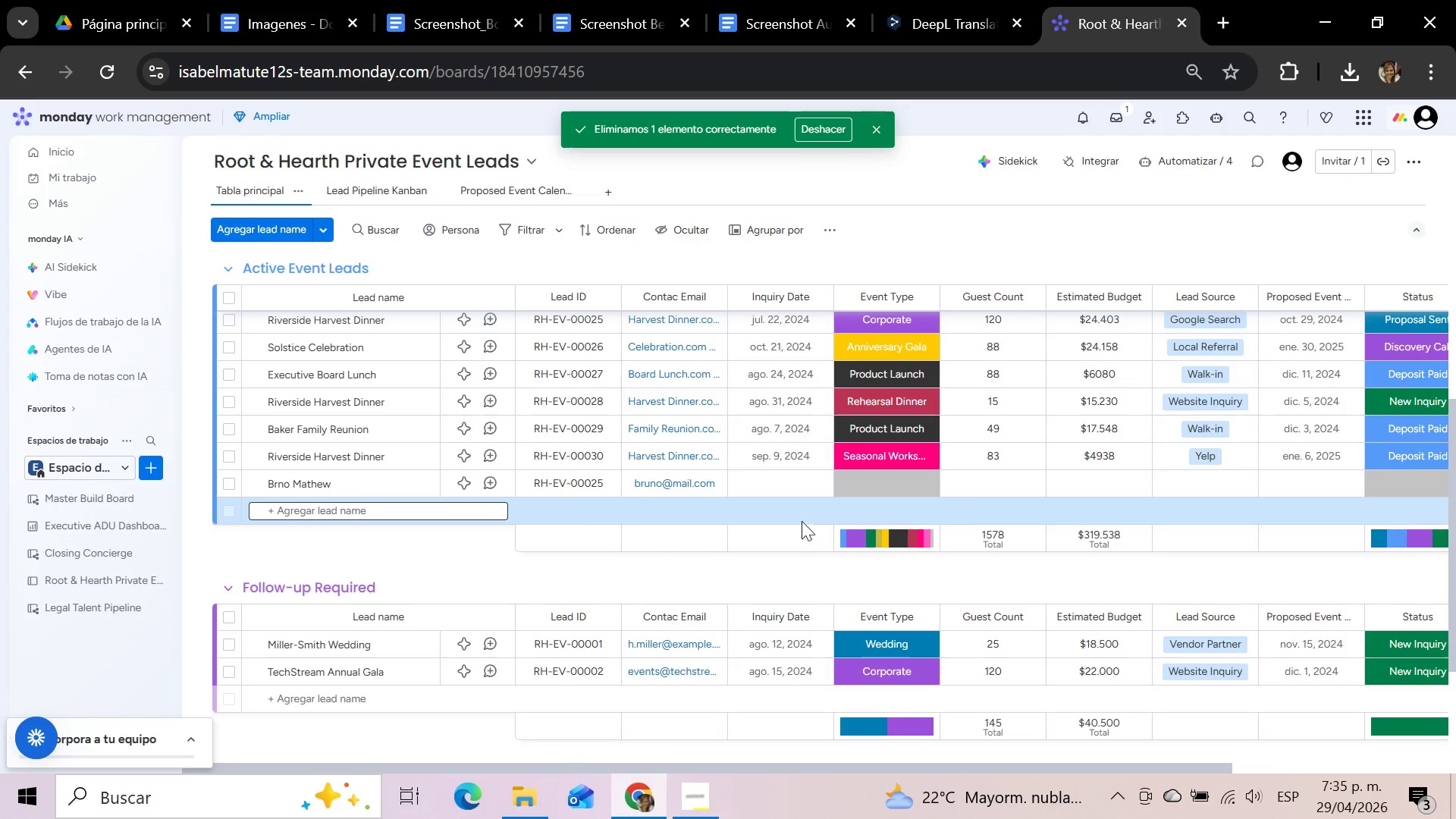 
left_click([789, 479])
 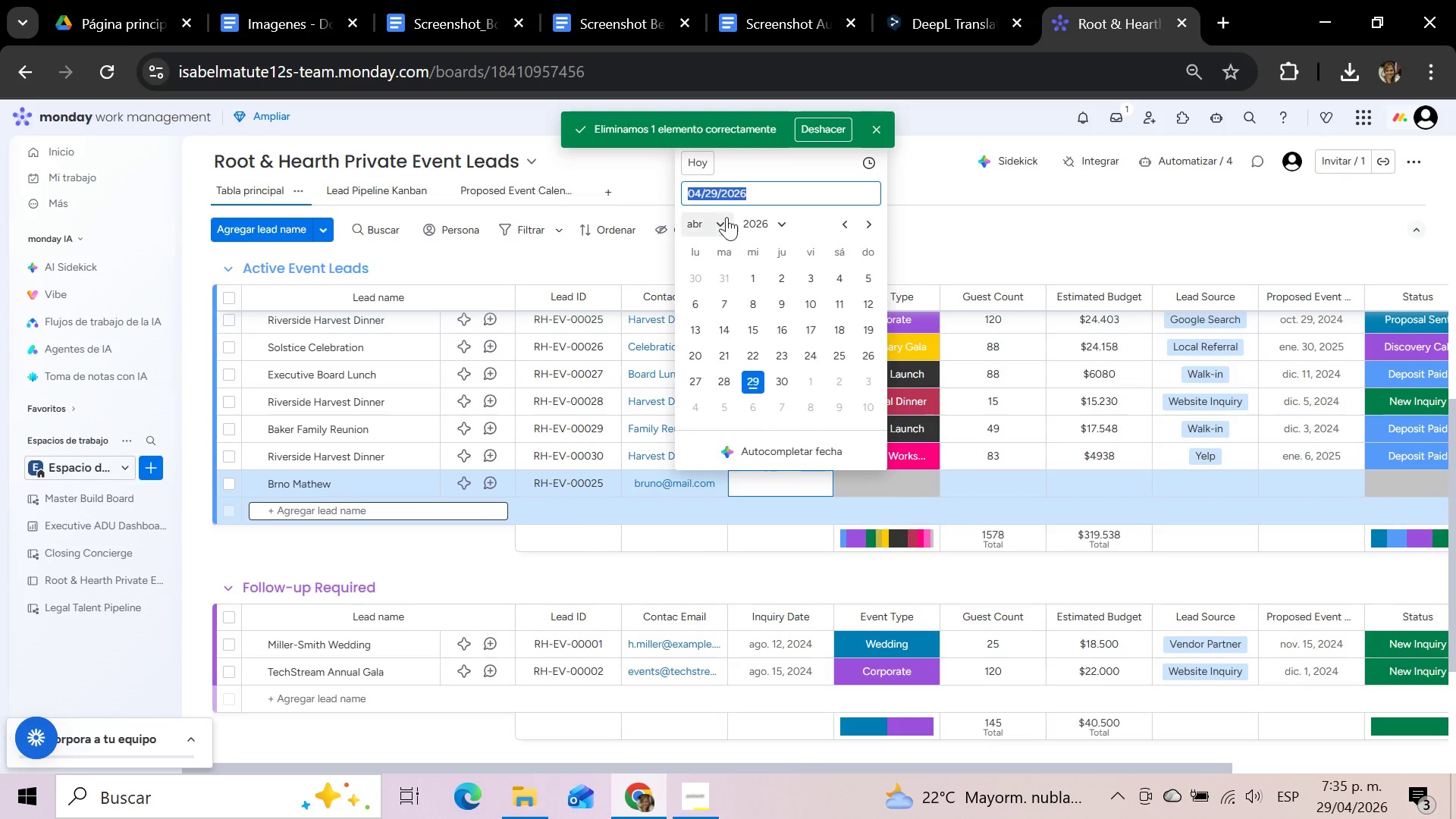 
left_click([714, 191])
 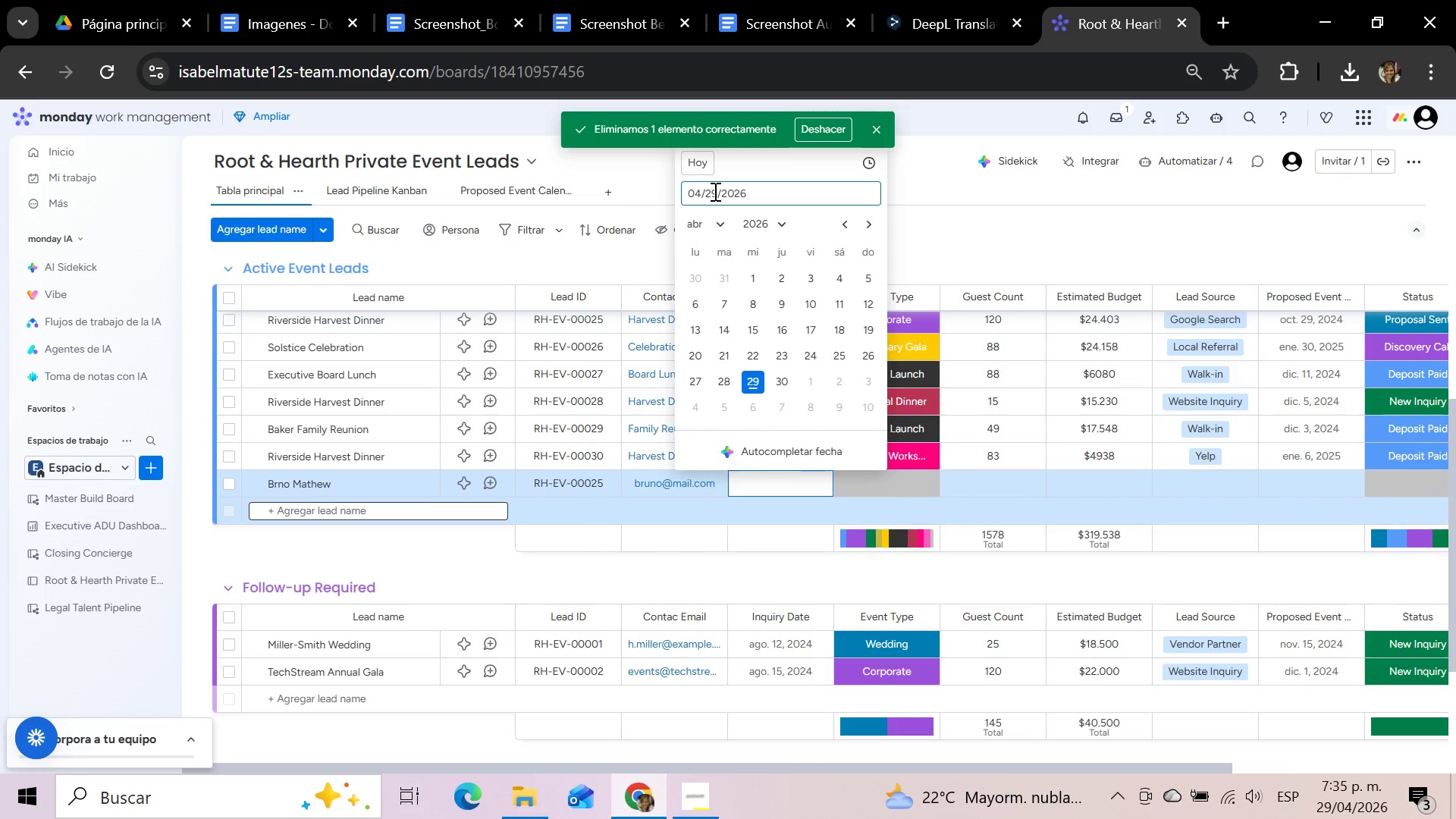 
key(Backspace)
 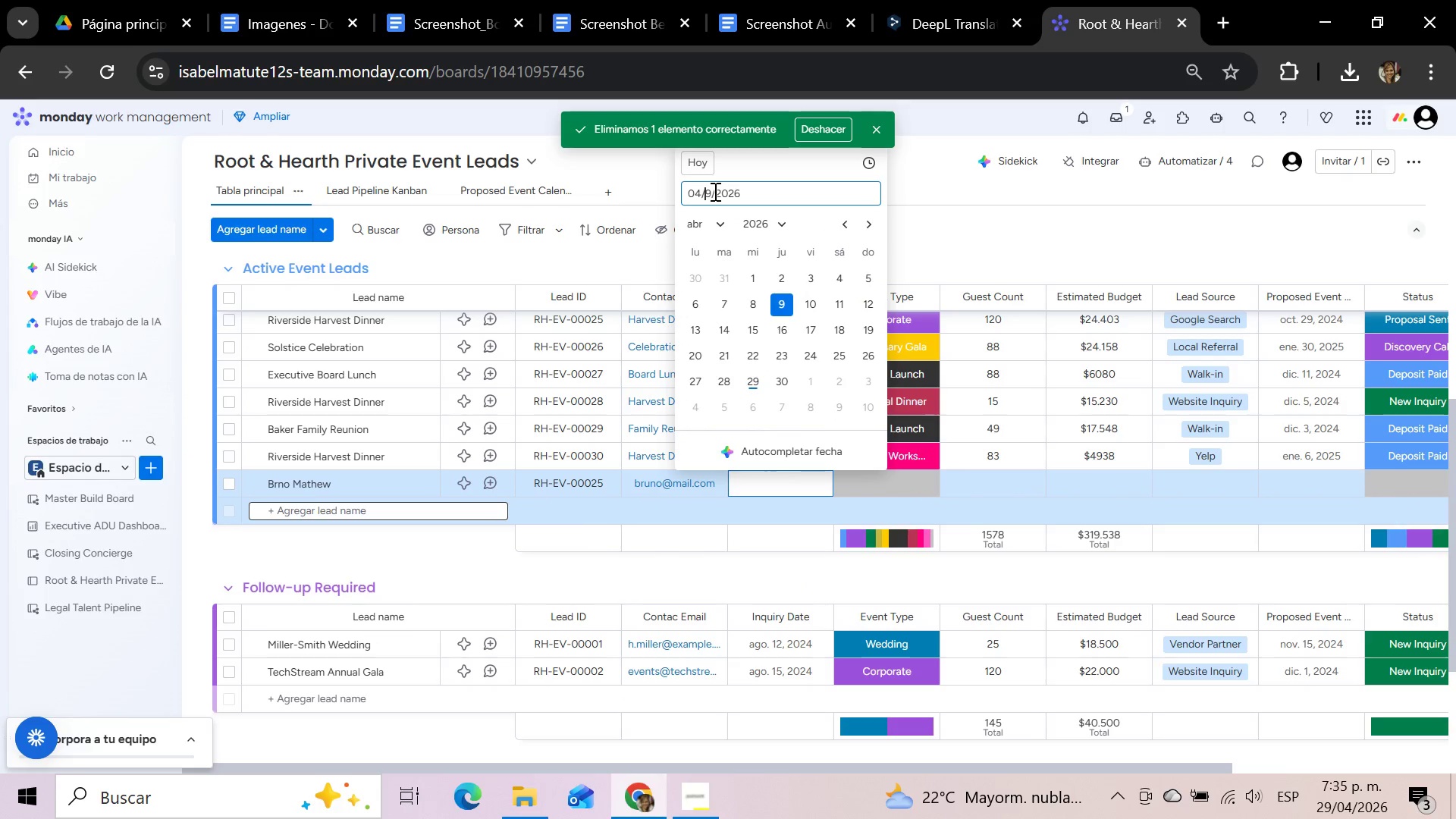 
key(0)
 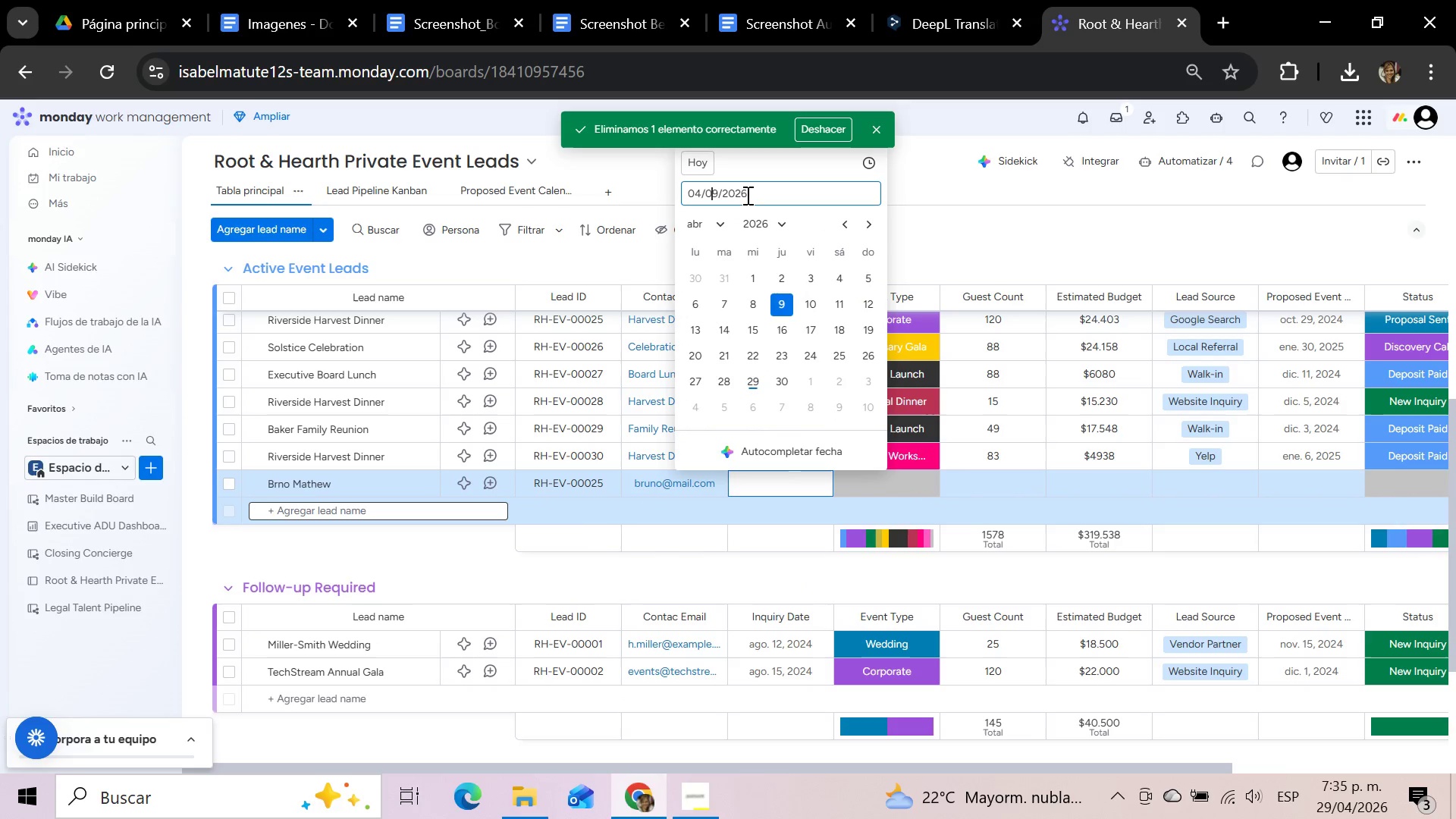 
left_click([746, 195])
 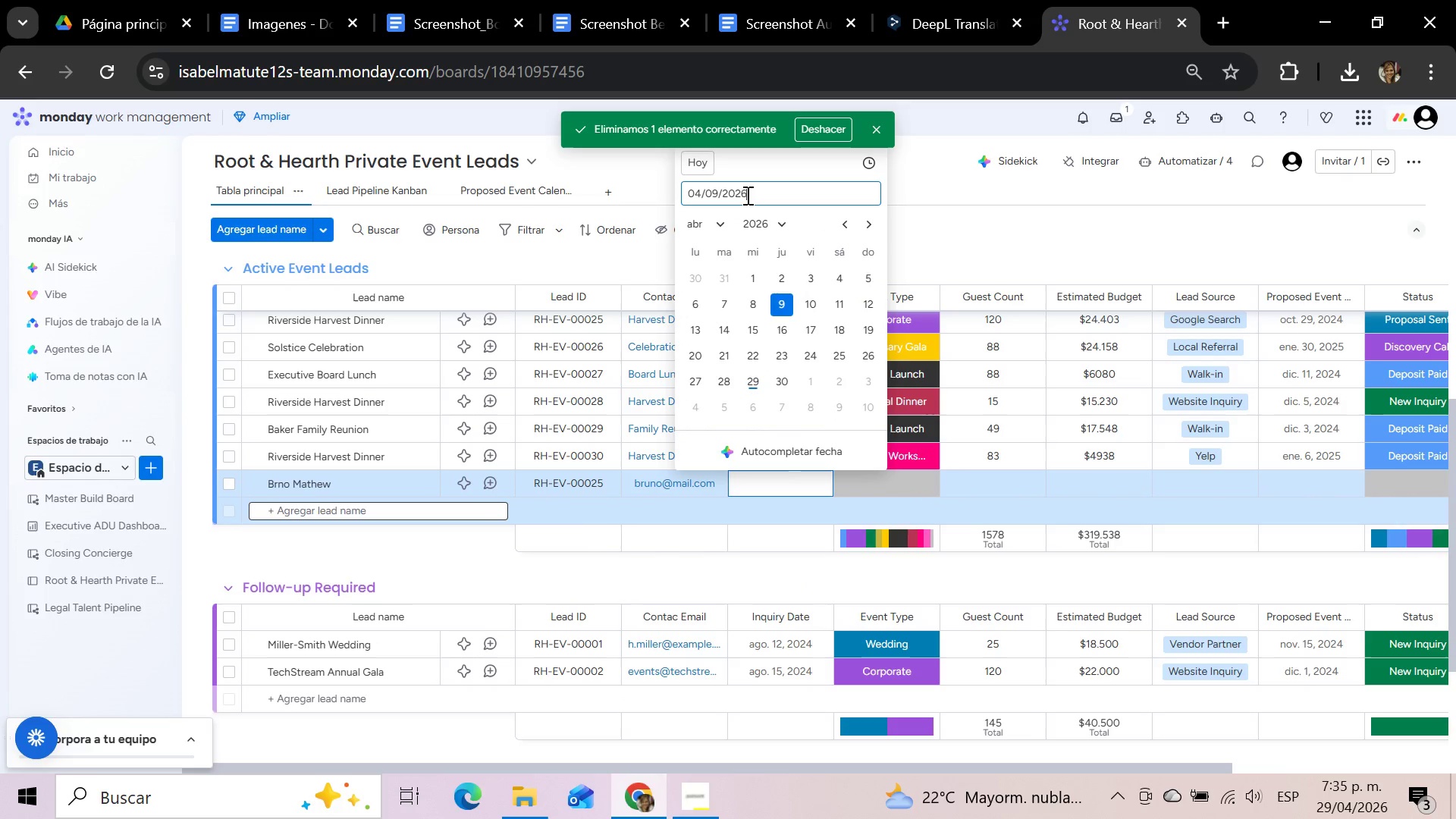 
key(Backspace)
 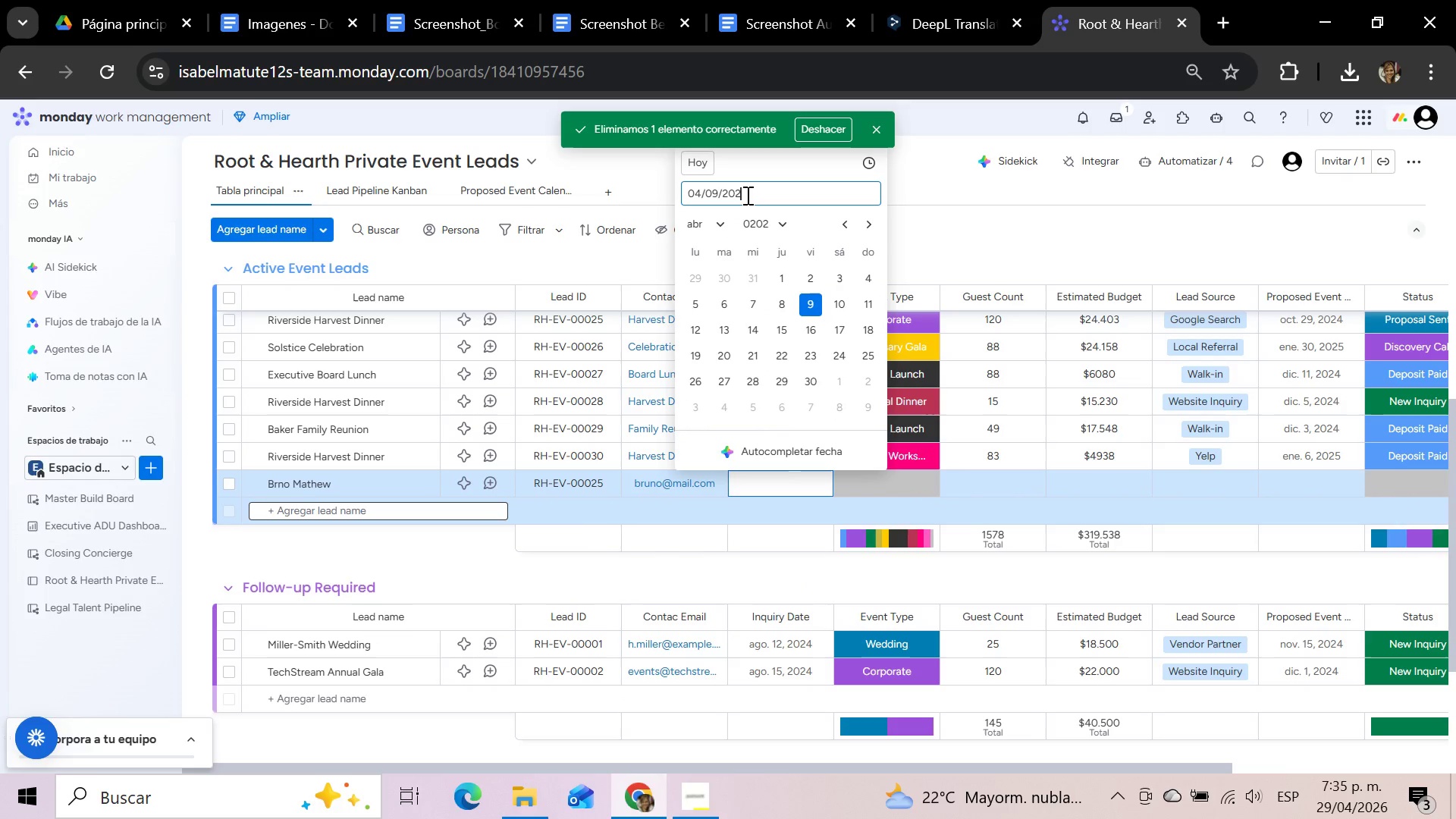 
key(4)
 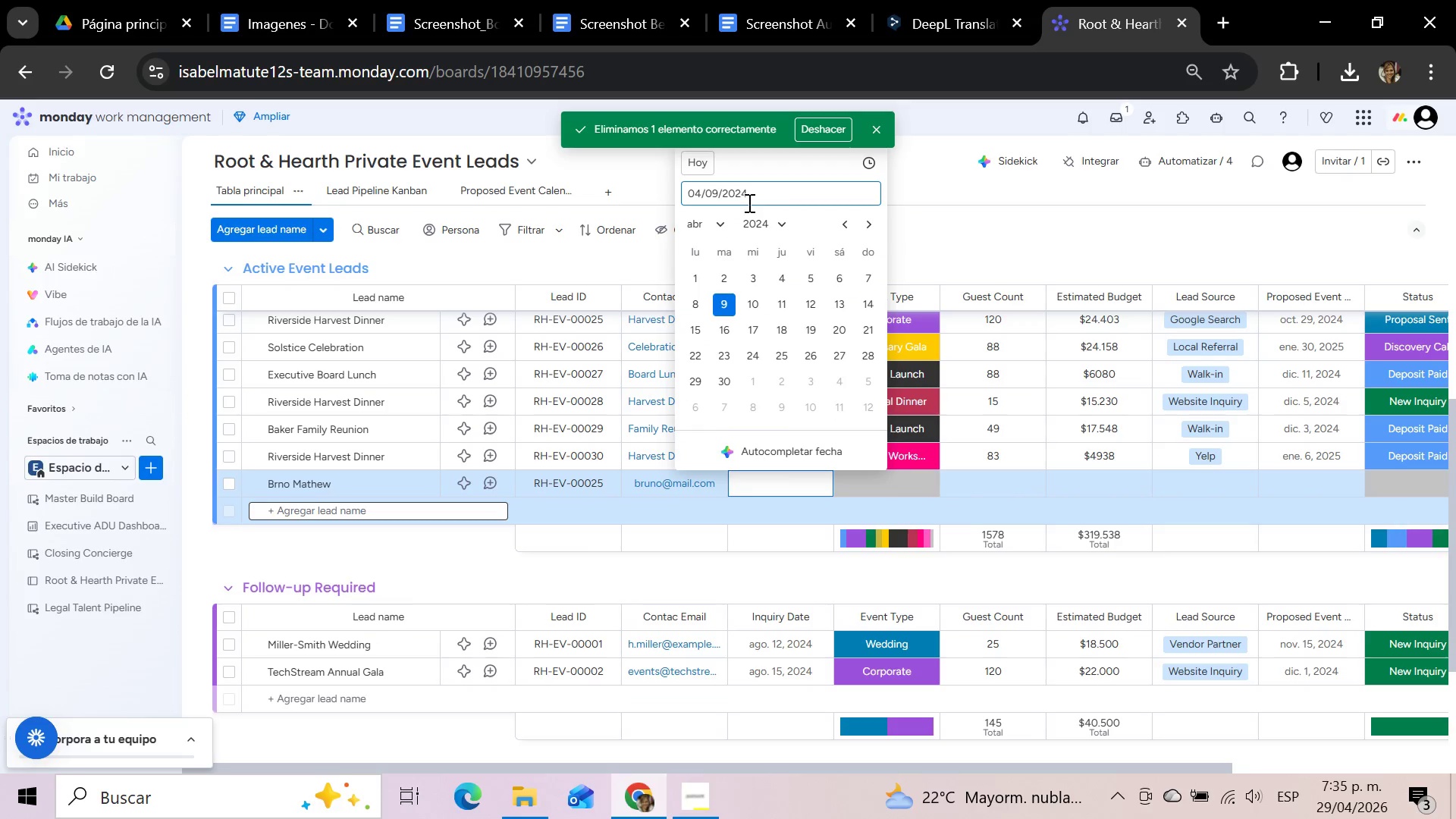 
left_click([732, 290])
 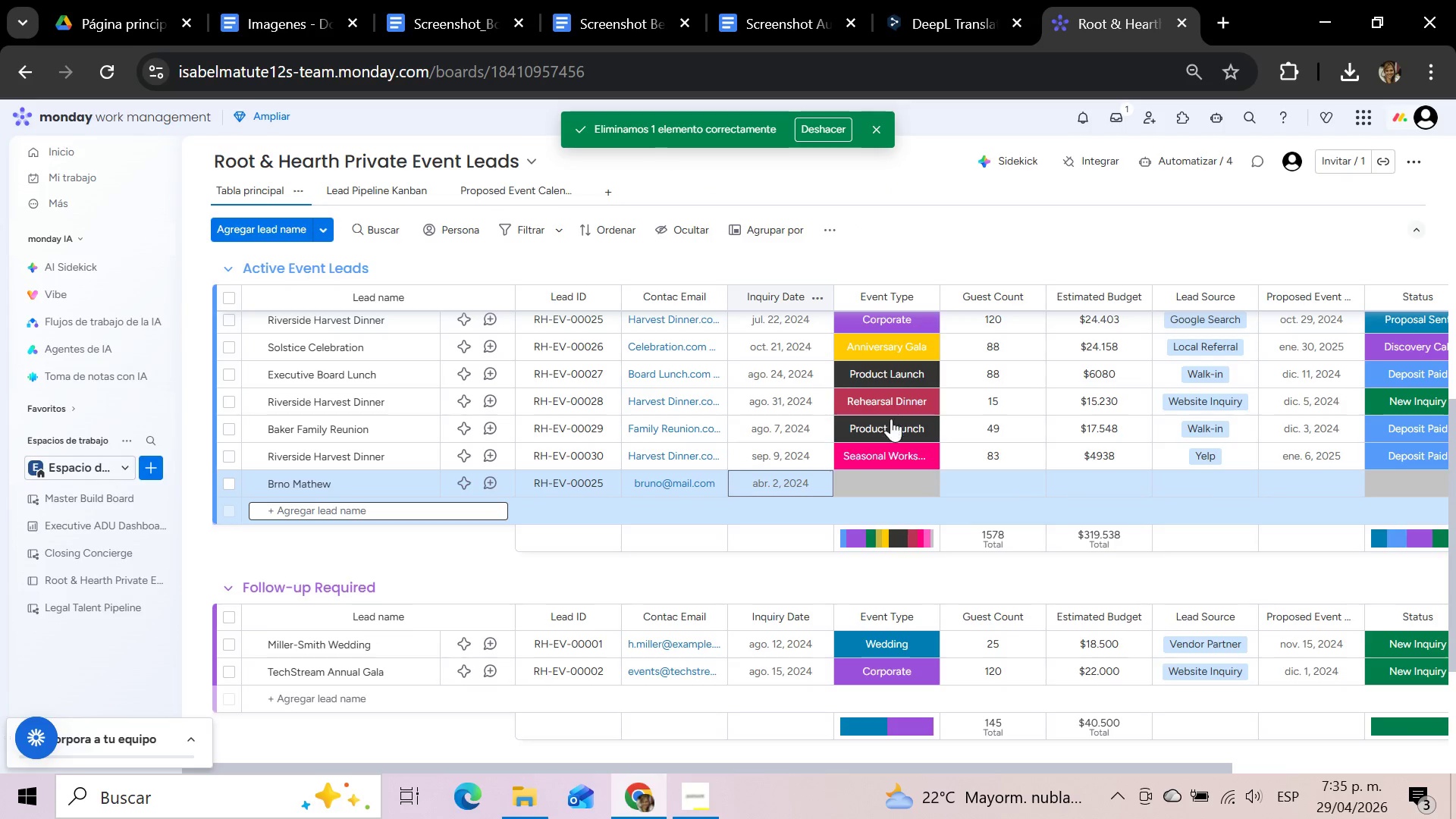 
left_click([916, 486])
 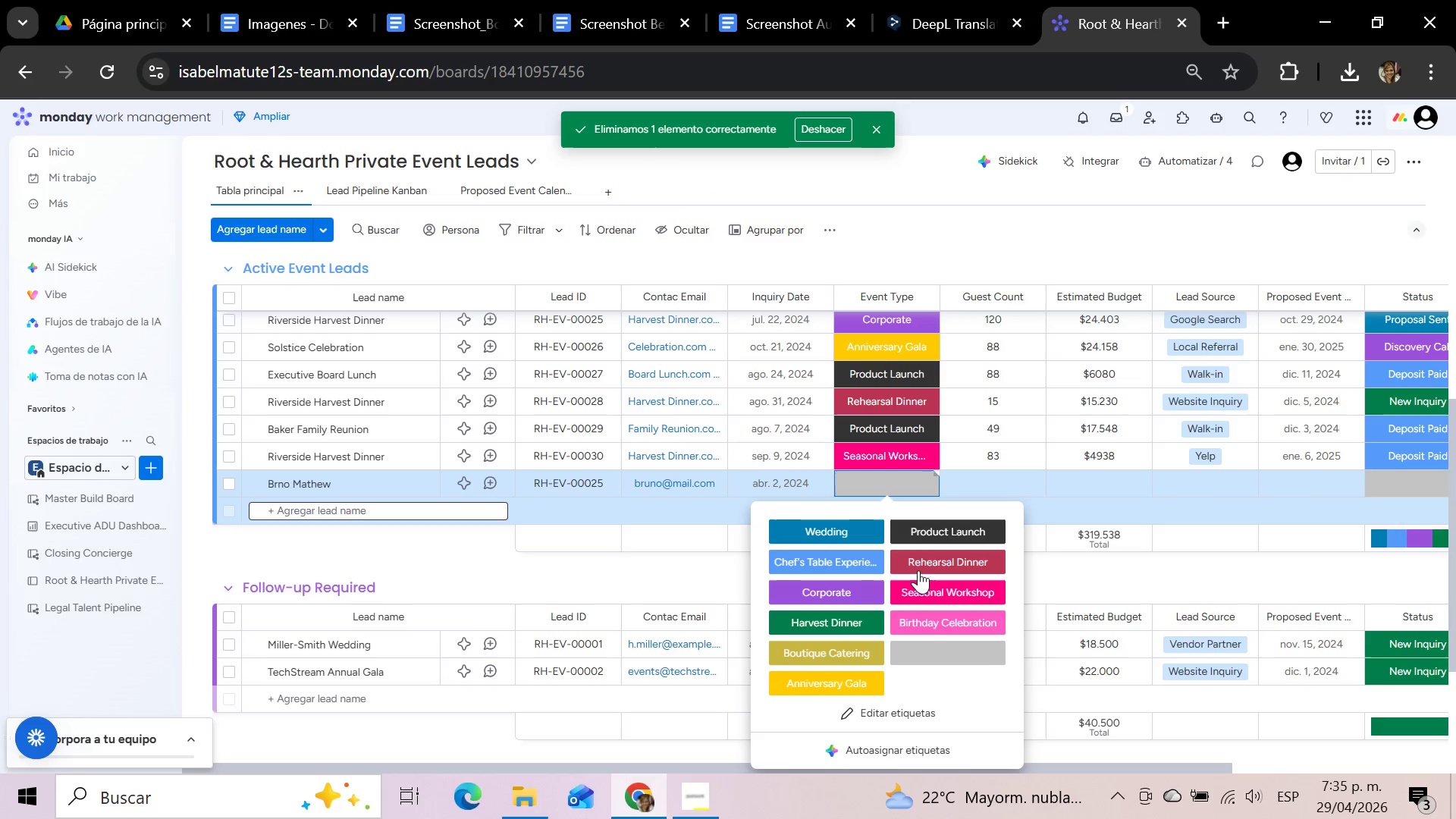 
left_click([918, 586])
 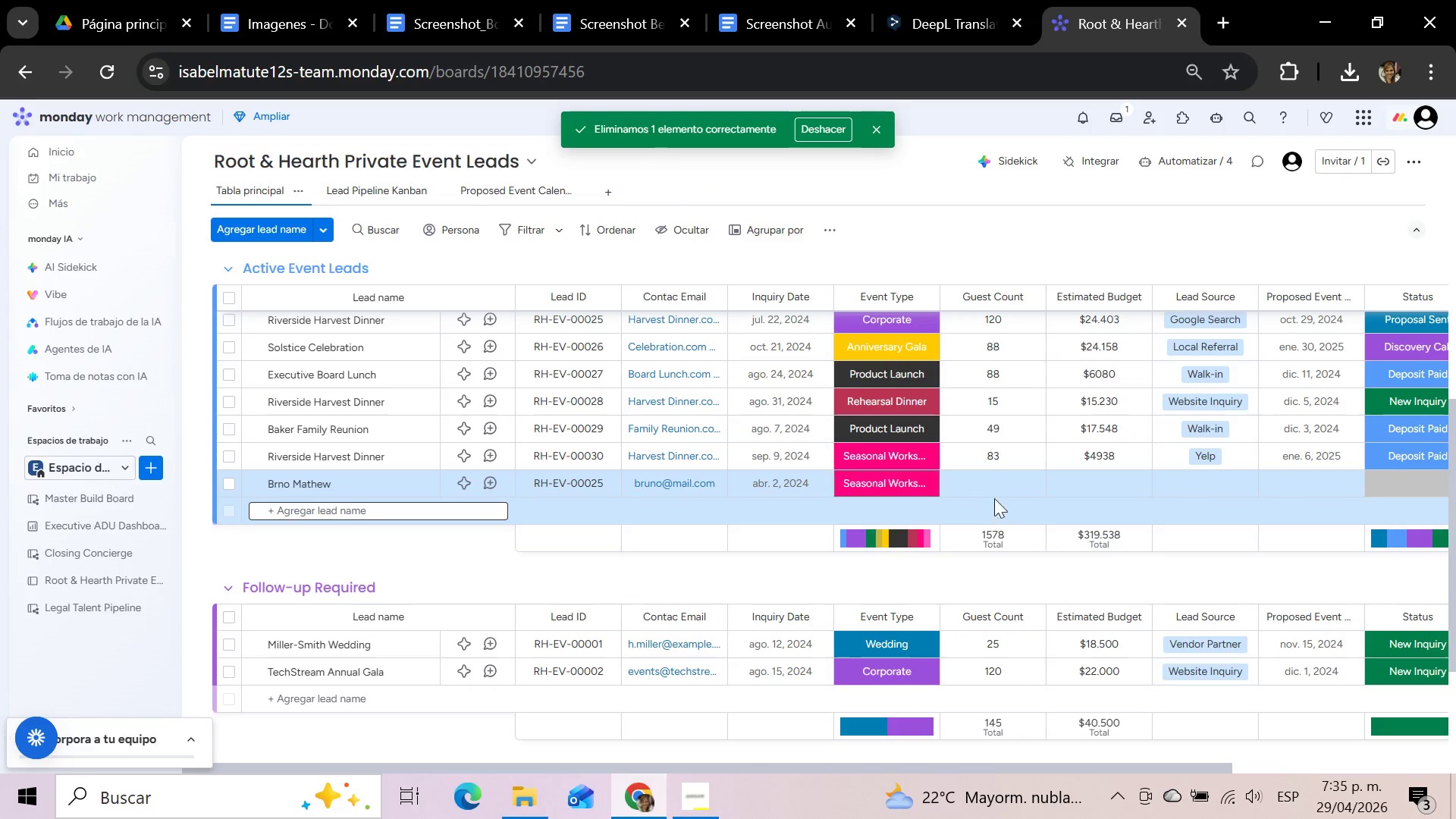 
left_click([1000, 483])
 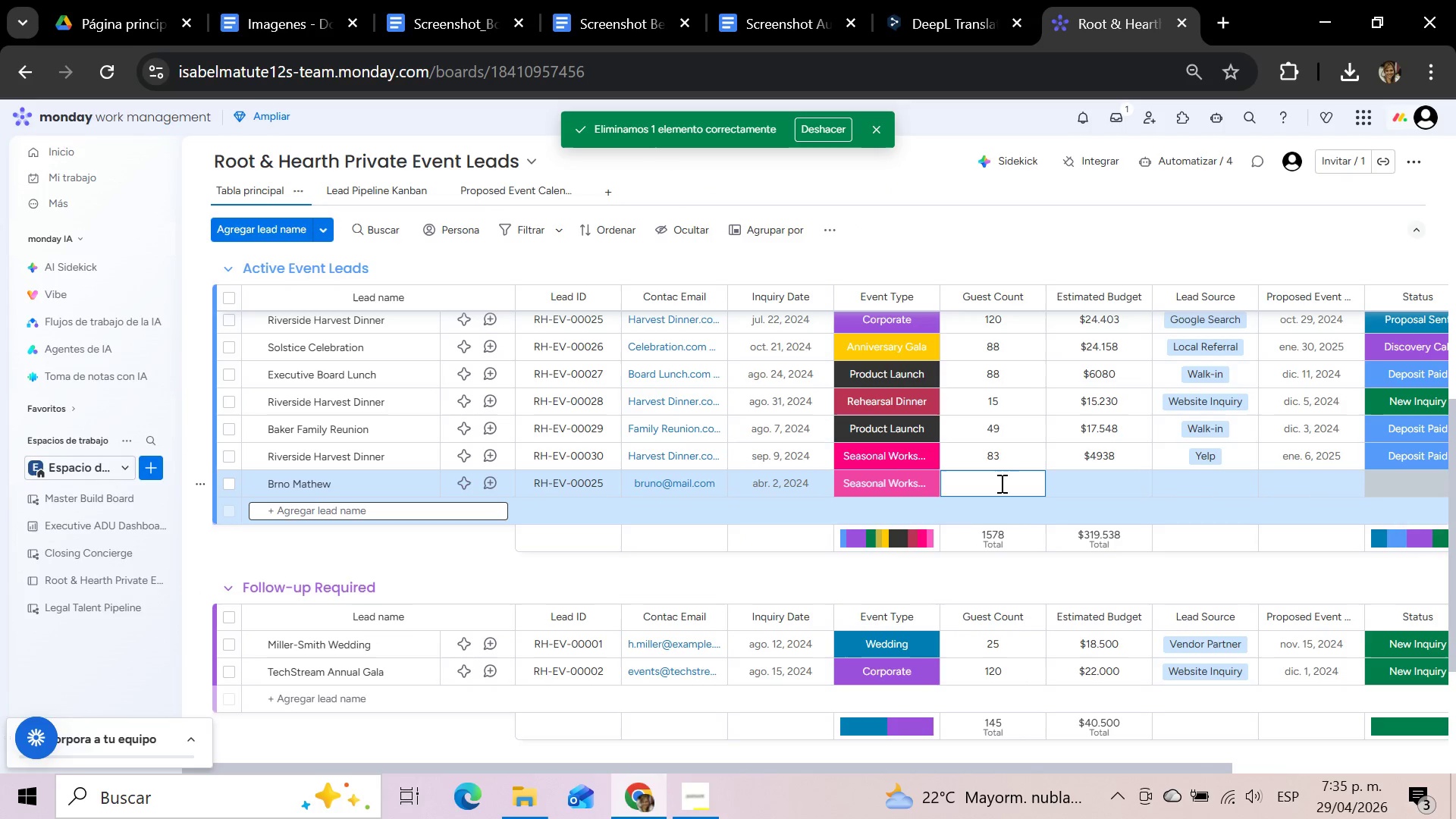 
hold_key(key=2, duration=0.34)
 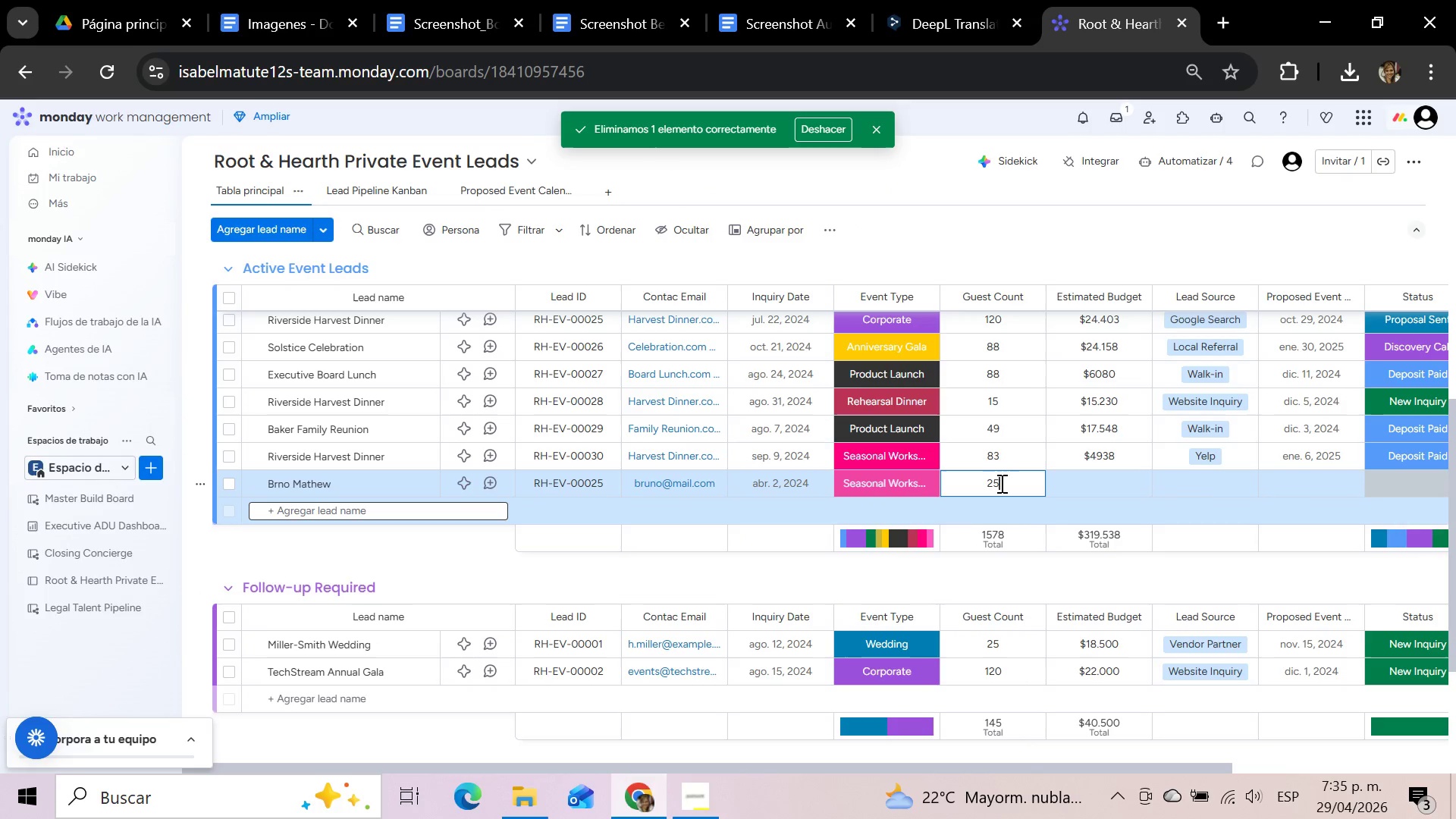 
key(5)
 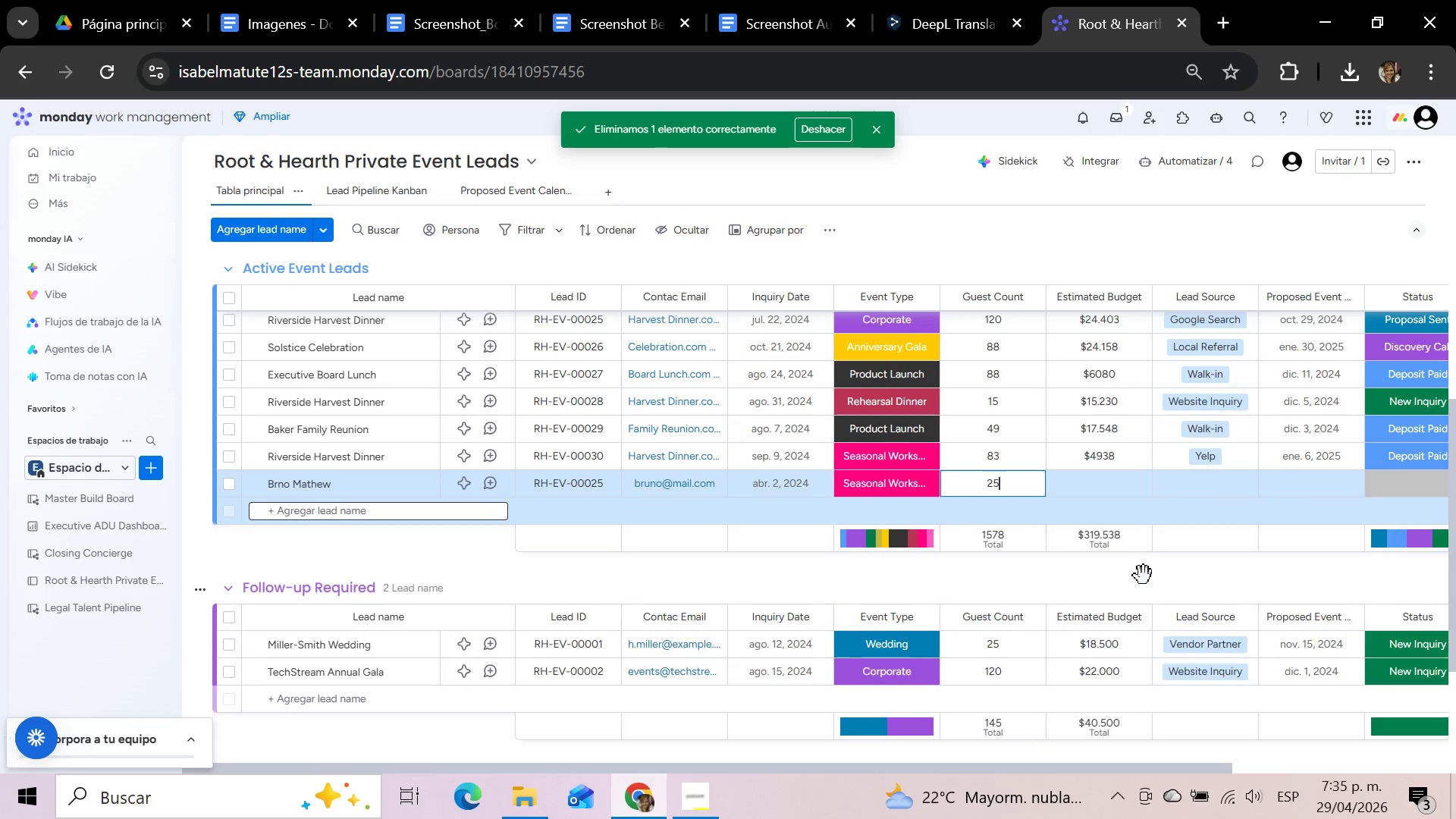 
left_click([1144, 576])
 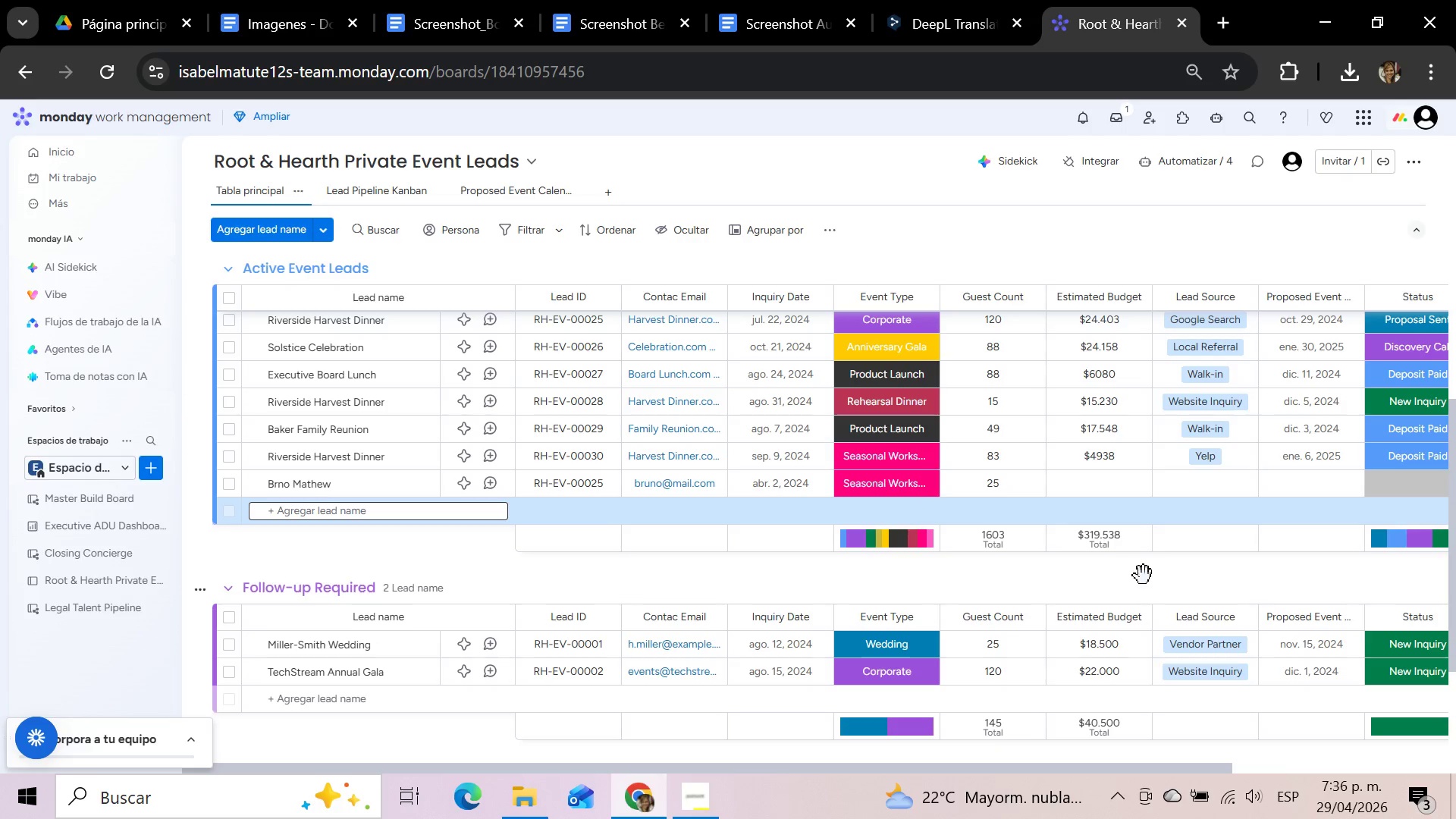 
wait(21.55)
 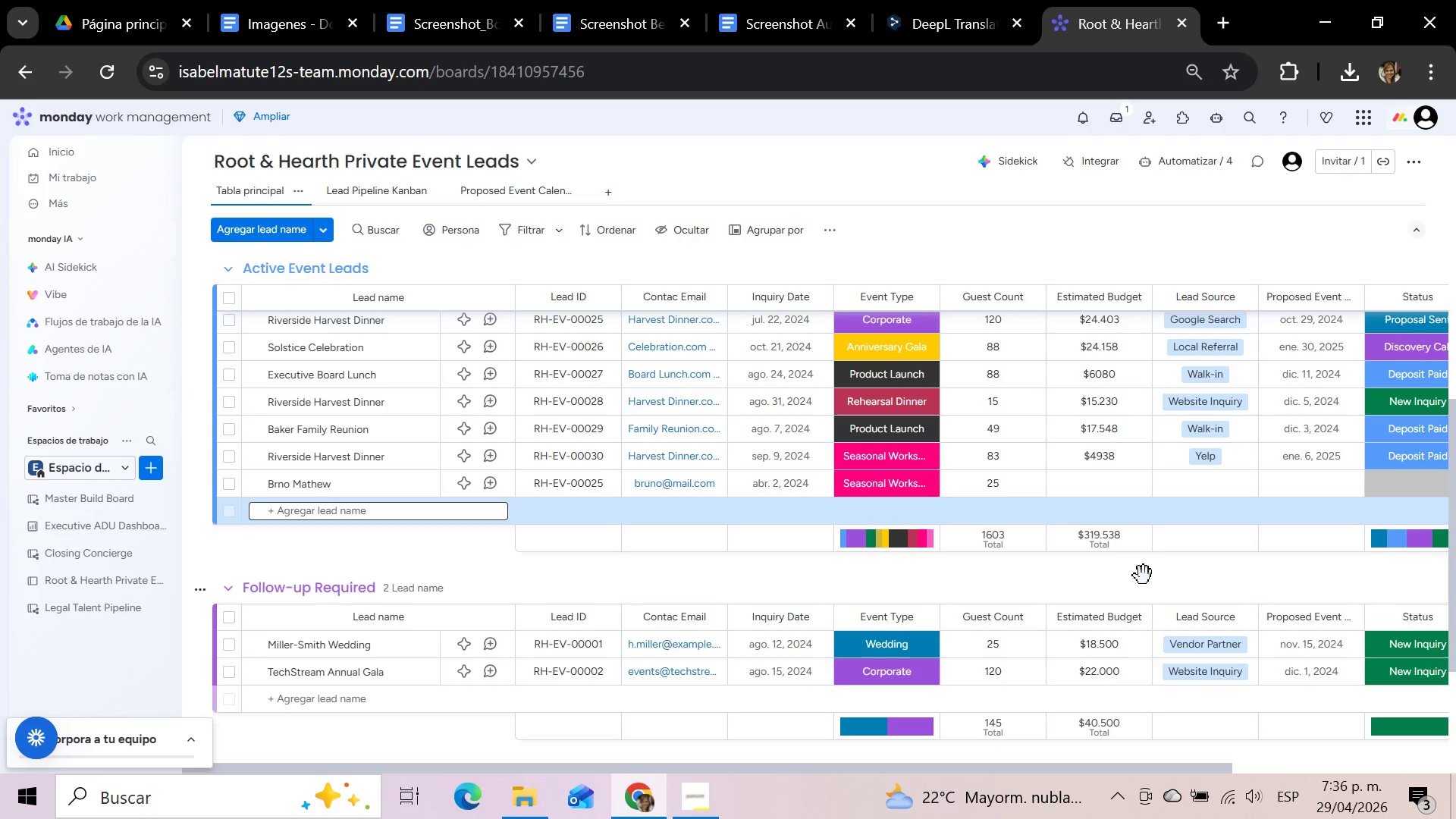 
left_click_drag(start_coordinate=[864, 768], to_coordinate=[1027, 776])
 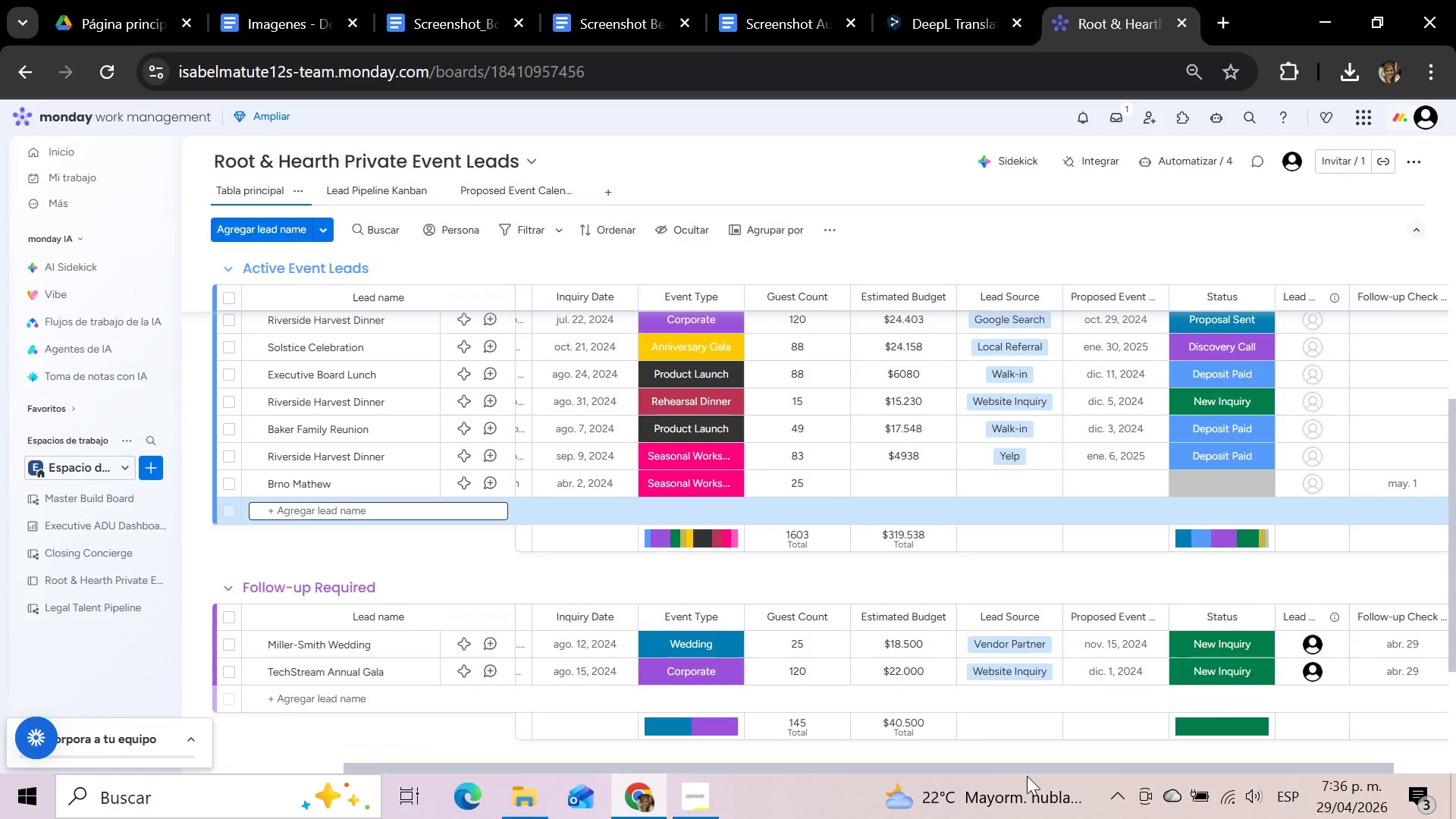 
wait(6.23)
 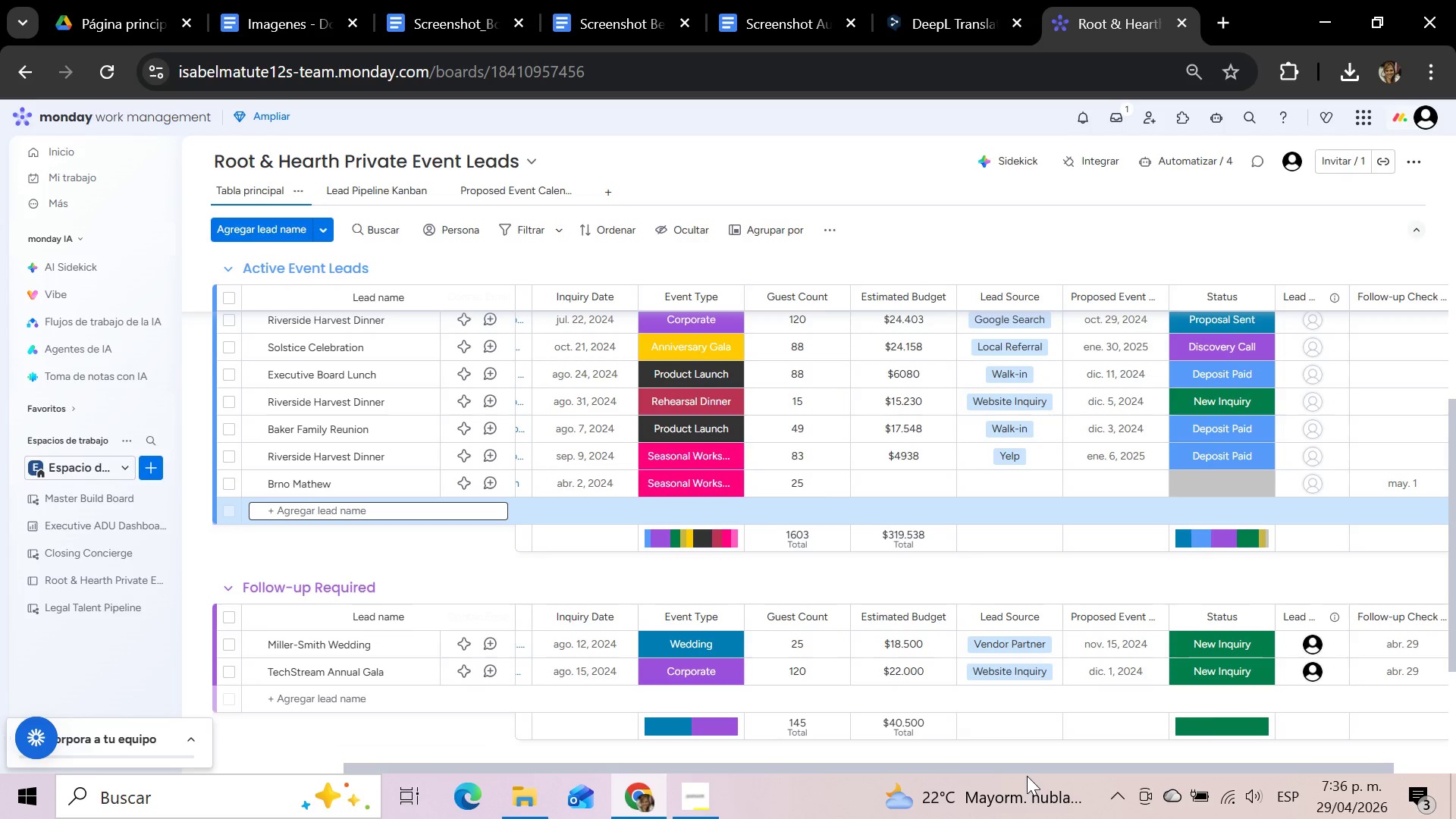 
left_click([1072, 111])
 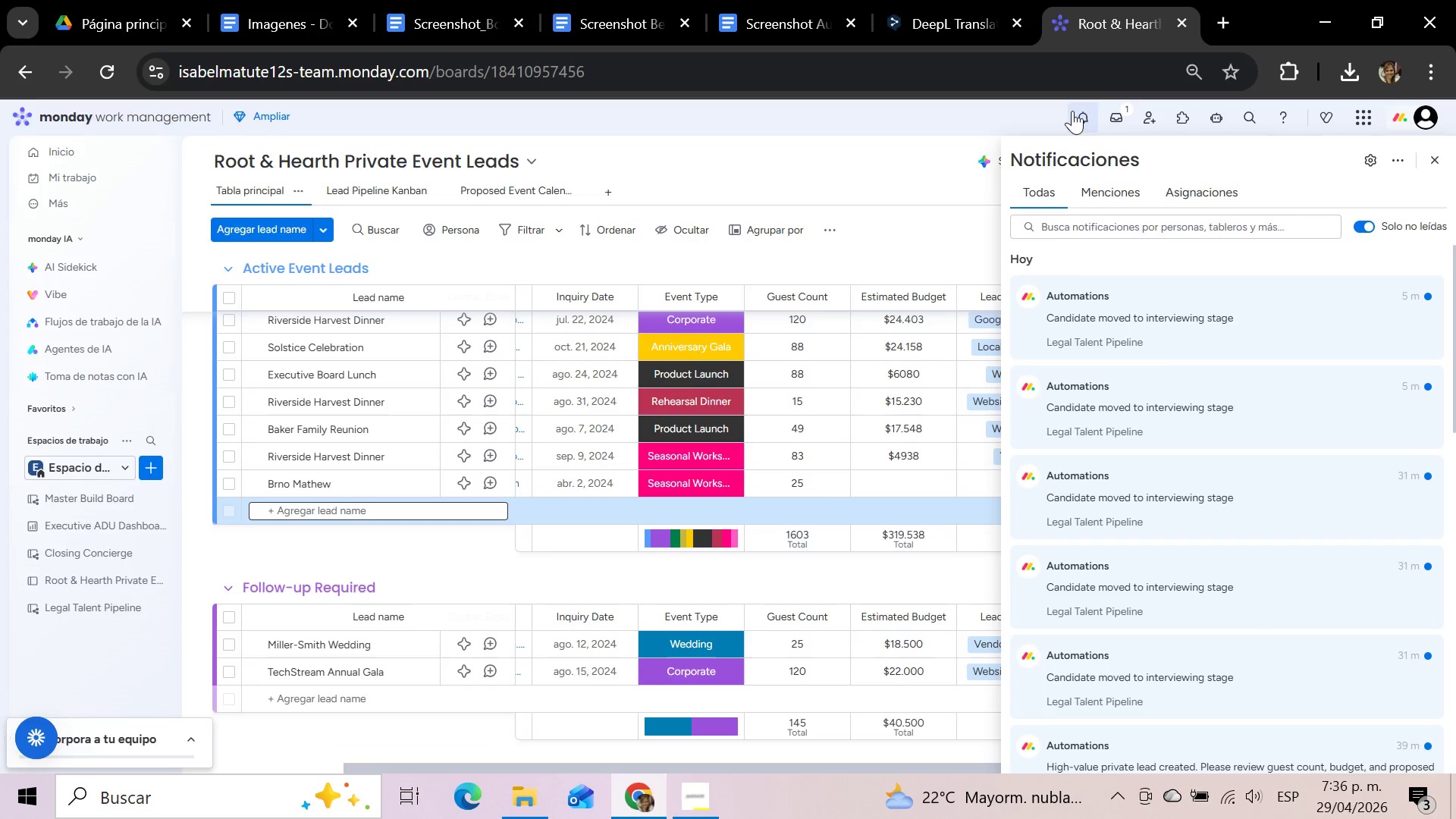 
wait(5.03)
 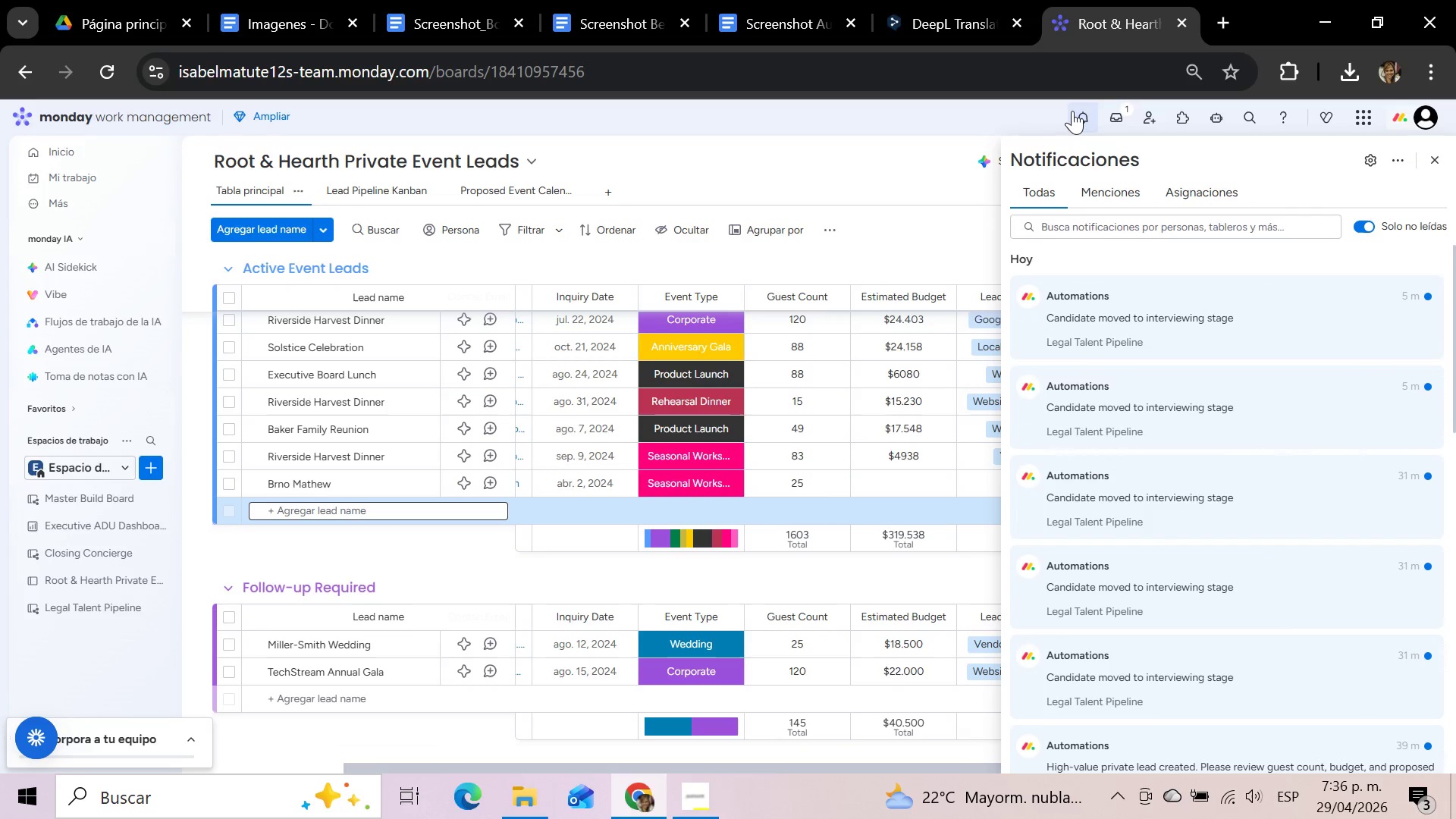 
left_click([1356, 228])
 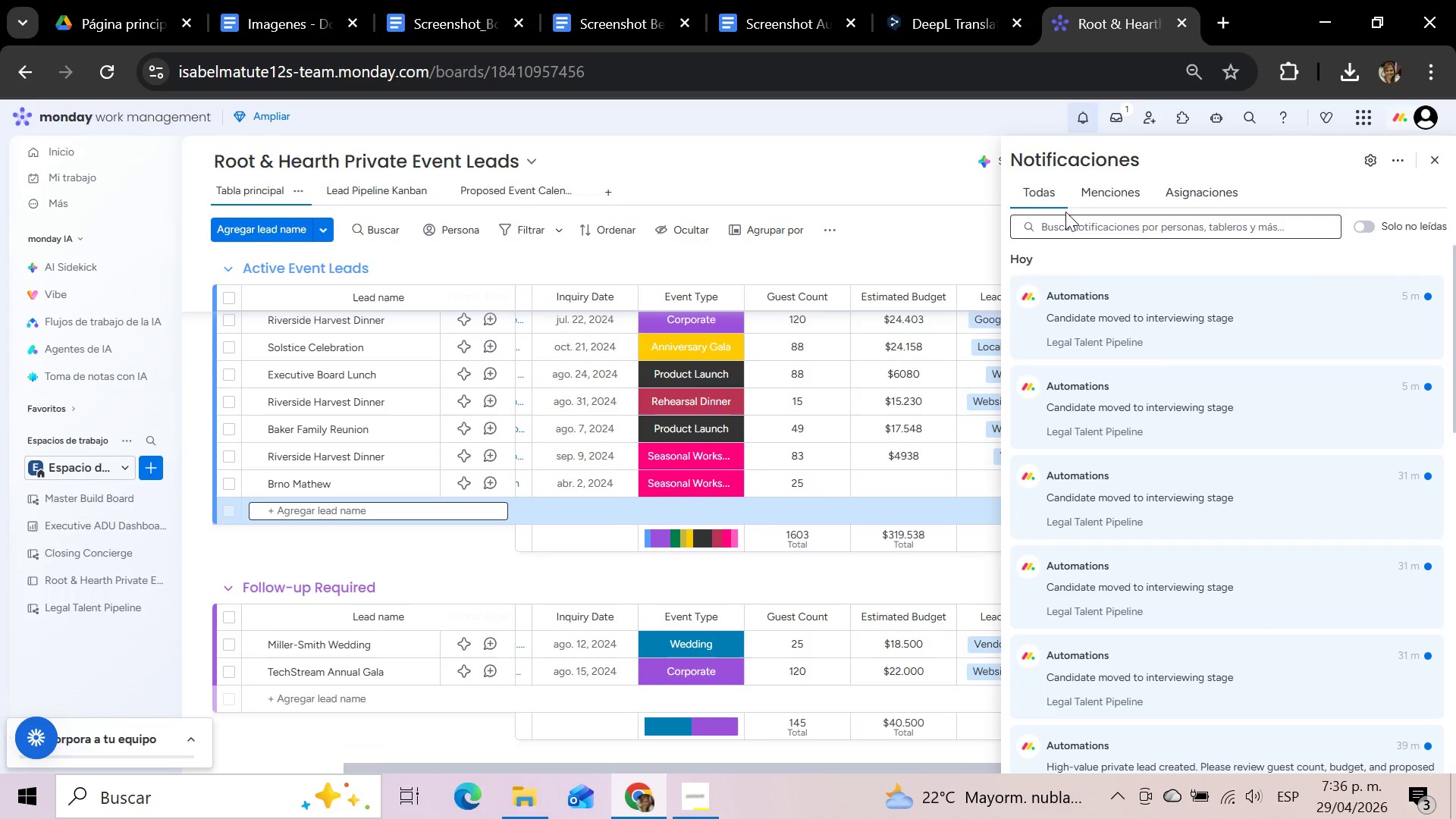 
left_click([930, 231])
 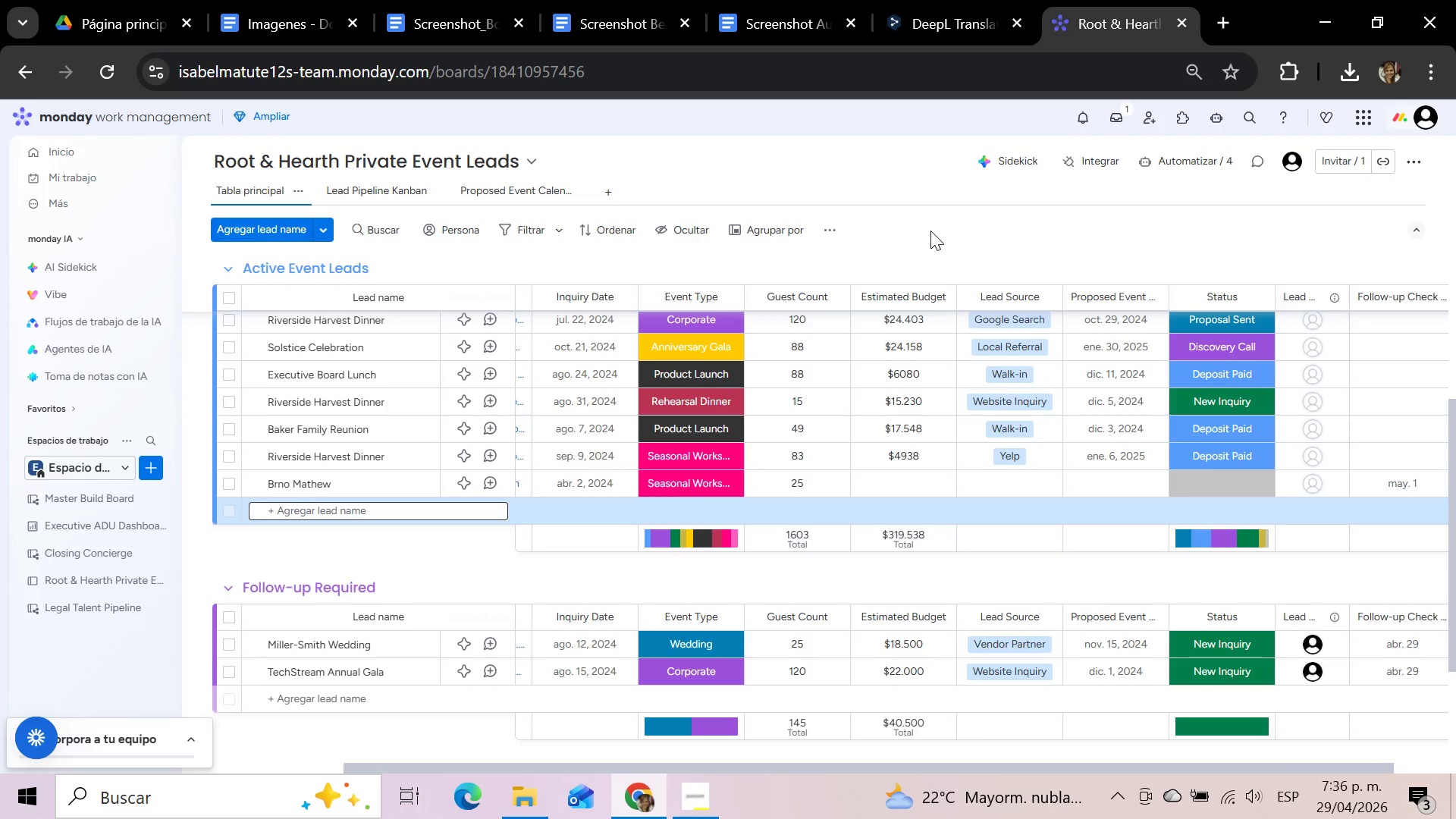 
wait(5.97)
 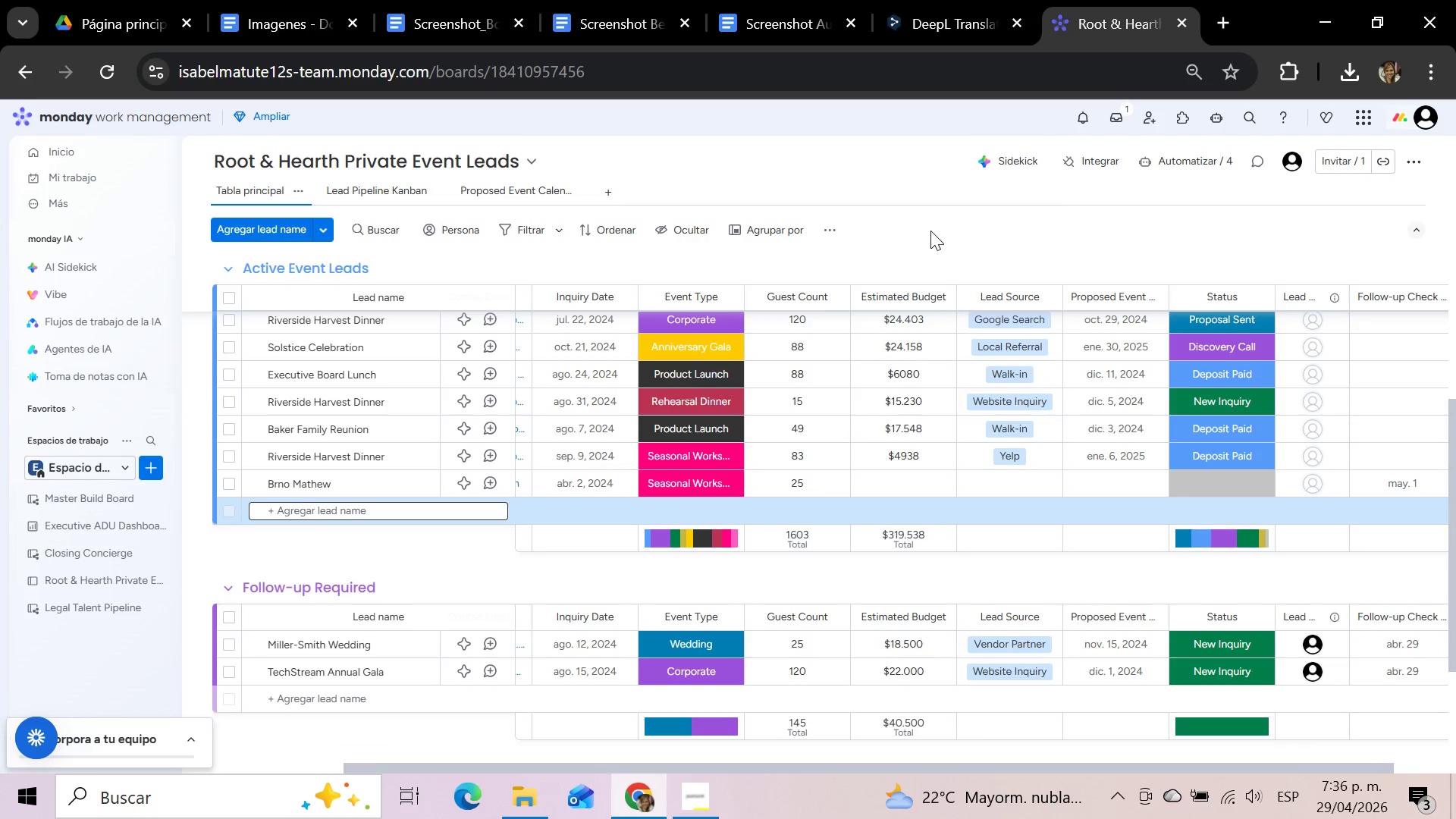 
left_click([808, 482])
 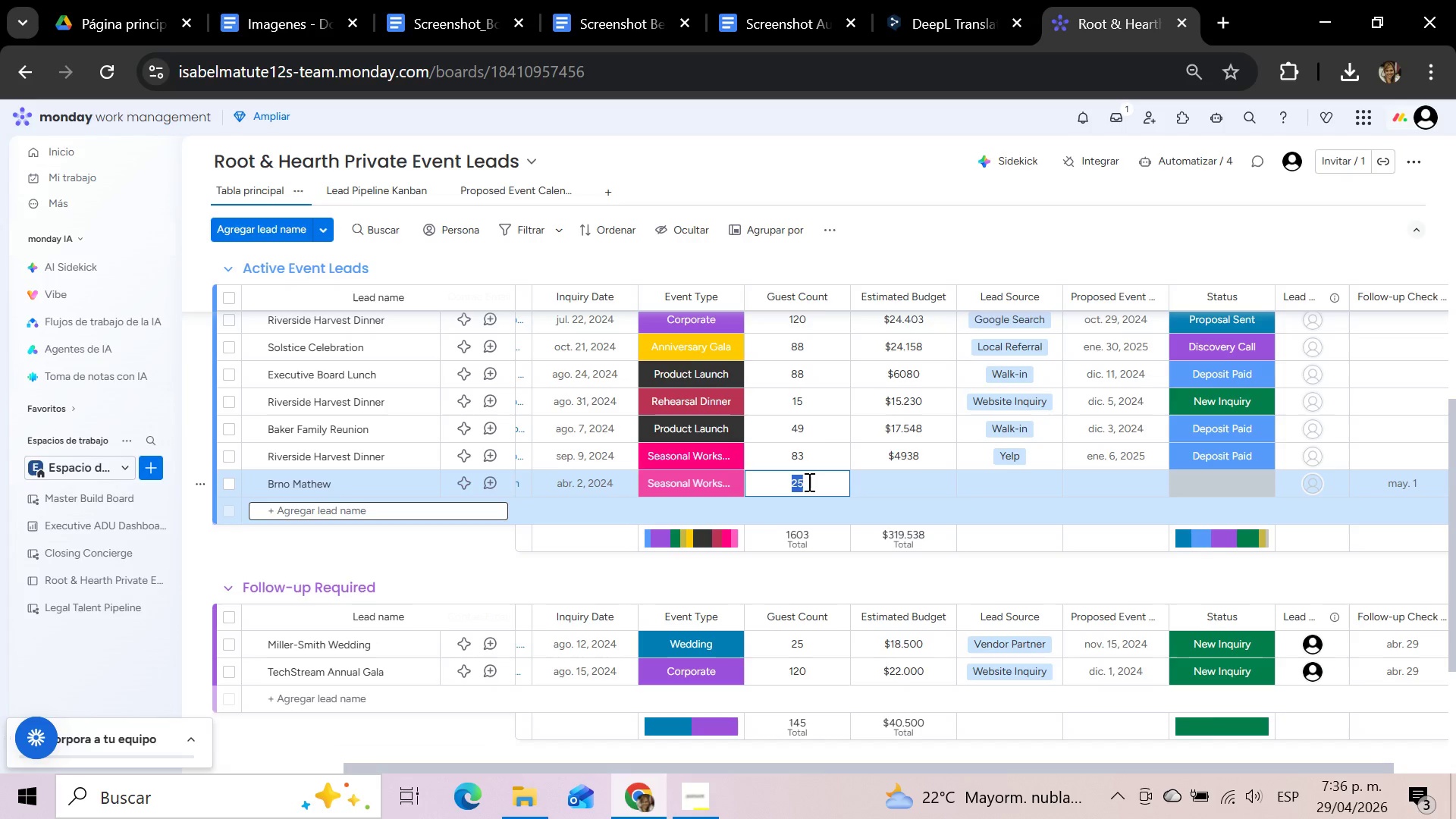 
type(30)
 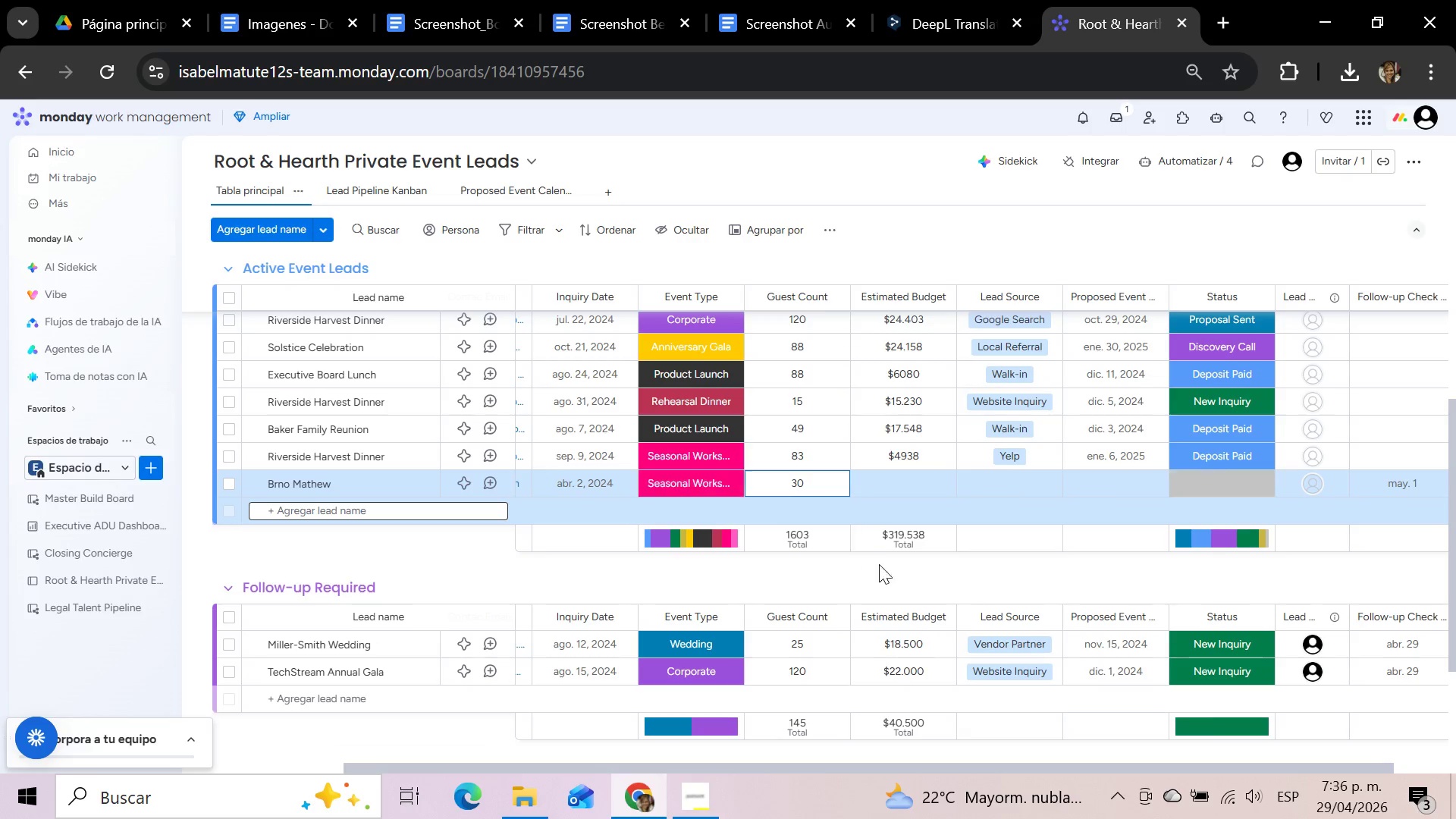 
left_click([890, 578])
 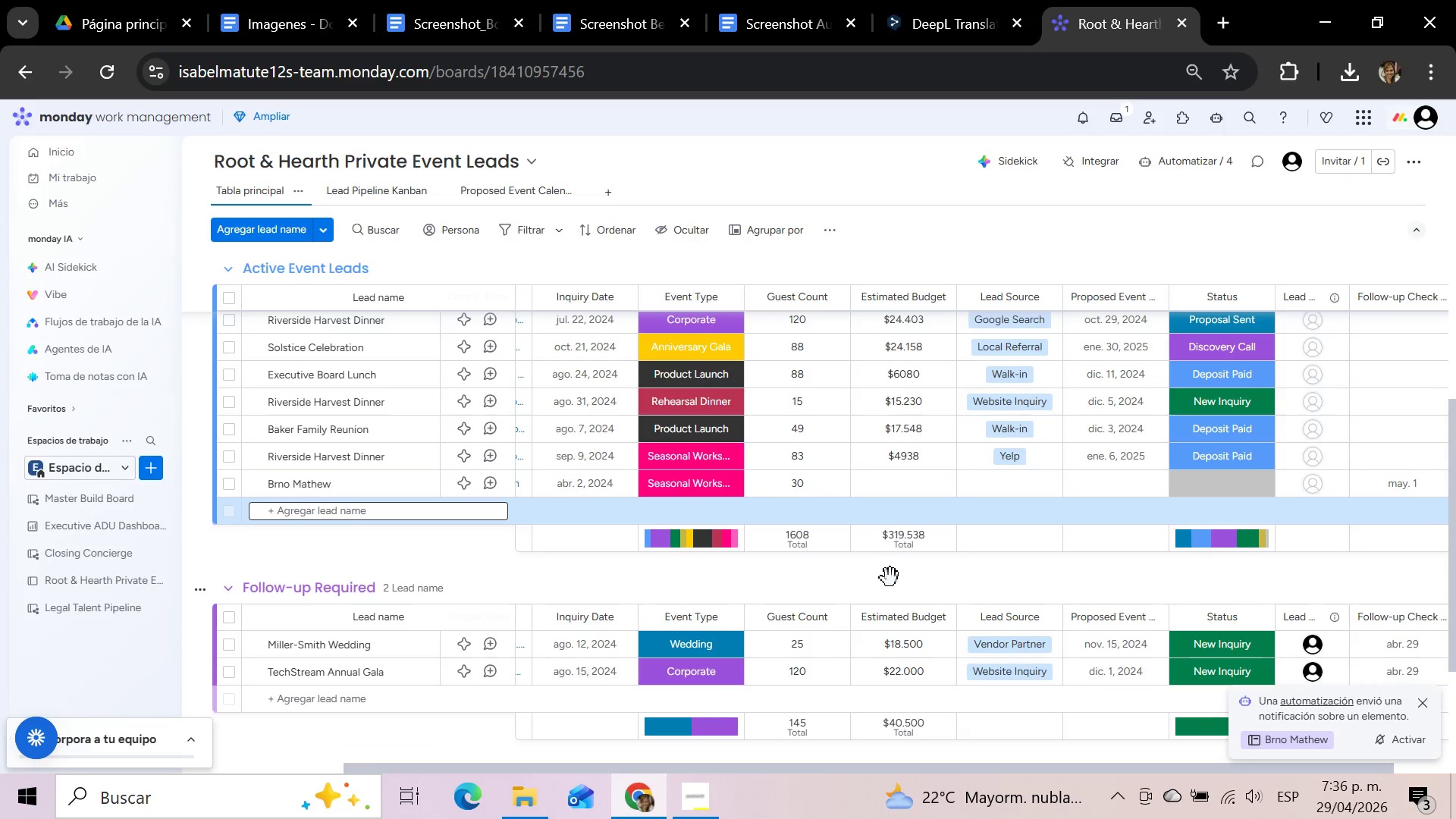 
wait(7.81)
 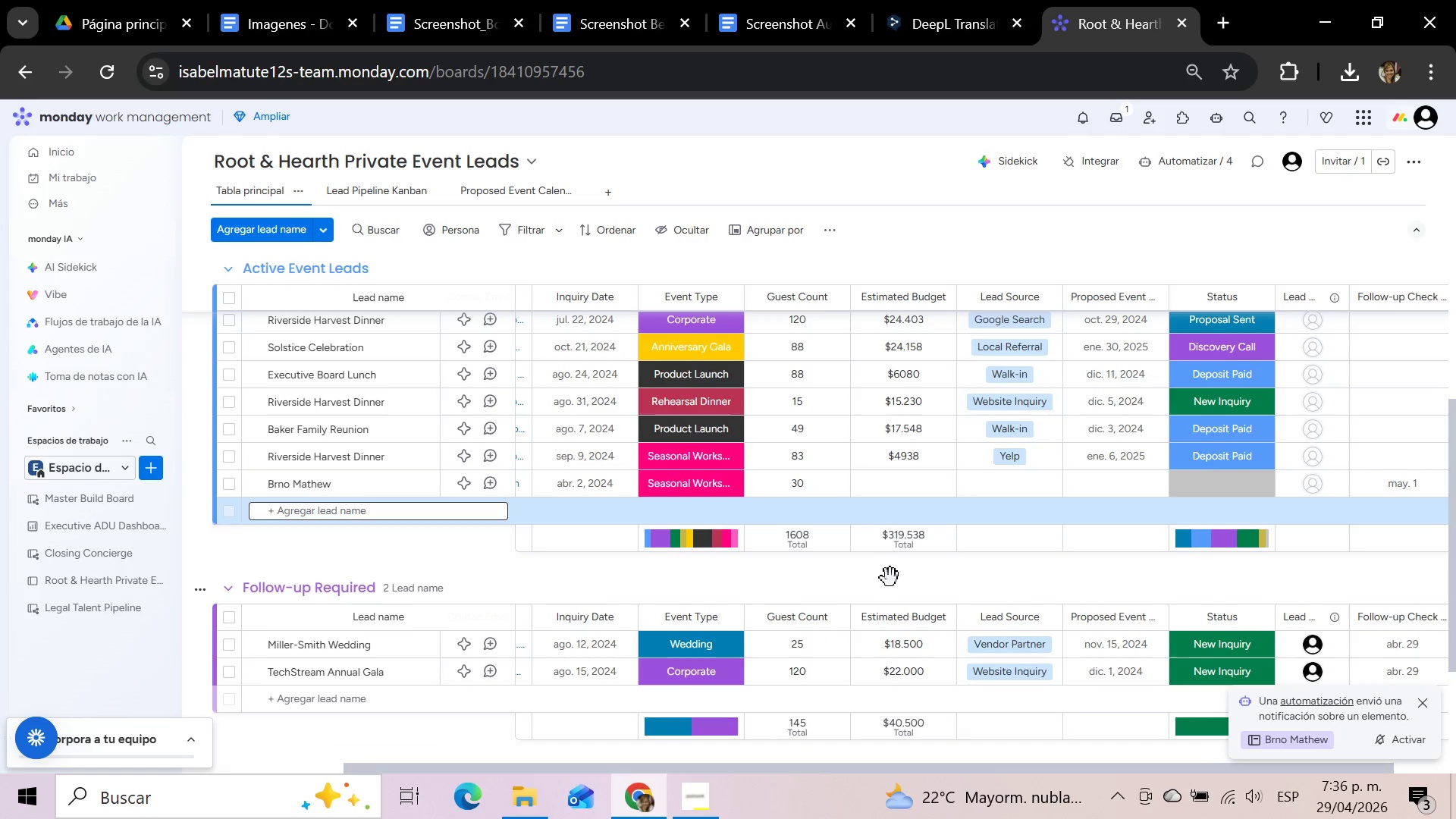 
left_click([1344, 710])
 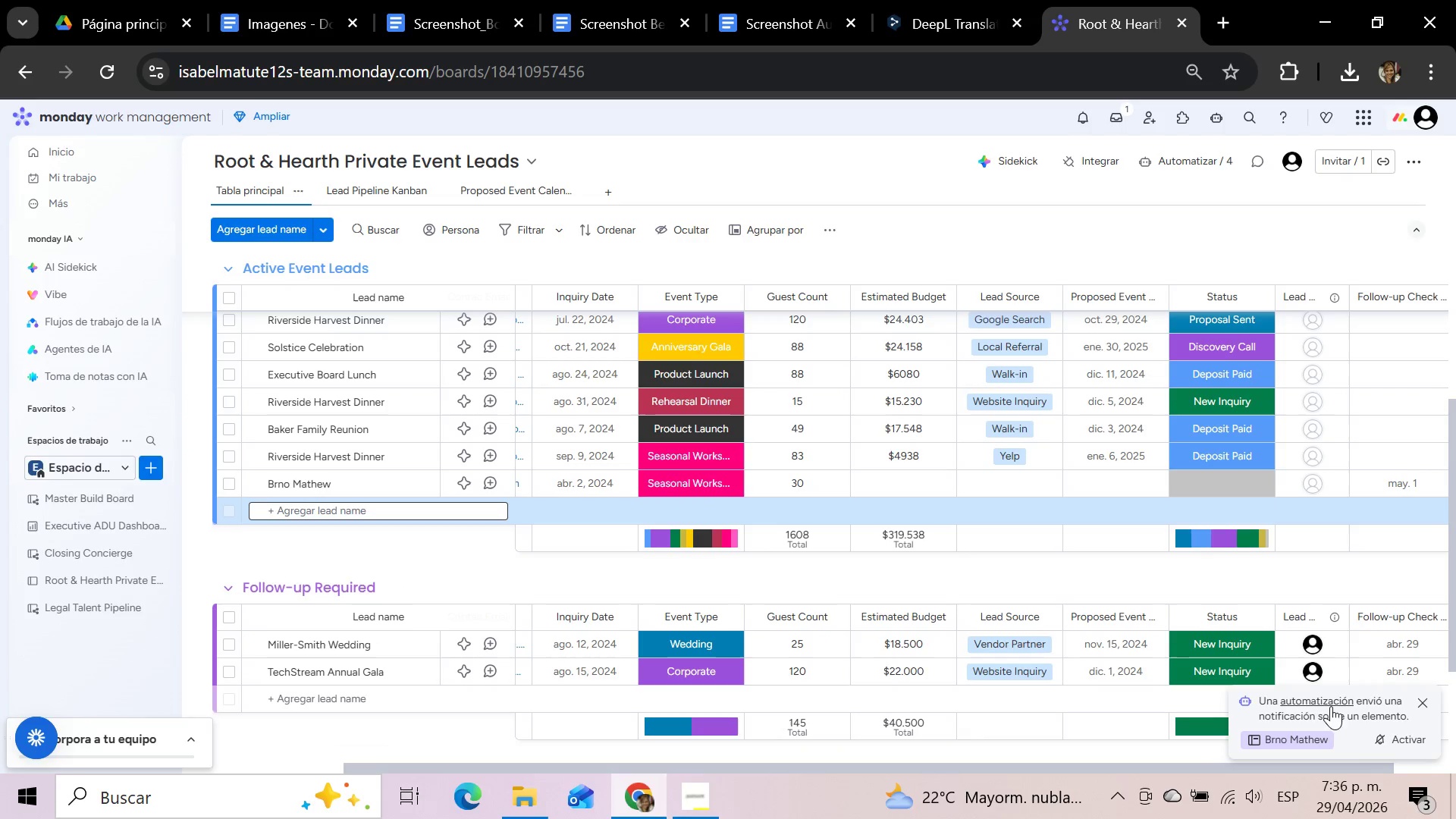 
left_click([1326, 704])
 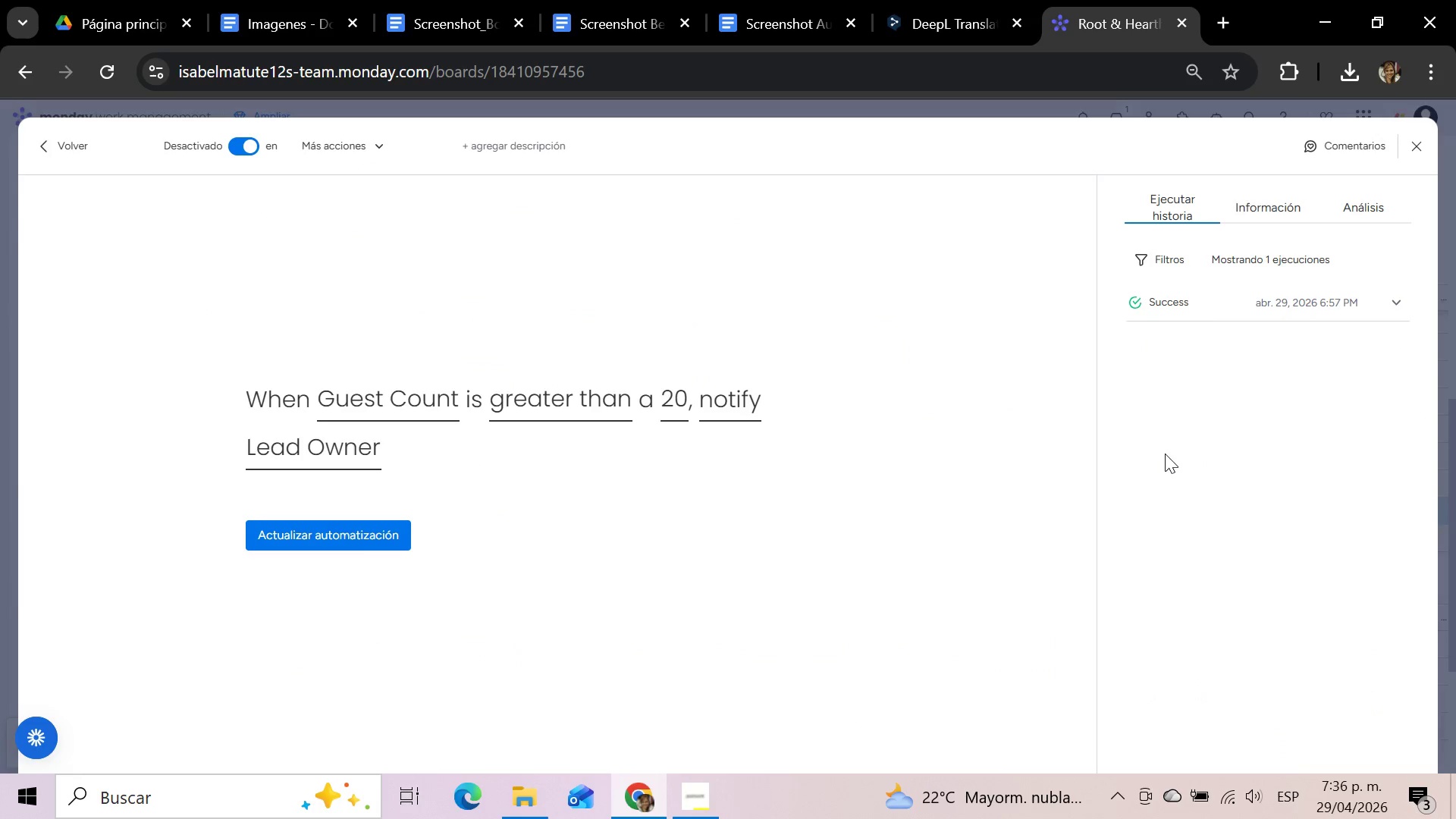 
wait(10.78)
 